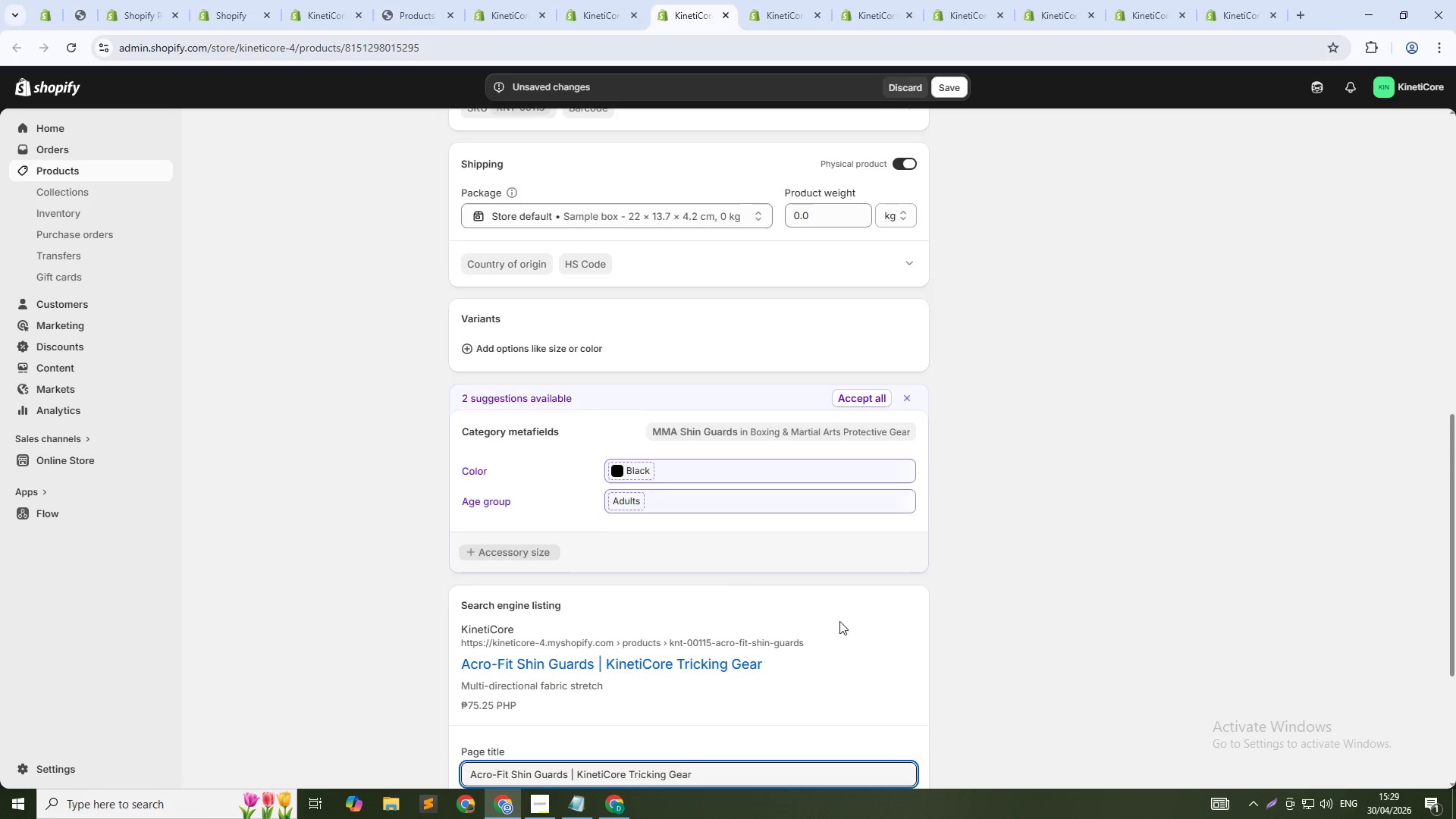 
scroll: coordinate [795, 639], scroll_direction: down, amount: 6.0
 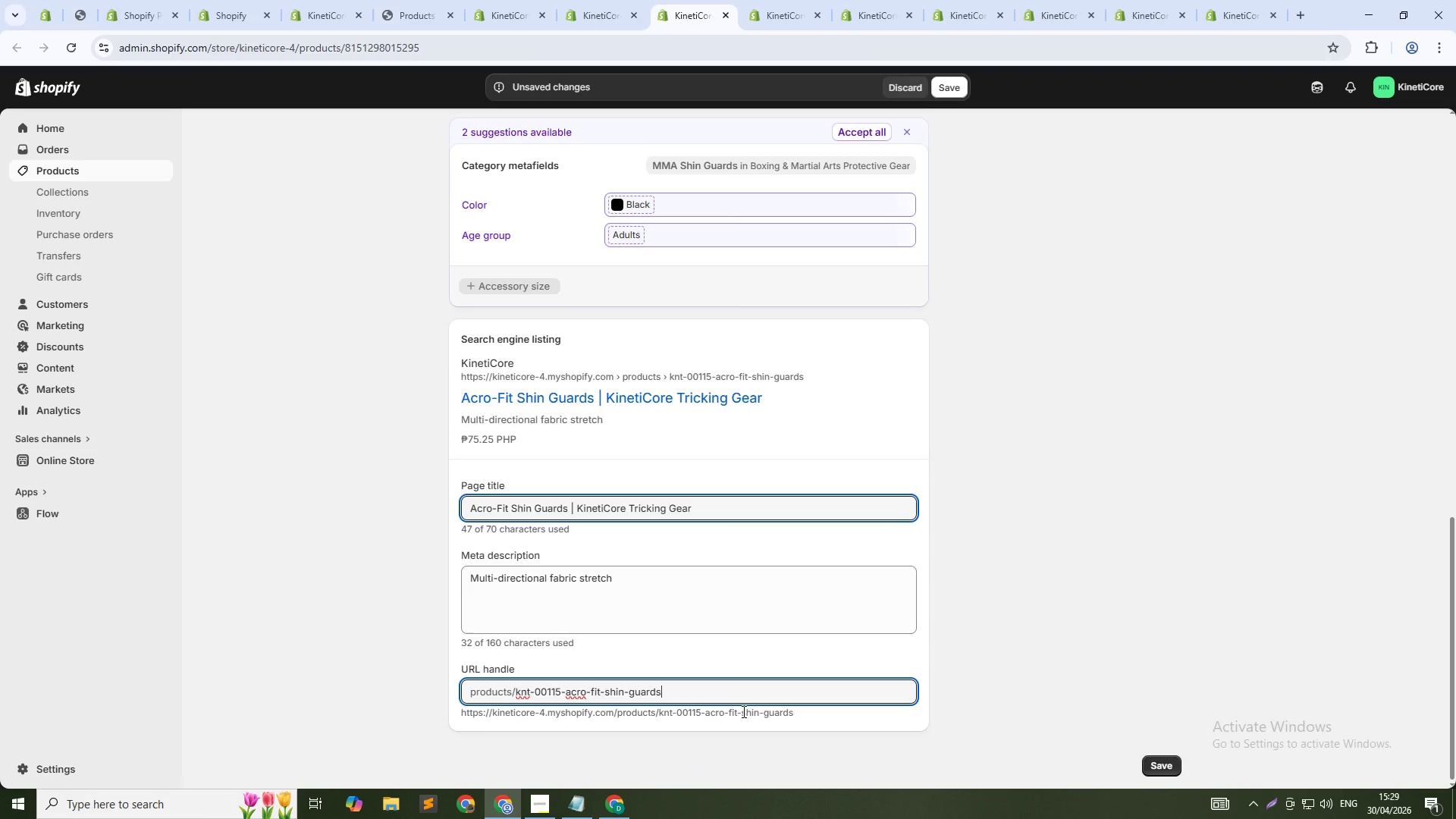 
key(NumpadSubtract)
 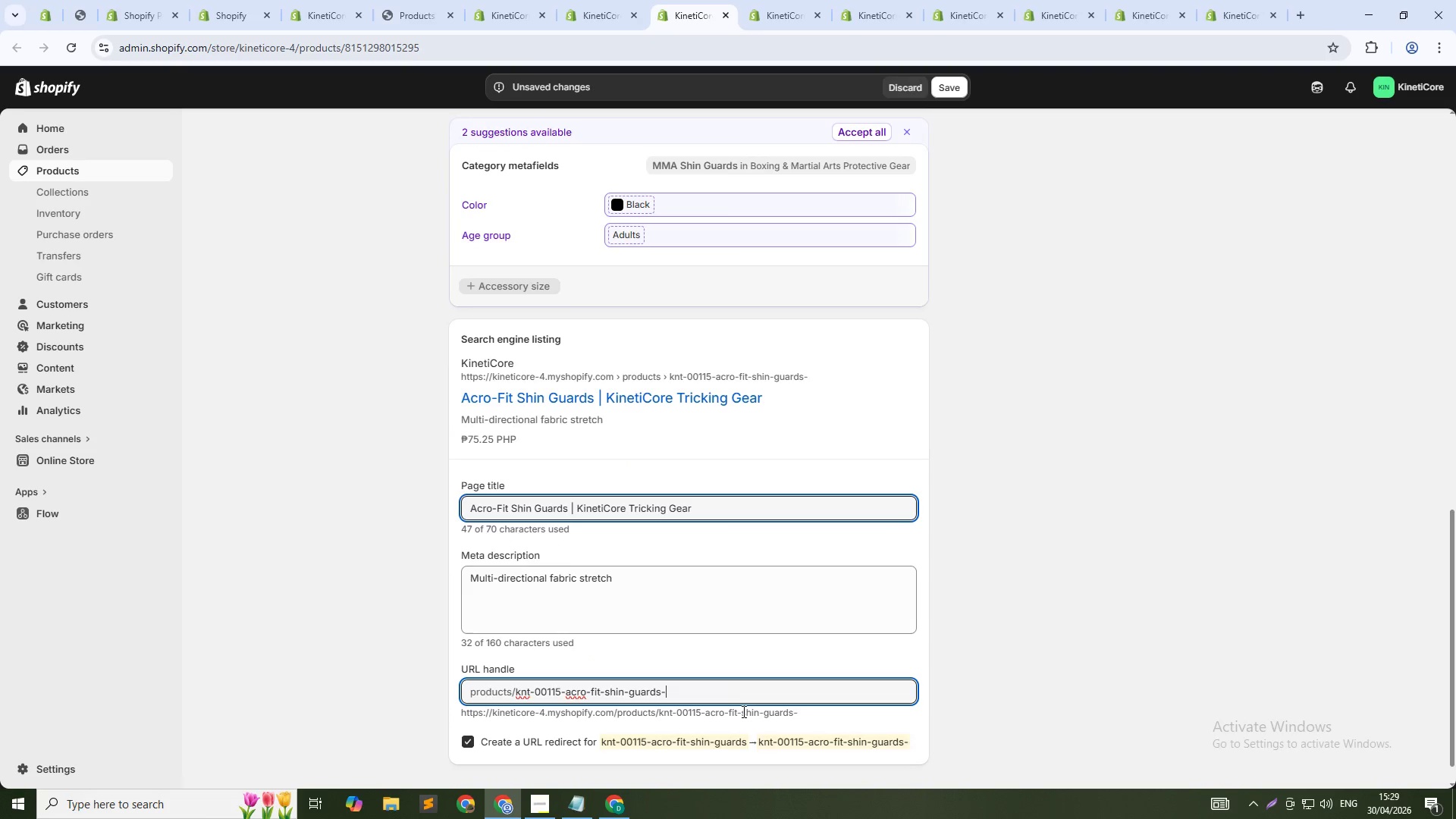 
key(Numpad1)
 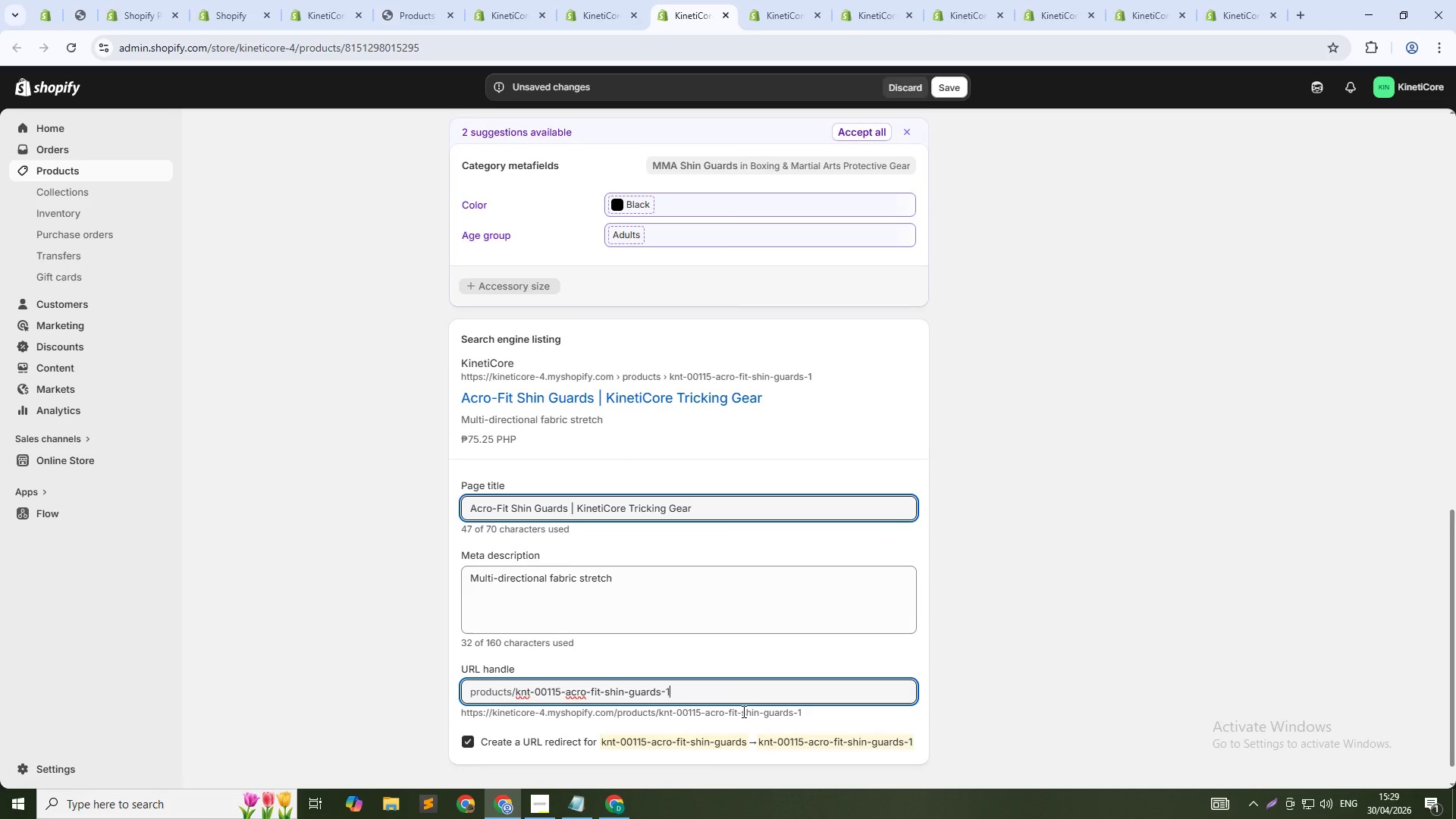 
key(Numpad1)
 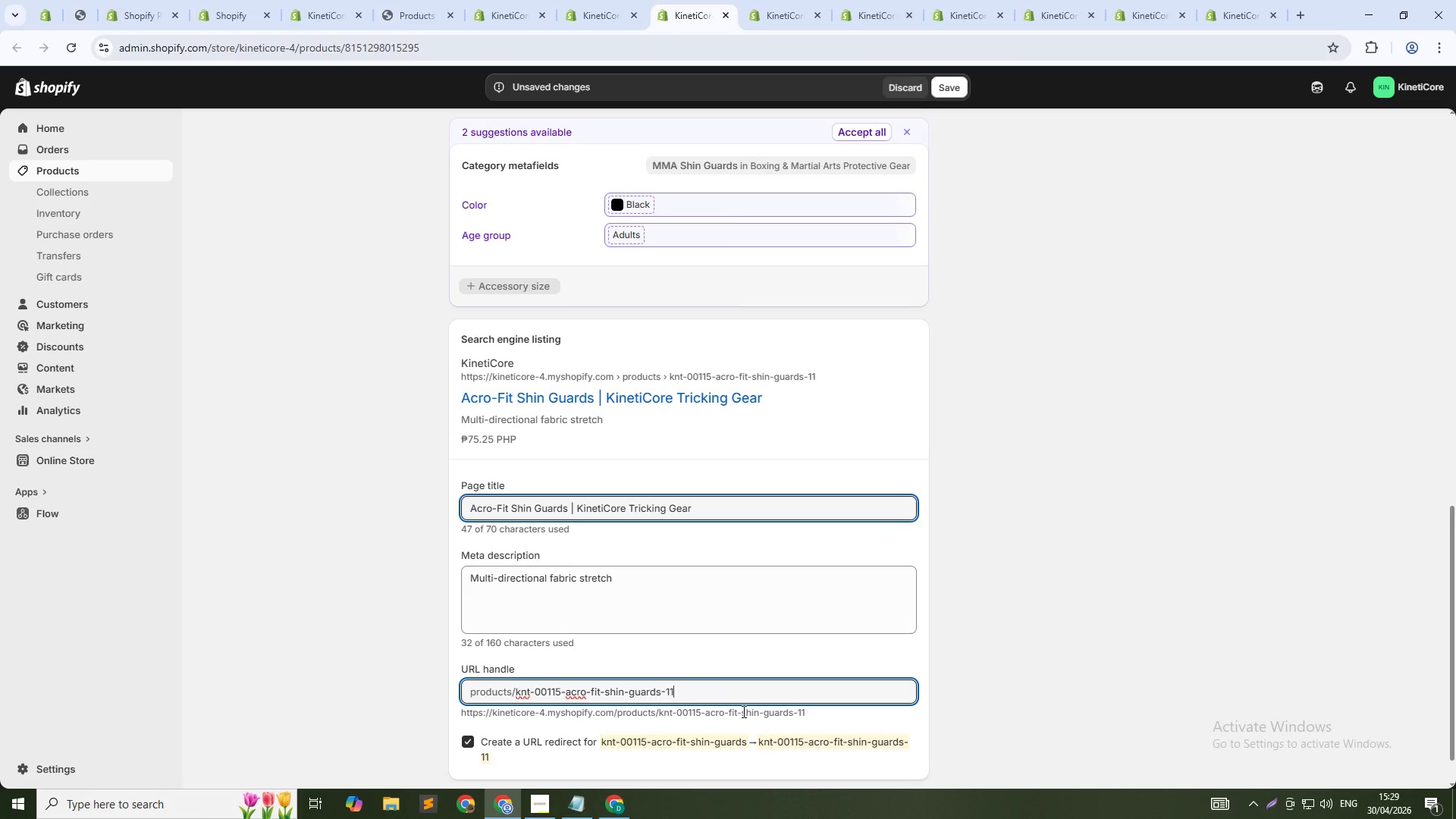 
key(Numpad5)
 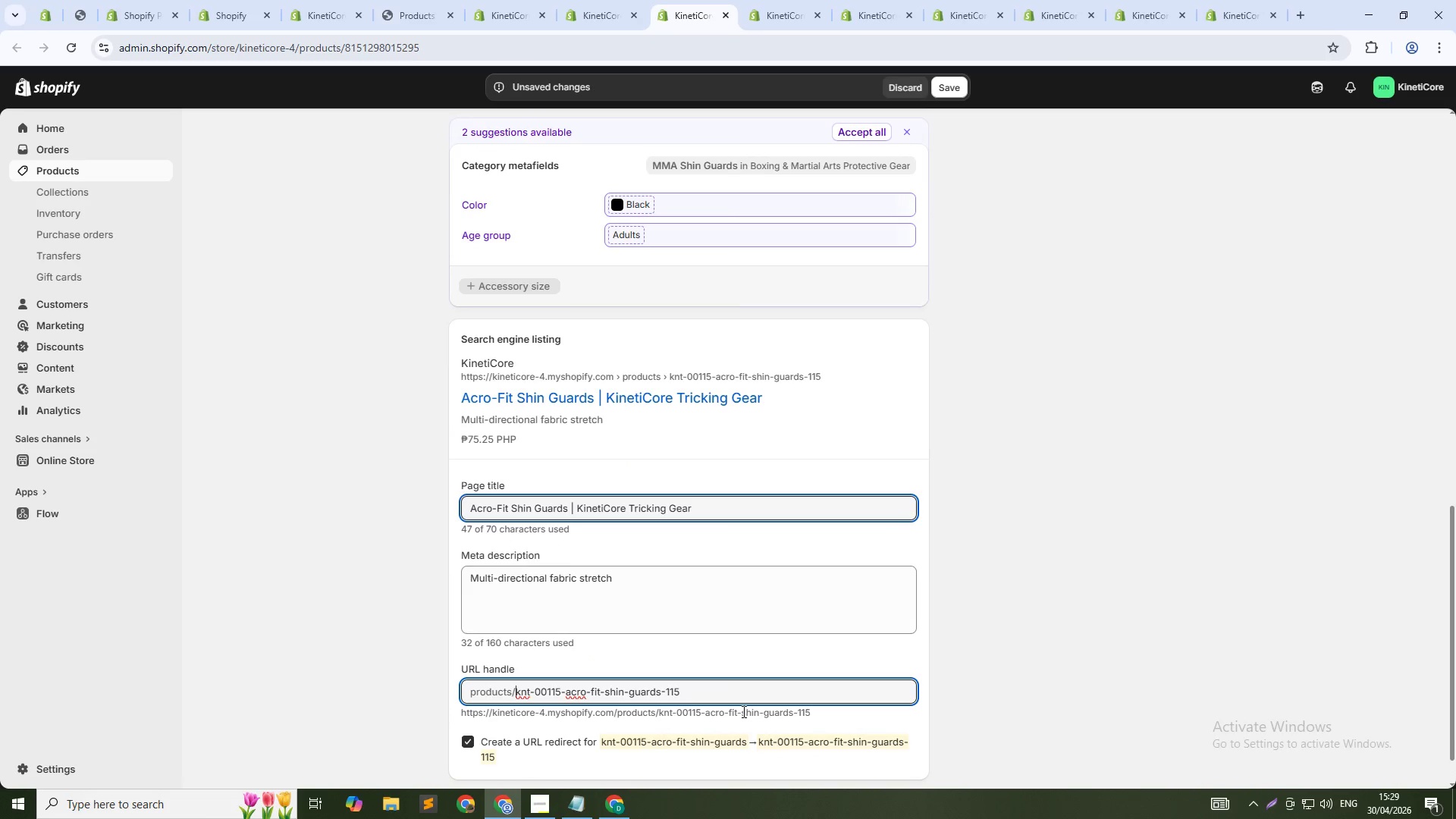 
key(ArrowUp)
 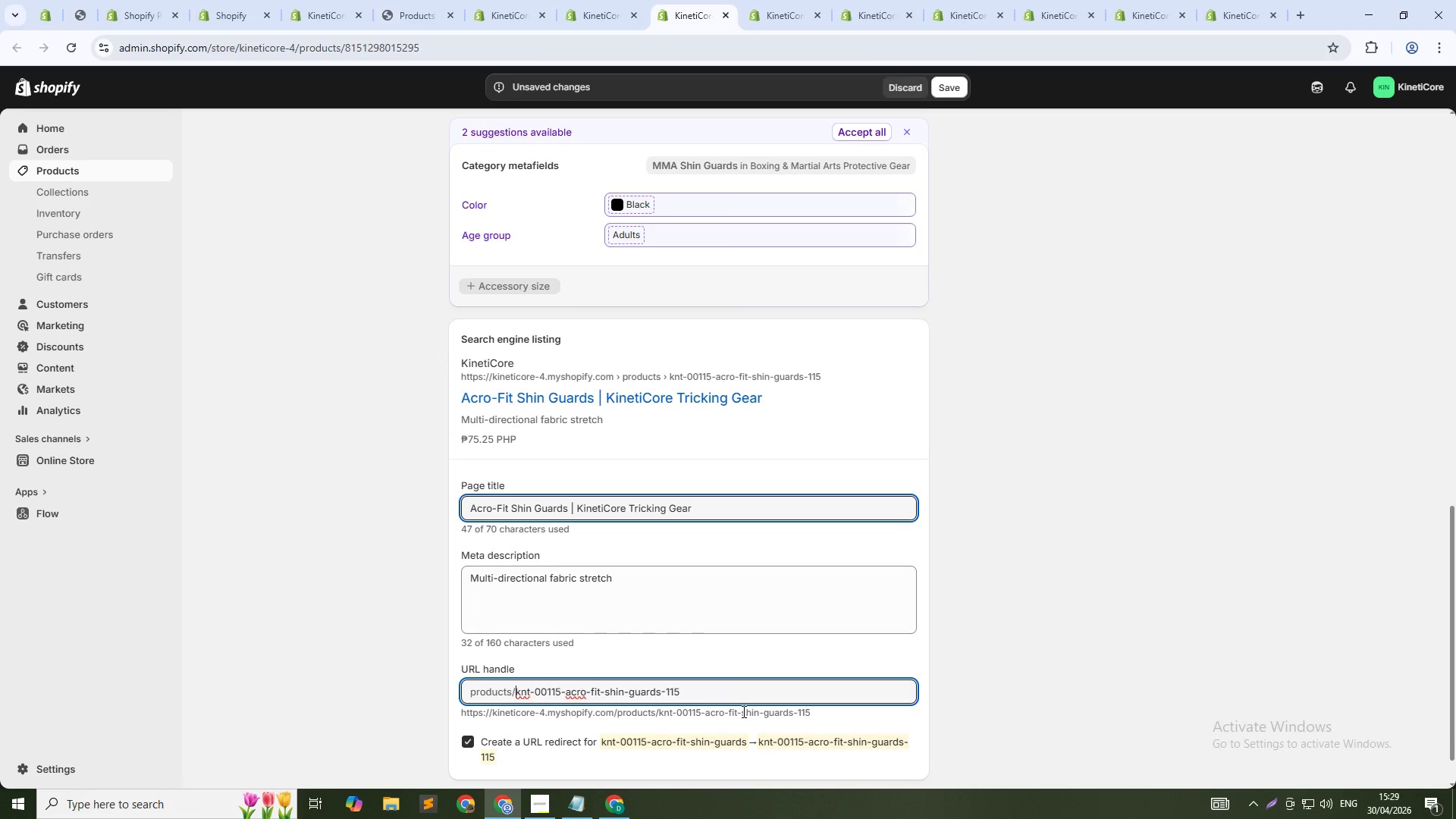 
key(Control+Shift+ArrowRight)
 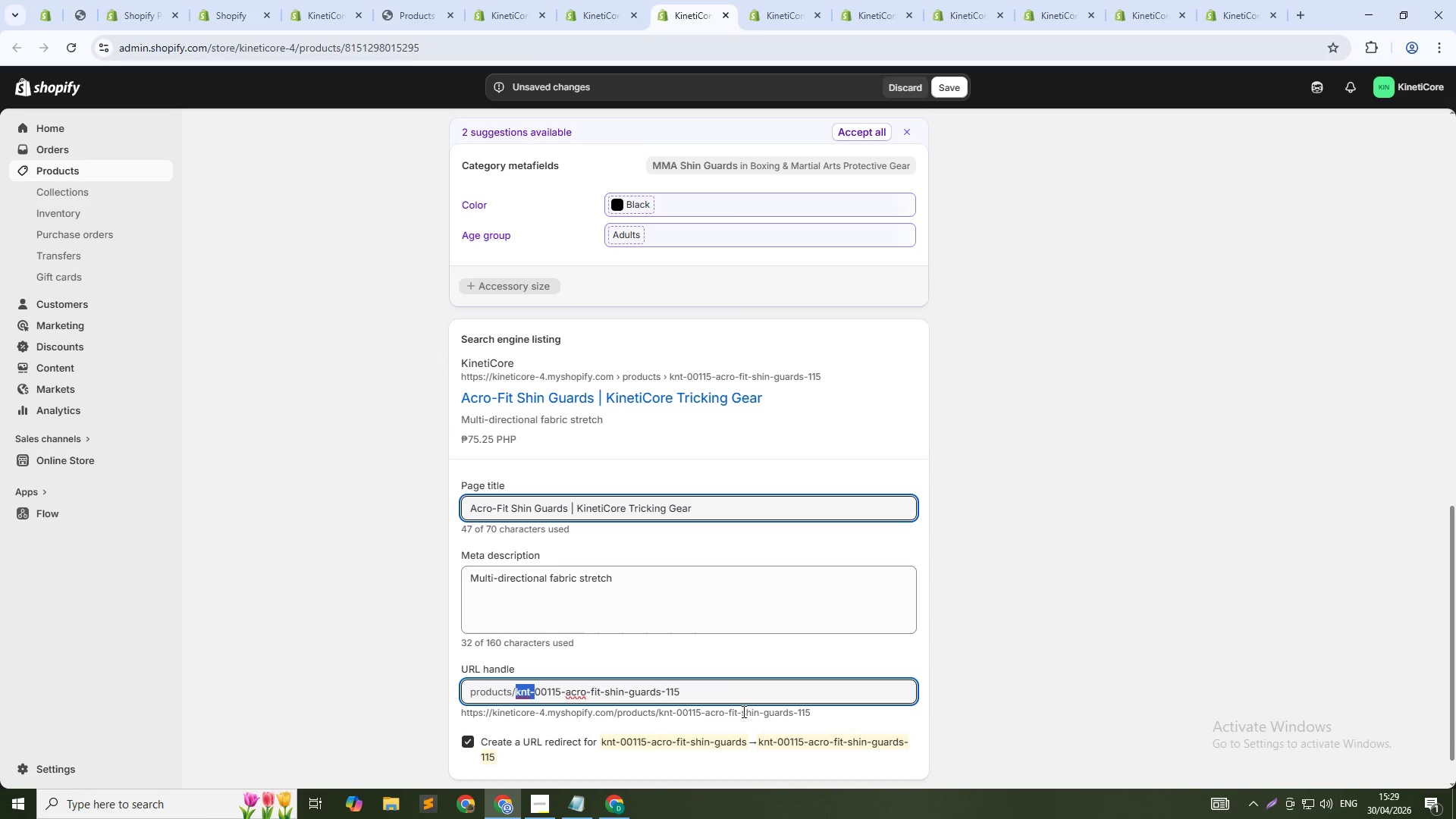 
key(Control+Shift+ArrowRight)
 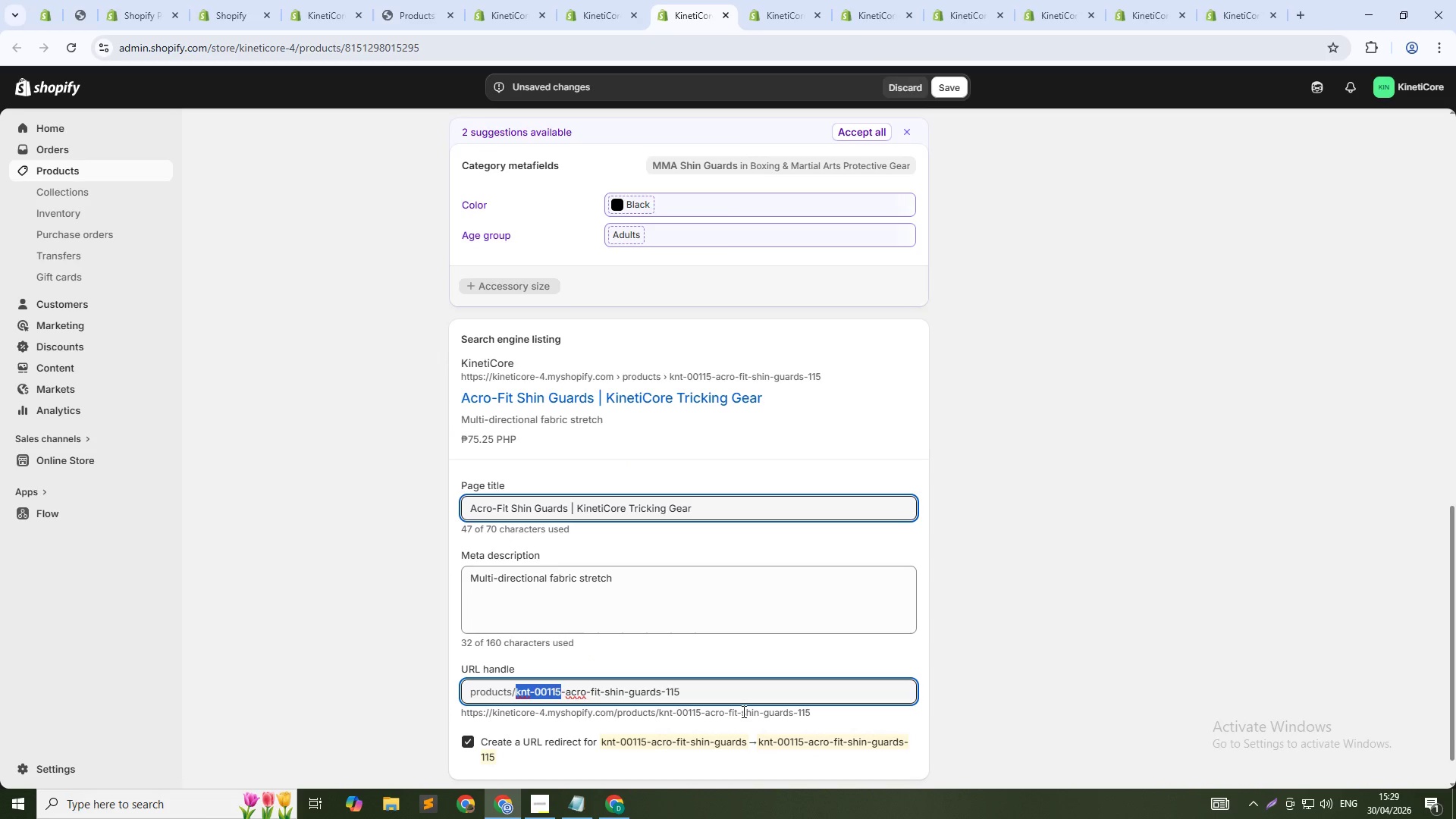 
key(Control+Shift+ArrowRight)
 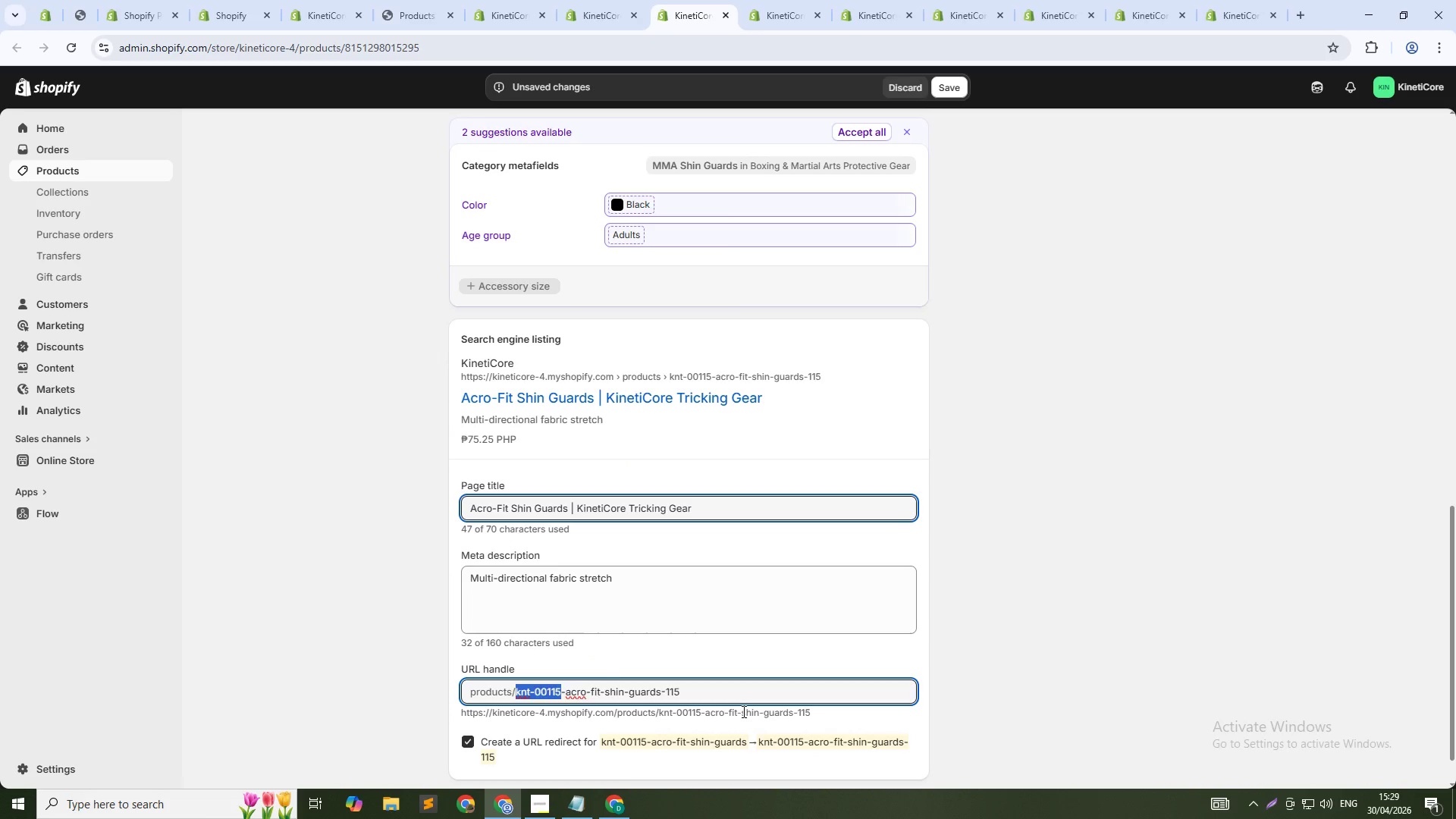 
key(Backspace)
 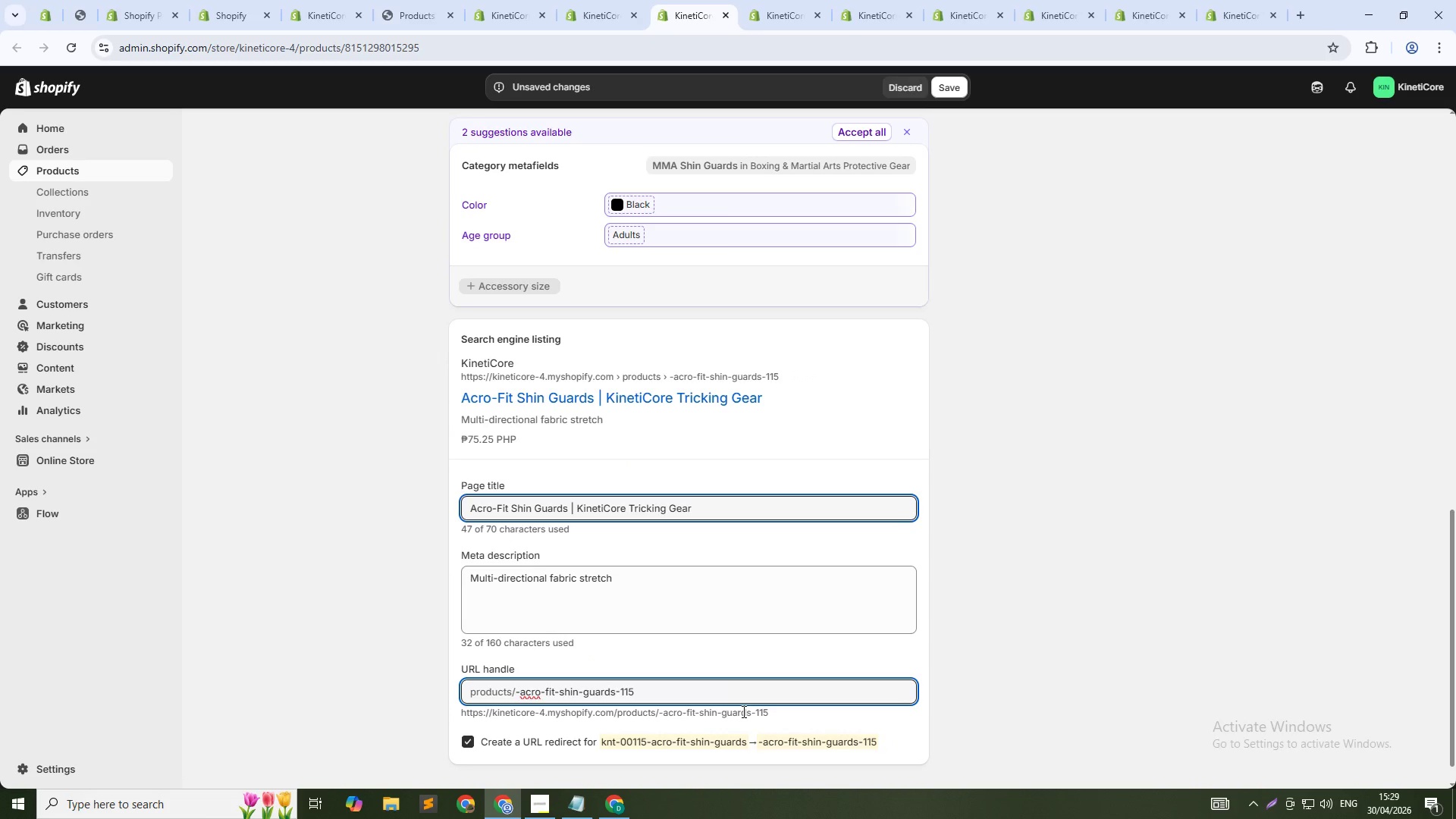 
key(Delete)
 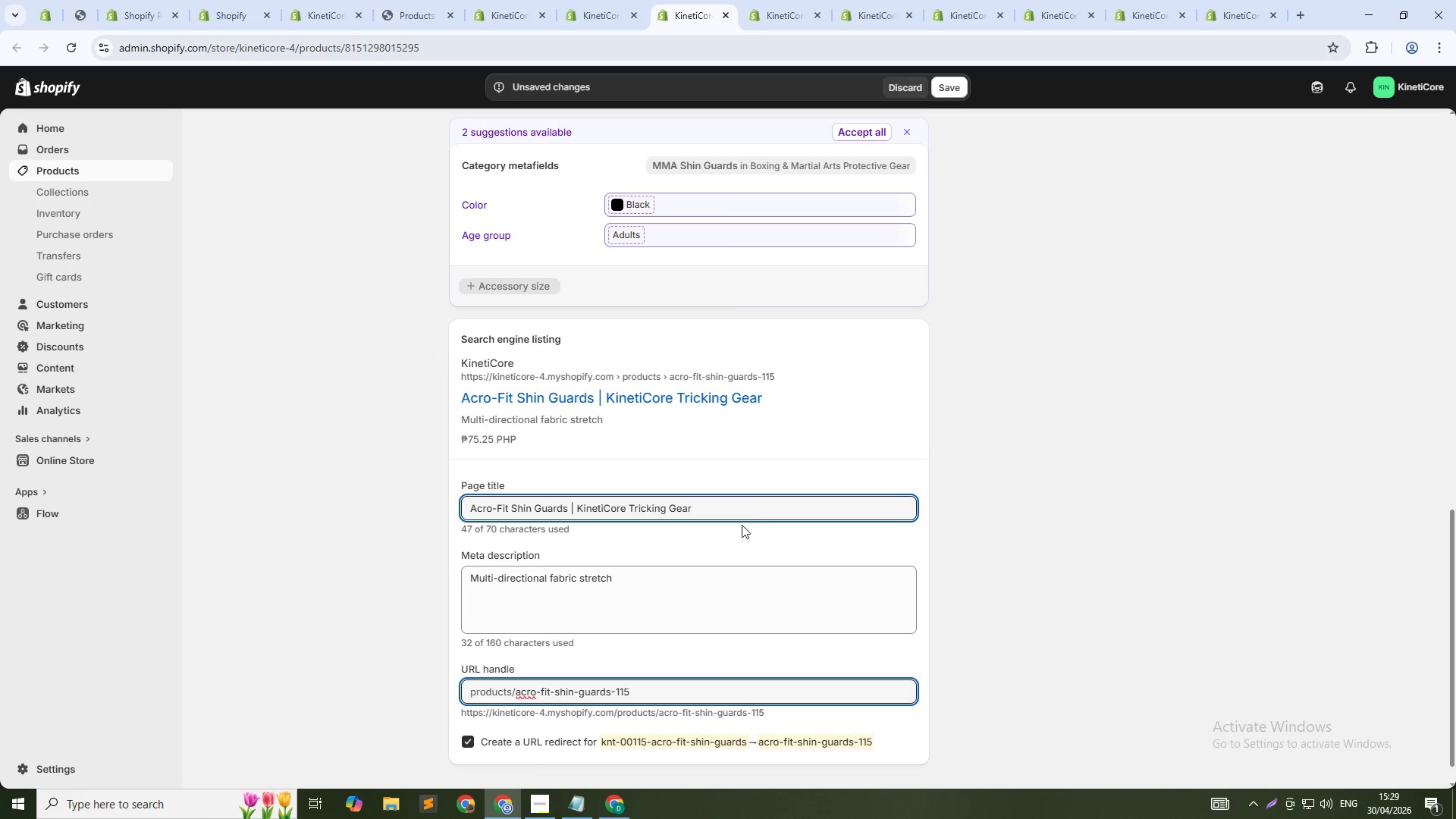 
left_click([739, 507])
 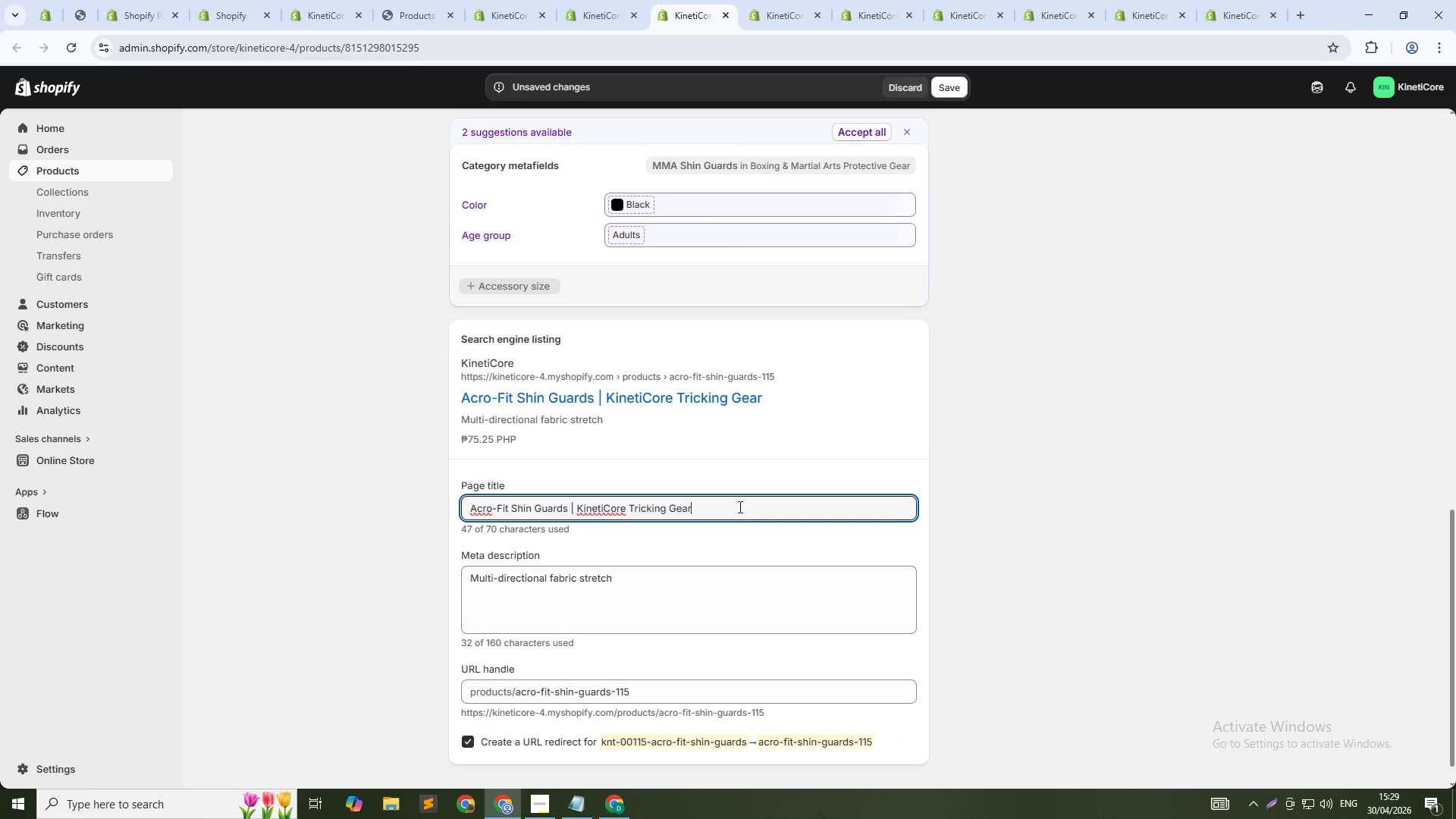 
key(Control+Shift+ArrowLeft)
 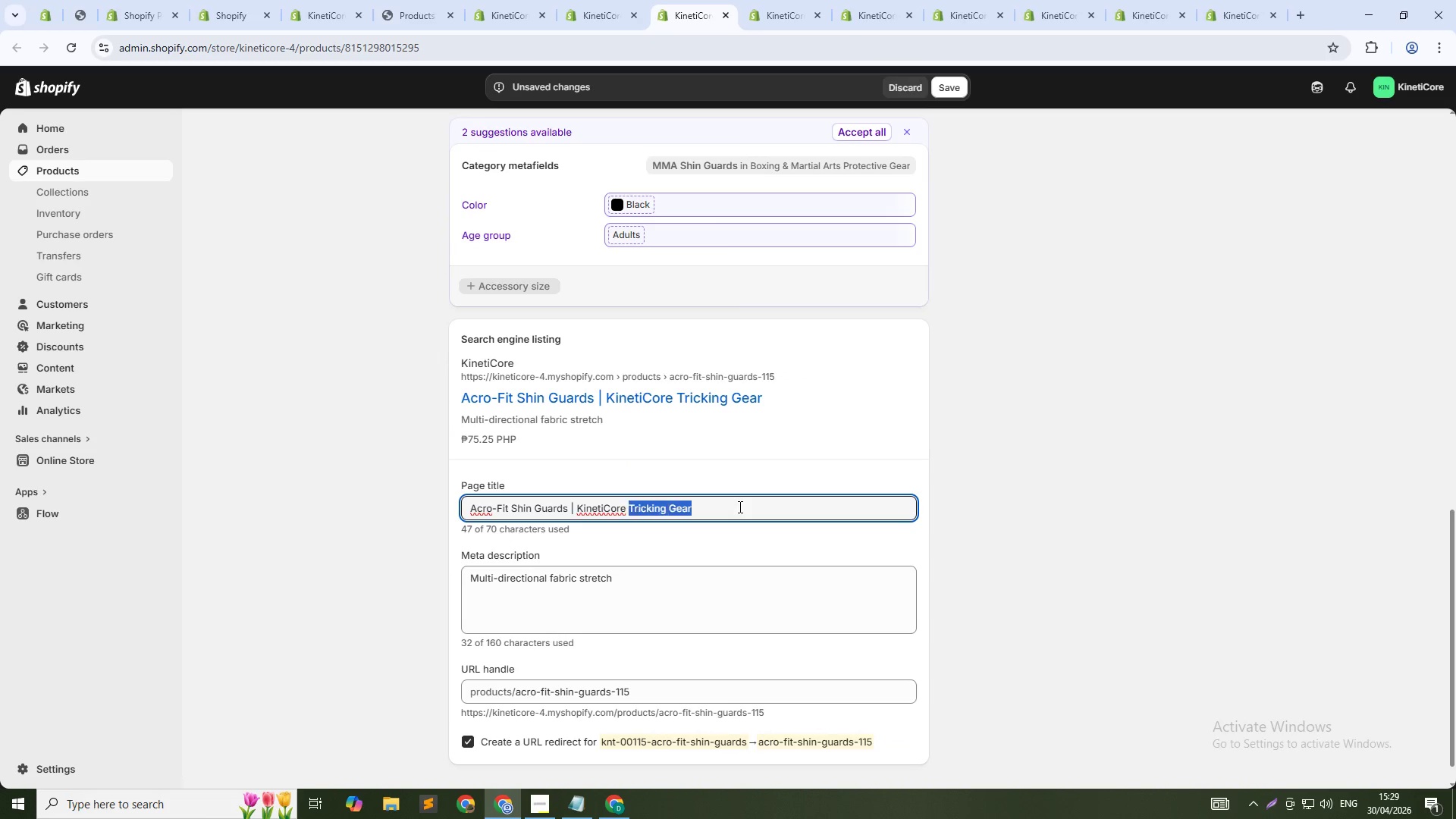 
key(Control+Shift+ArrowLeft)
 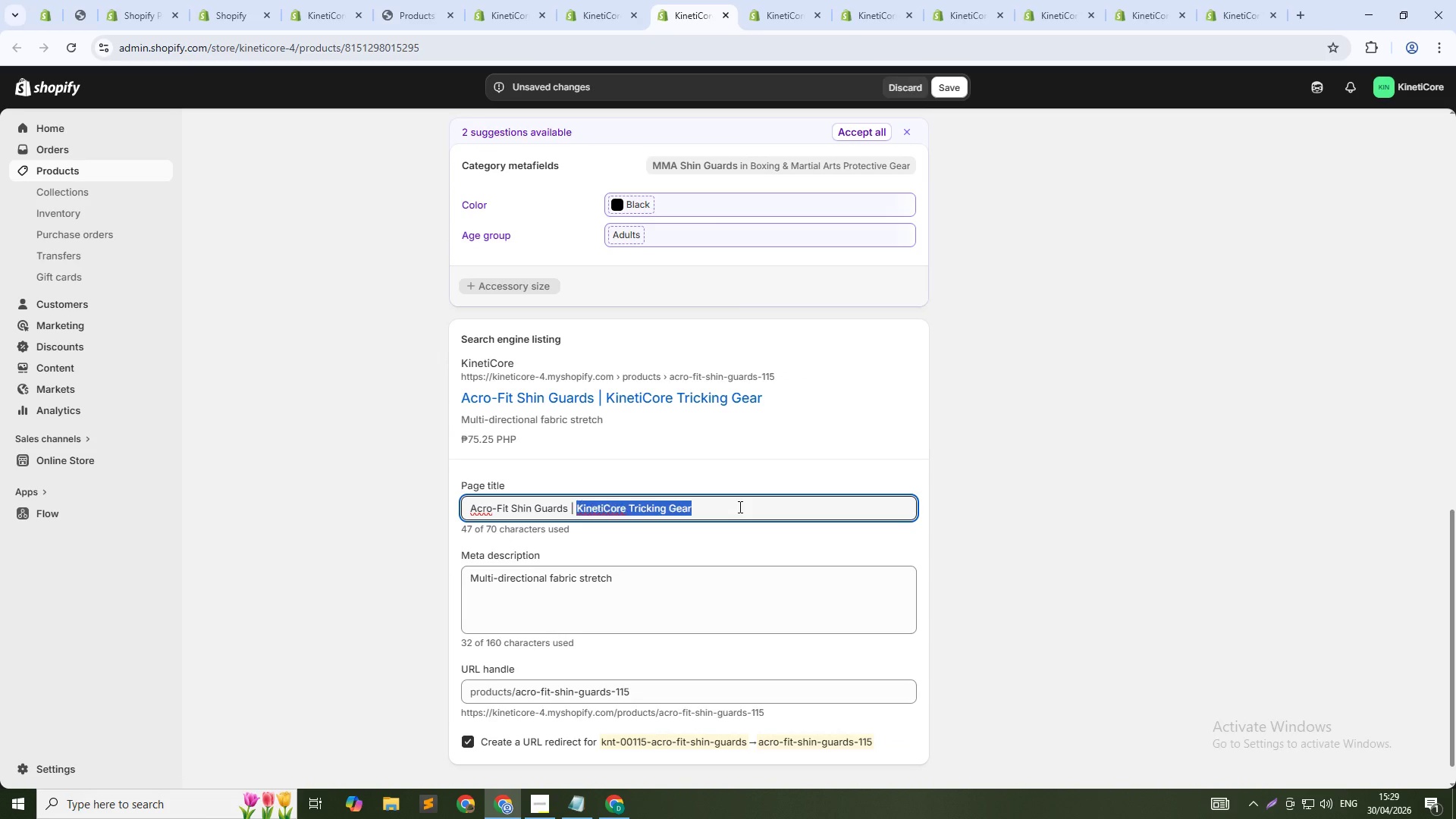 
key(Control+Shift+ArrowLeft)
 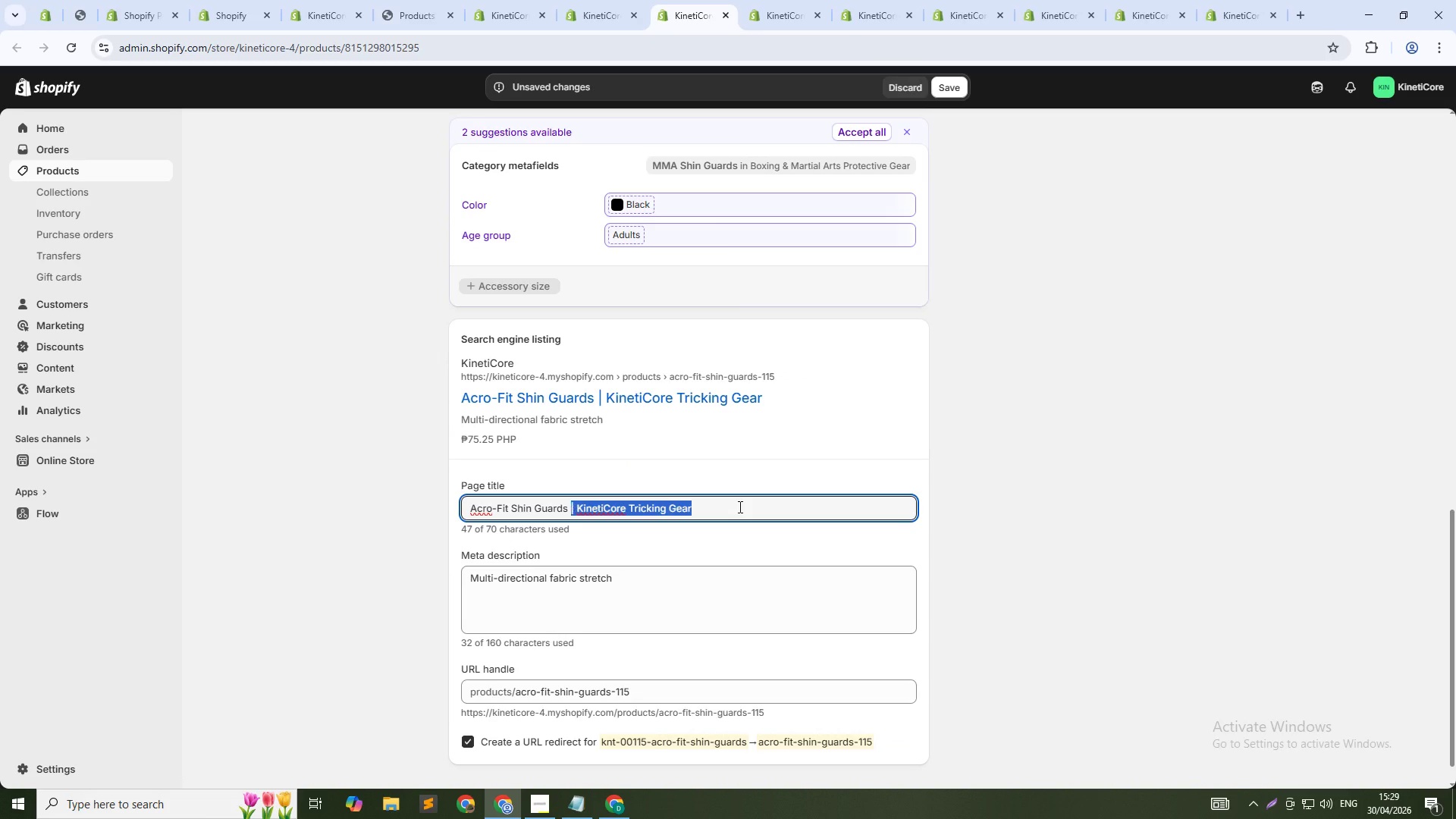 
key(Control+Shift+ArrowLeft)
 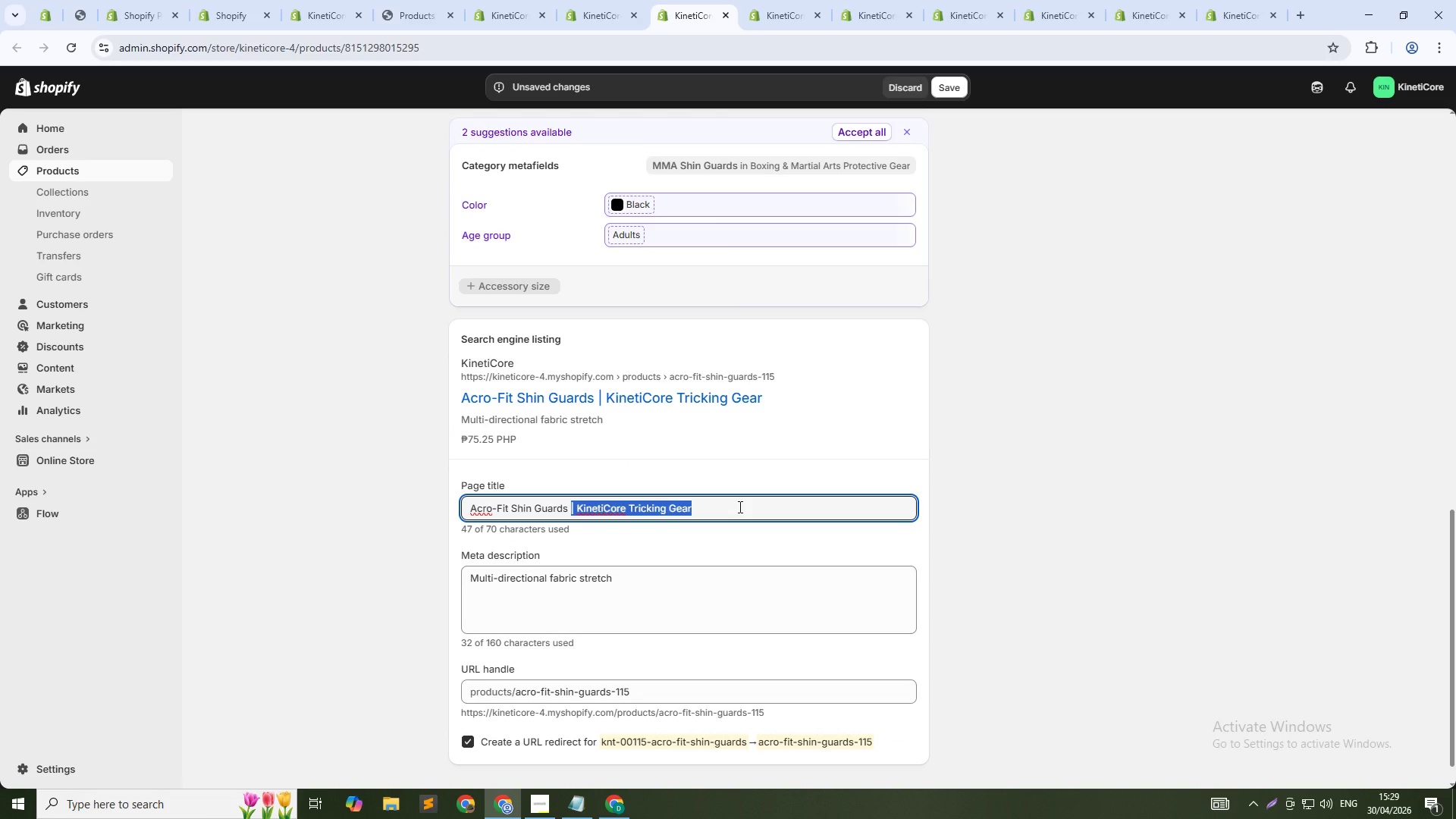 
key(Control+Shift+ArrowLeft)
 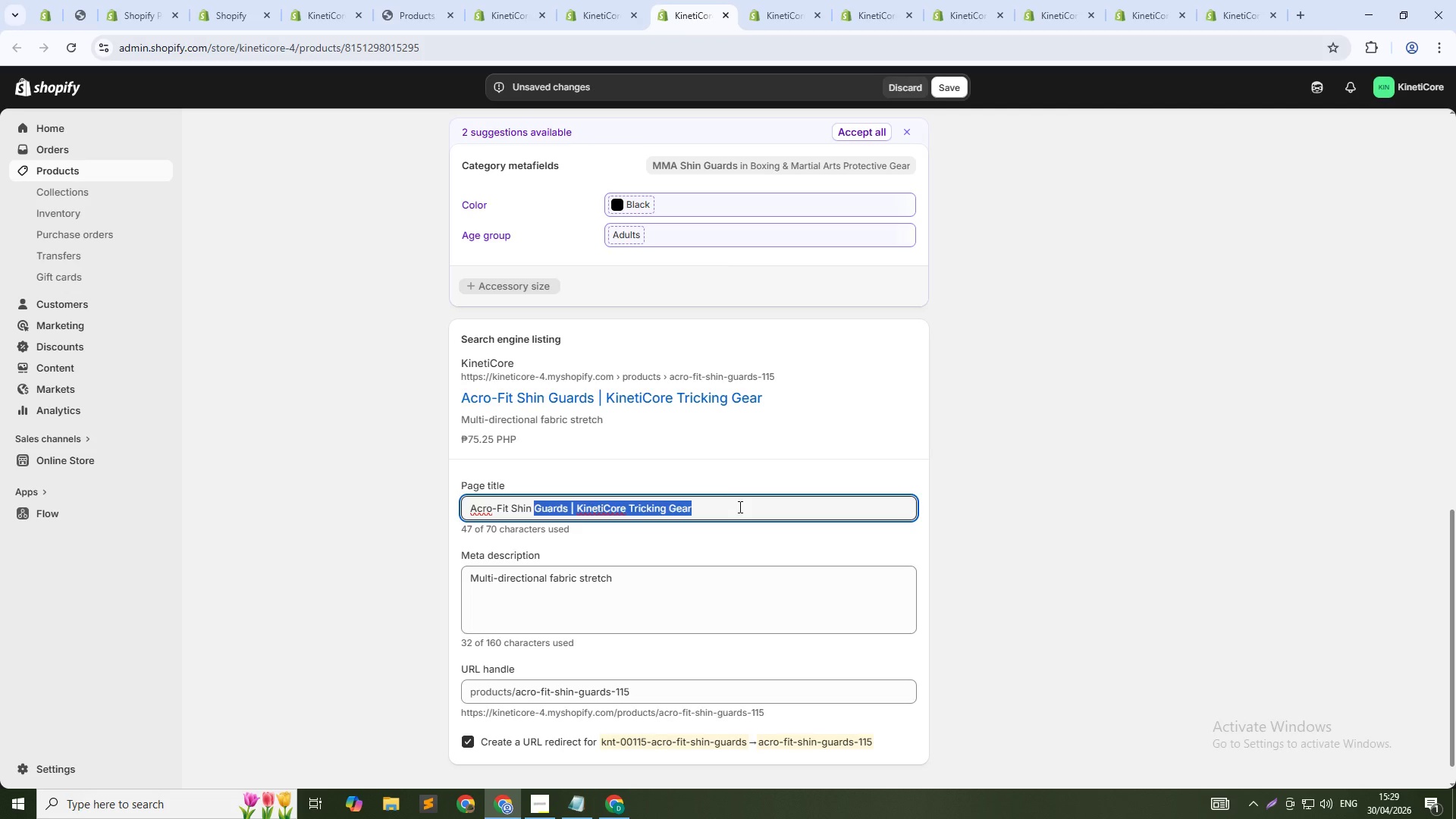 
key(Shift+ArrowRight)
 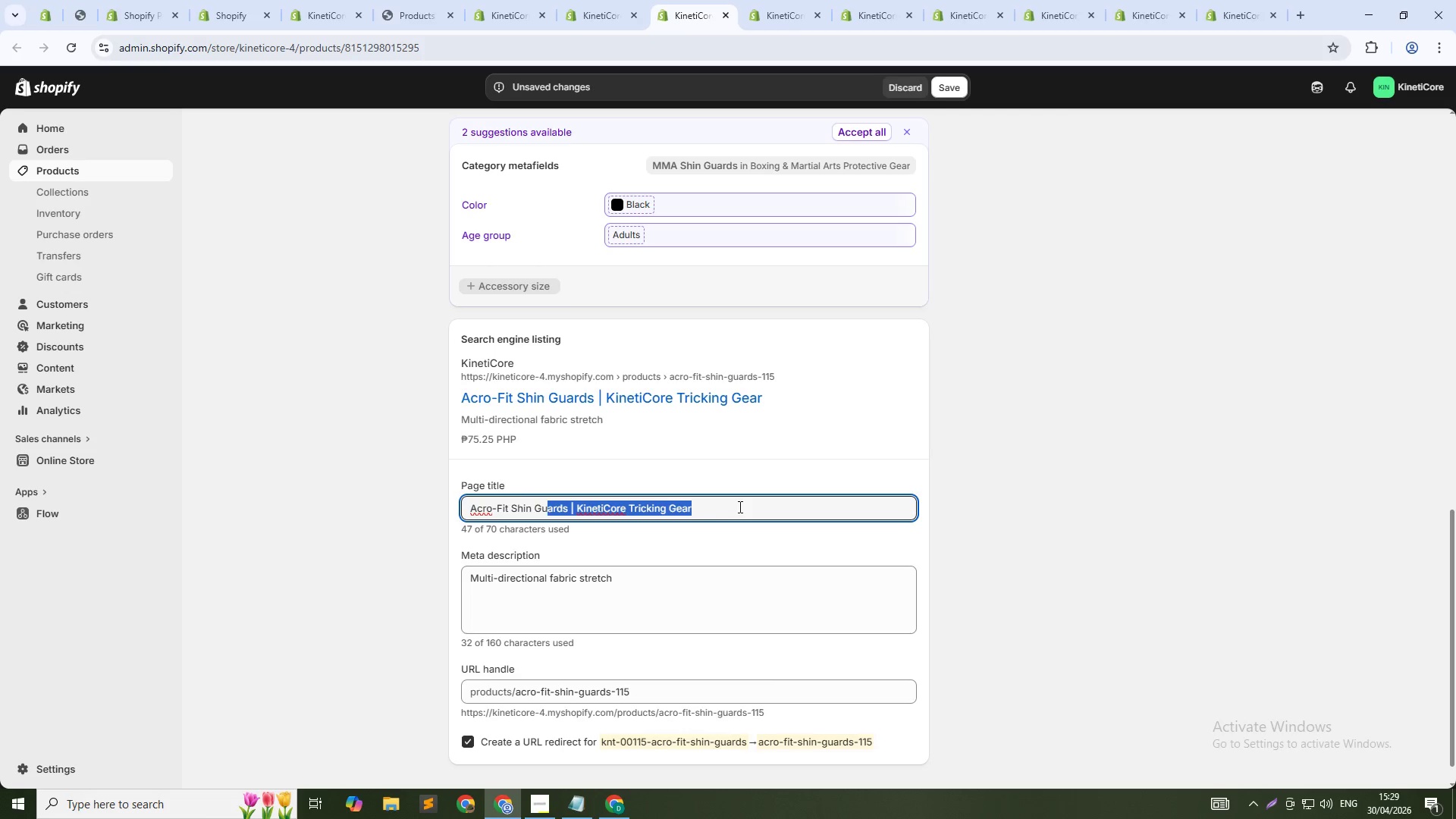 
key(Shift+ArrowRight)
 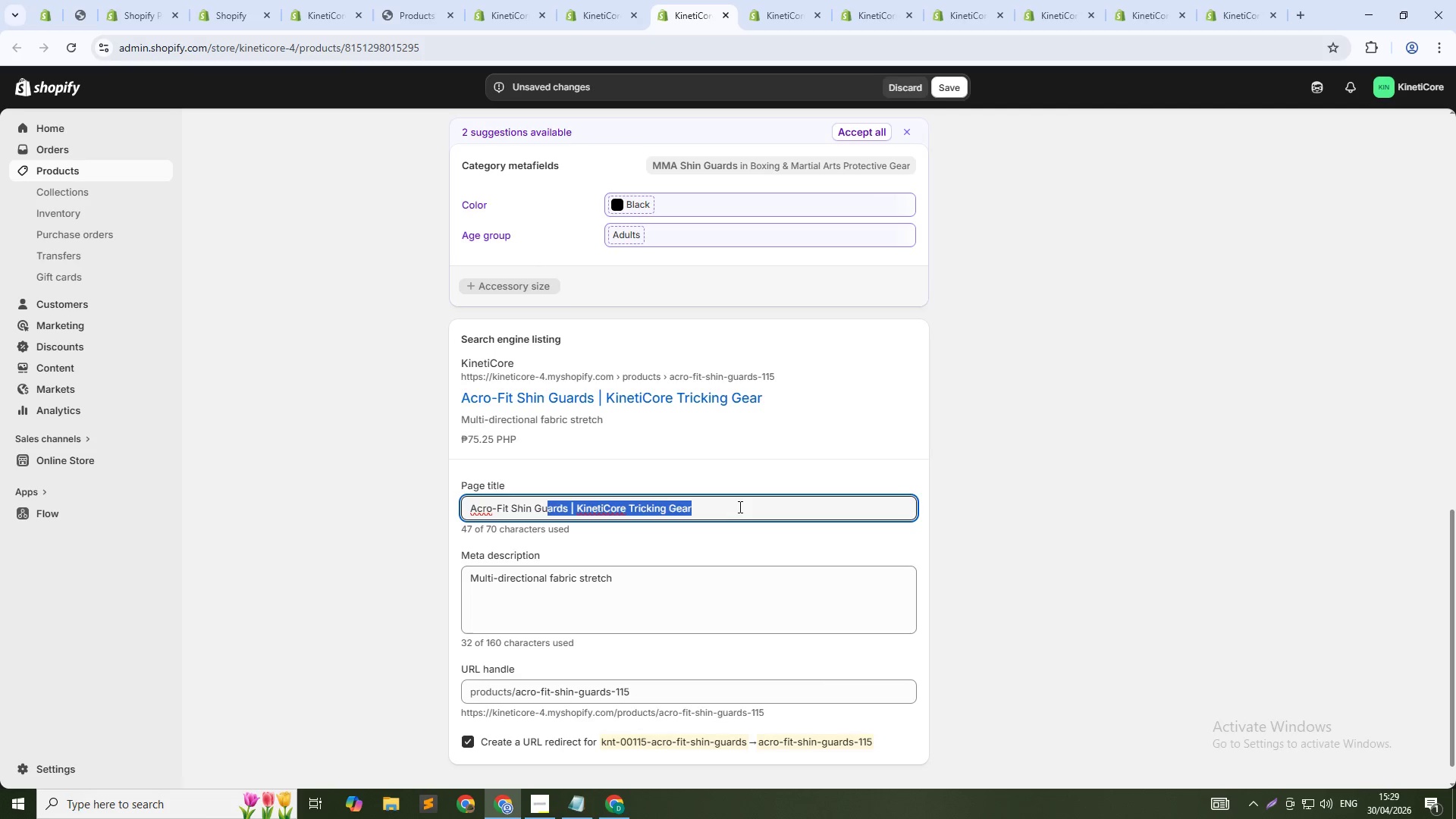 
key(Shift+ArrowRight)
 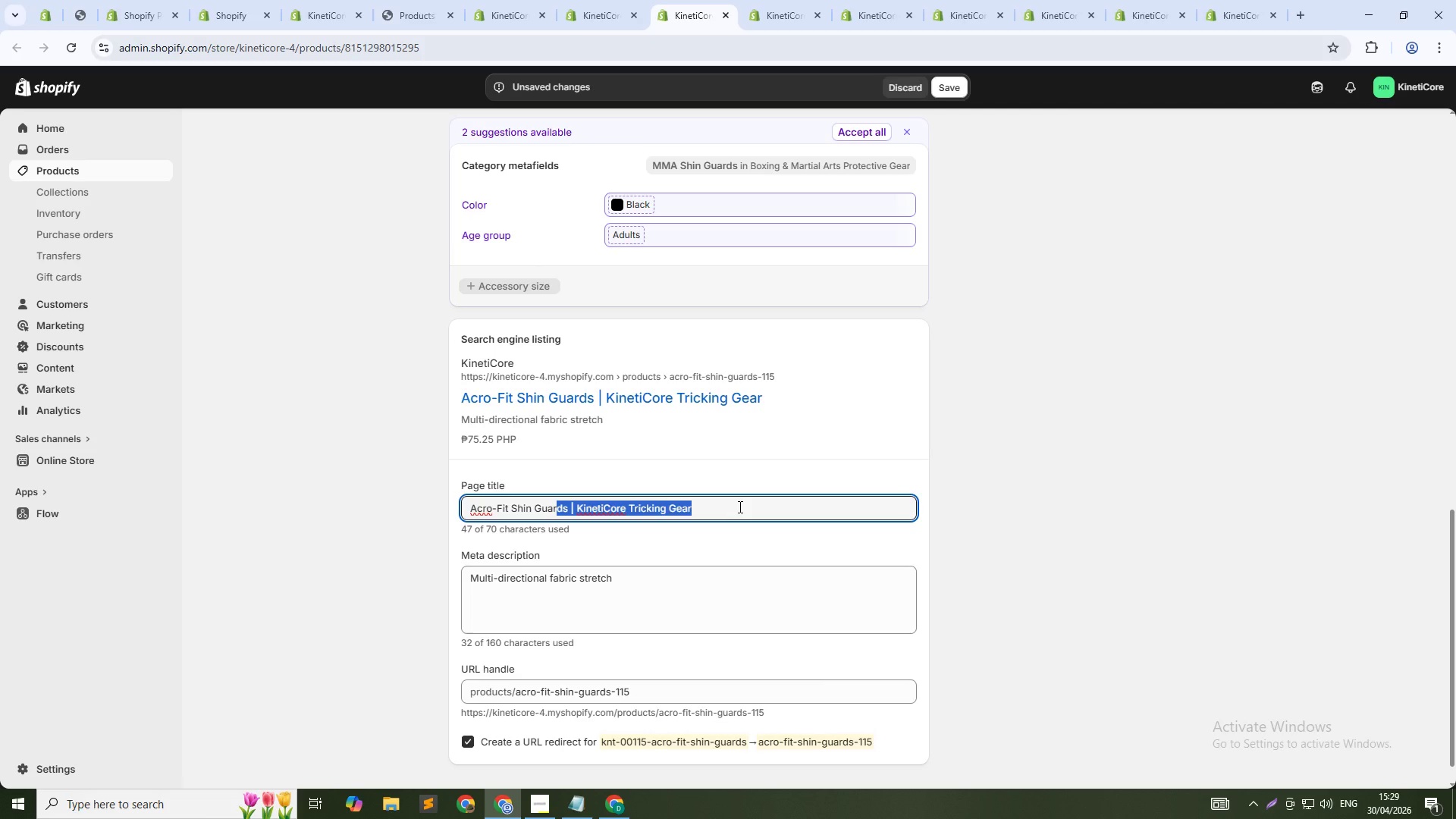 
key(Shift+ArrowRight)
 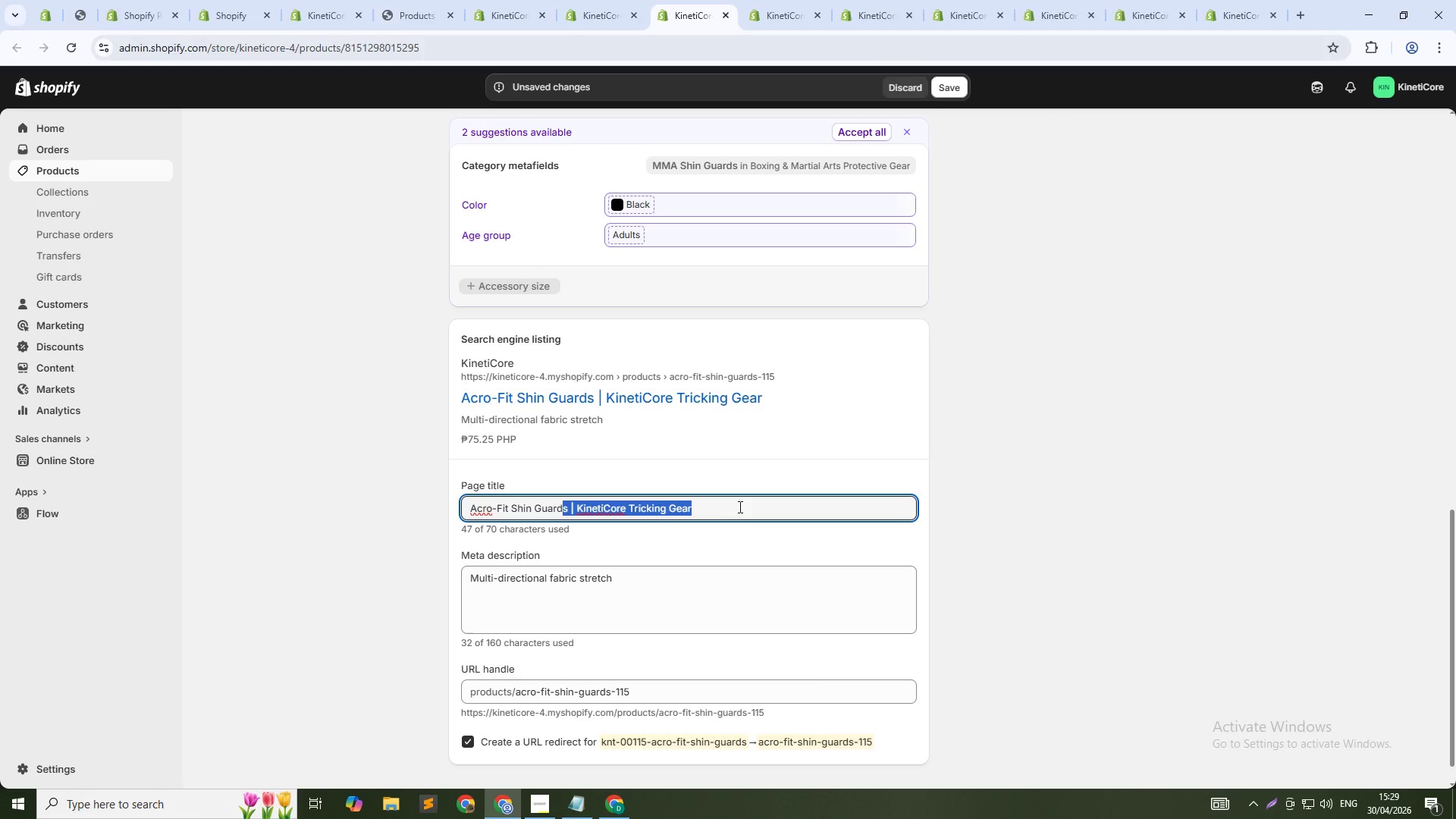 
key(Shift+ArrowRight)
 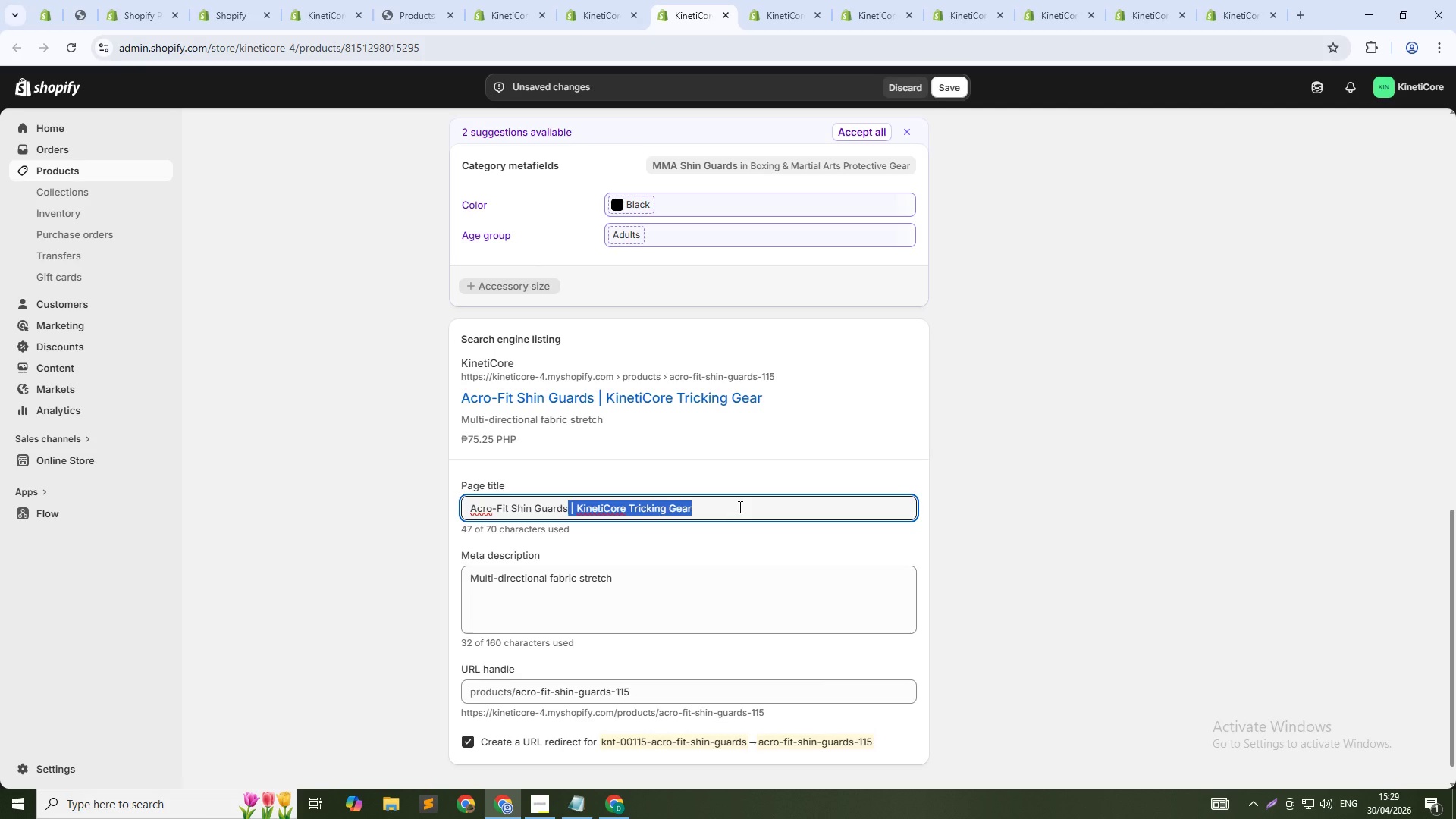 
key(Shift+ArrowRight)
 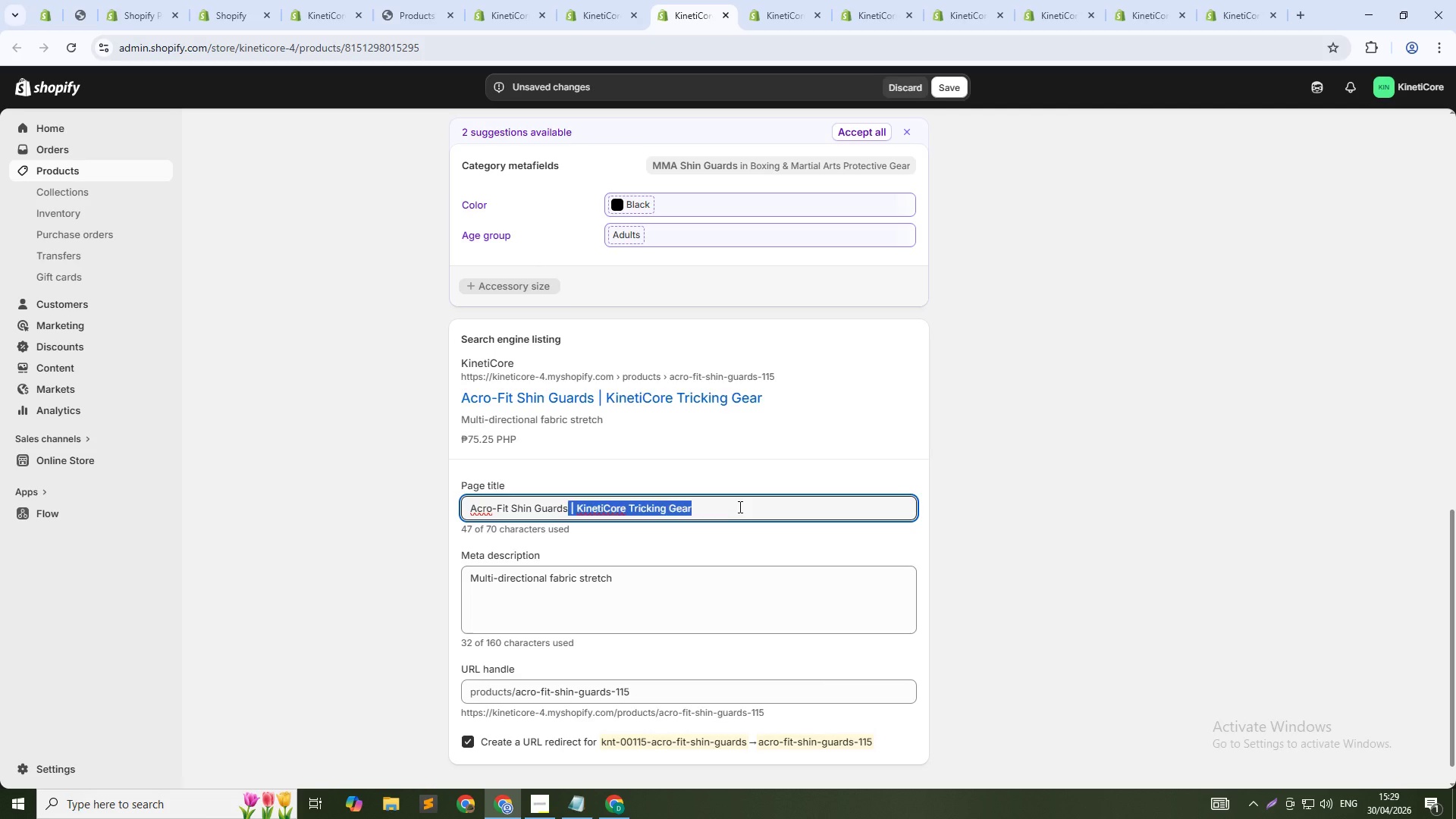 
key(Backspace)
 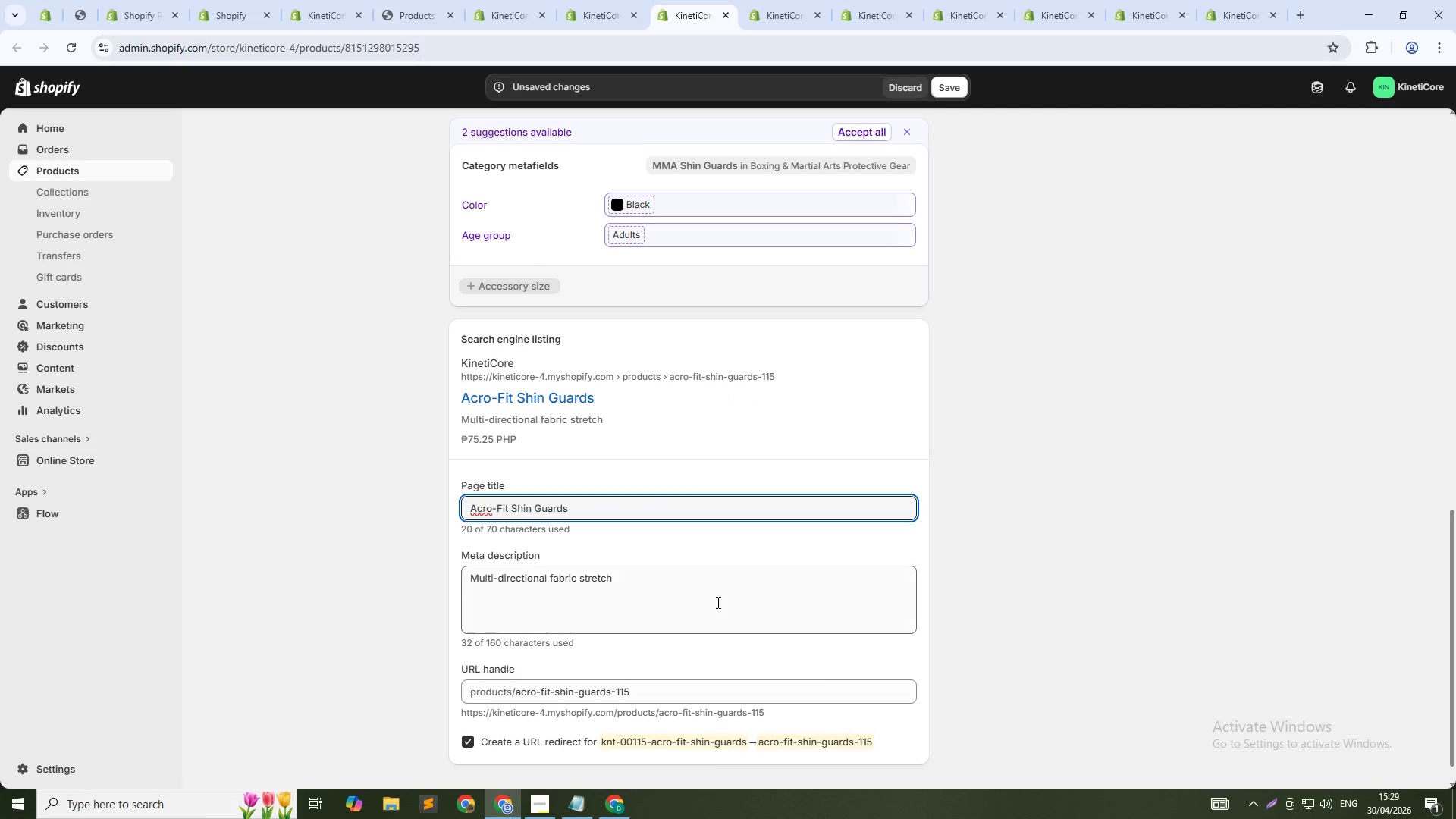 
left_click([717, 602])
 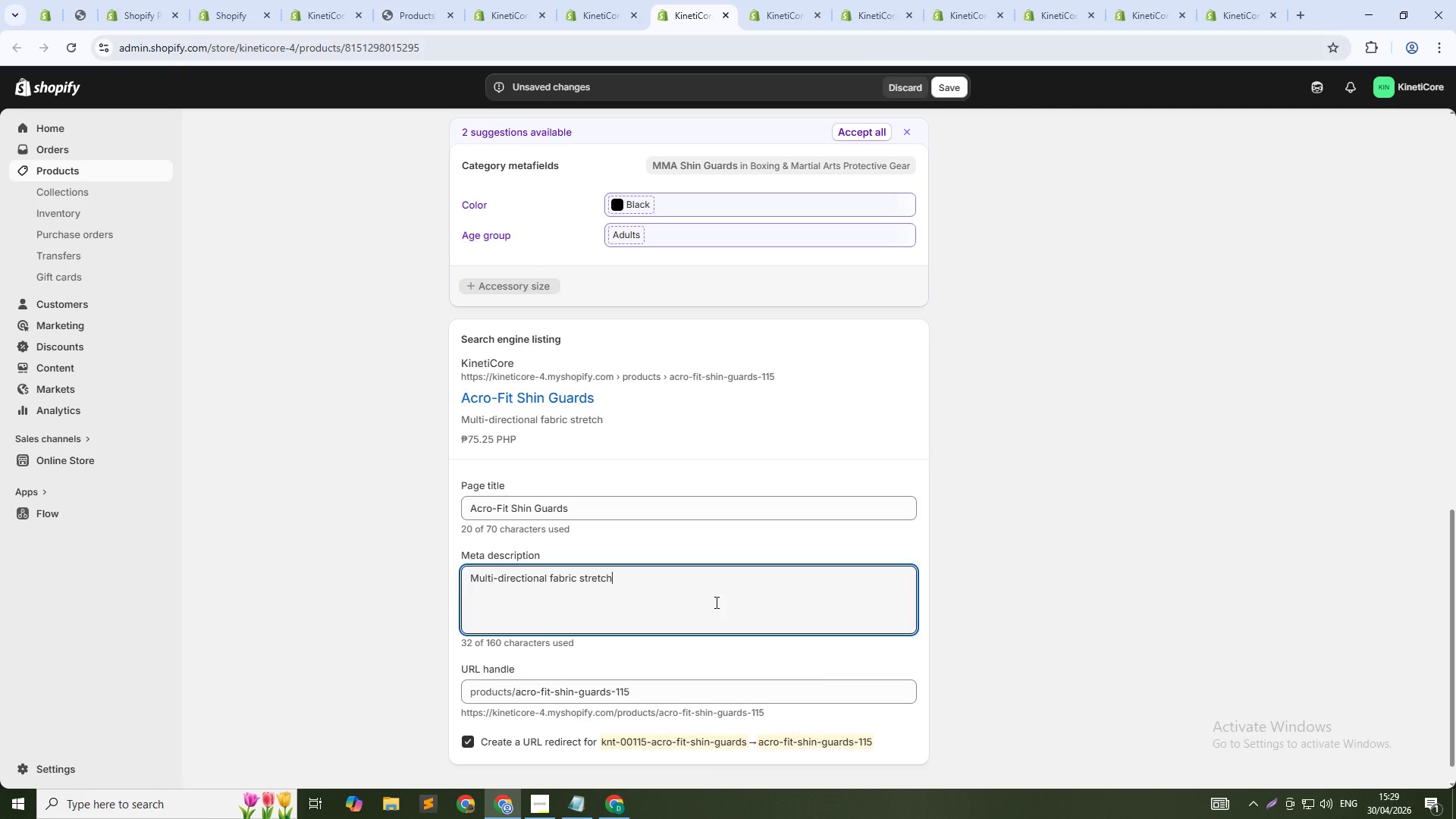 
key(Control+A)
 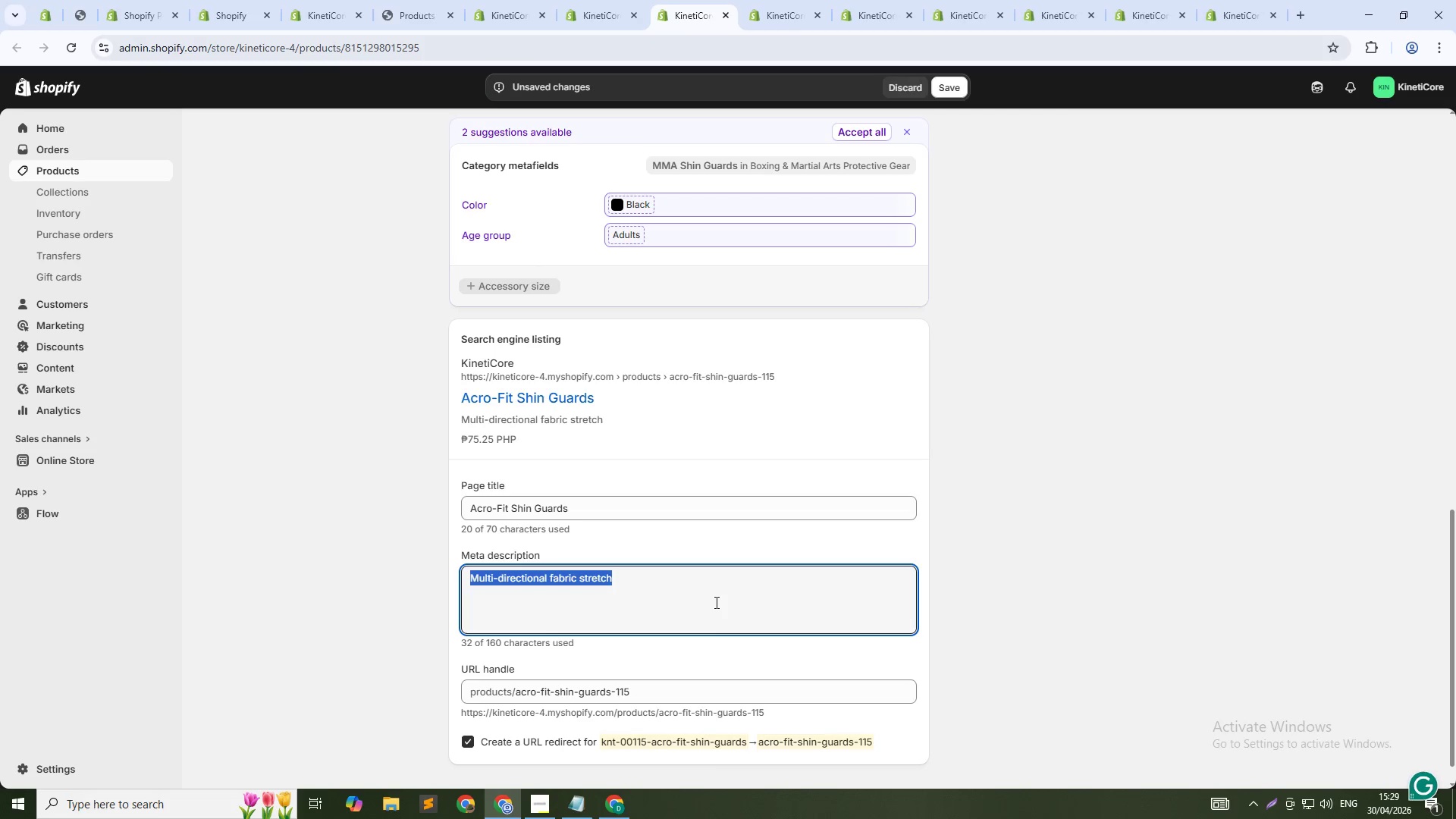 
type(DUrable foa m)
key(Backspace)
key(Backspace)
type(m p)
key(Backspace)
key(Backspace)
key(Backspace)
type(urable foam padi)
key(Backspace)
type(ding for long-lasting use. Hook-and-loop straps. For daily training. Shop now.)
 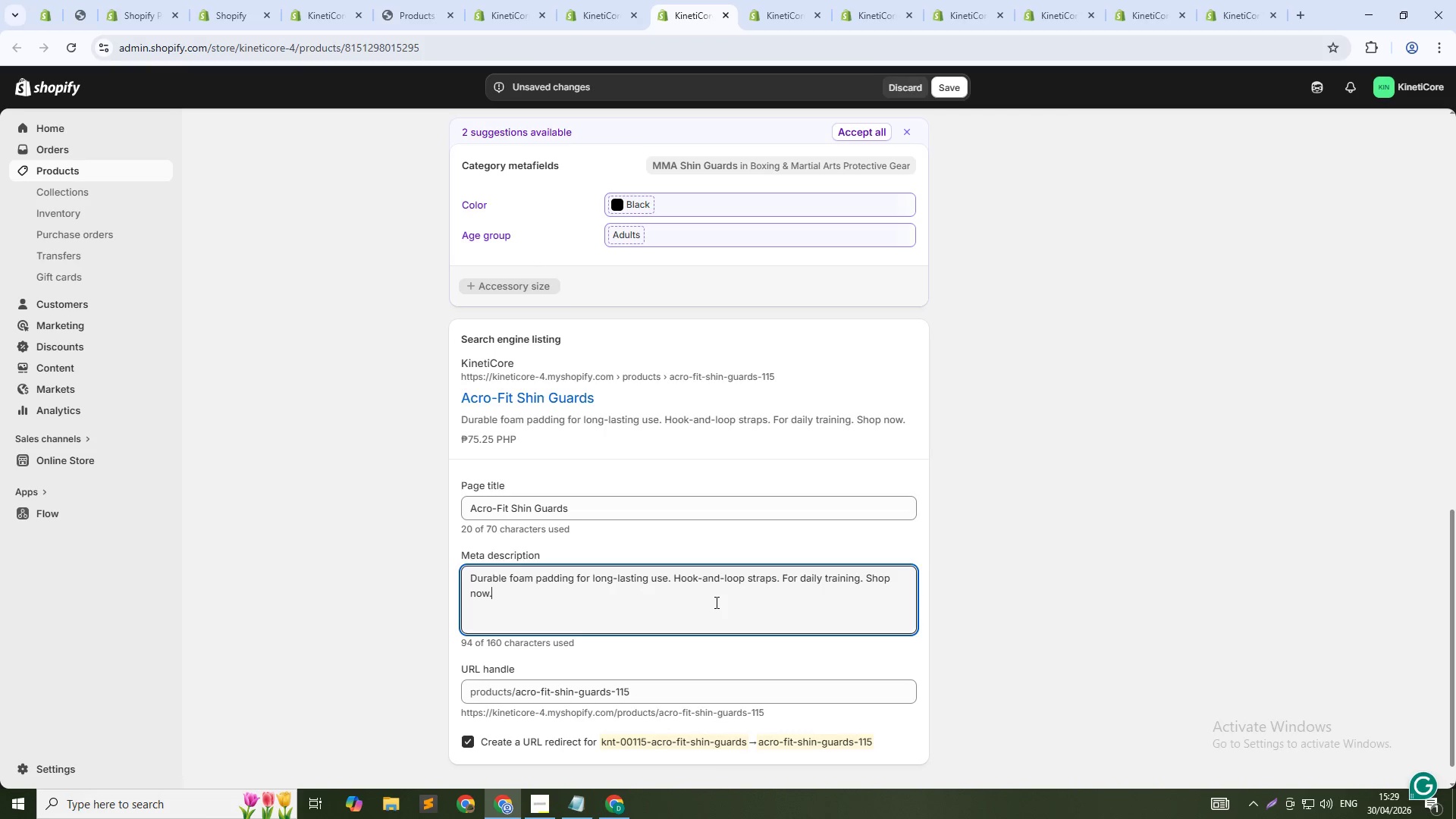 
left_click([952, 85])
 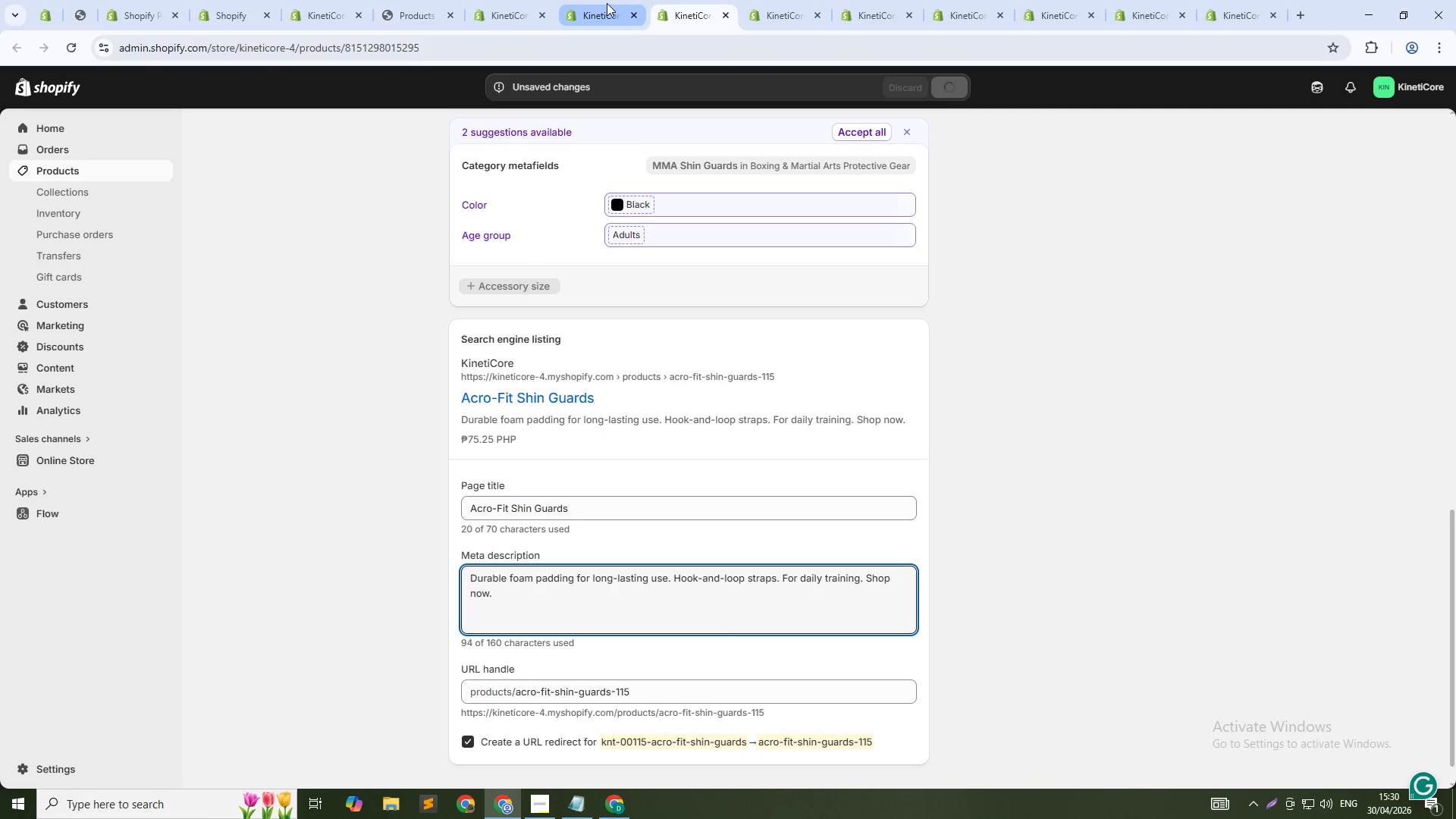 
middle_click([607, 3])
 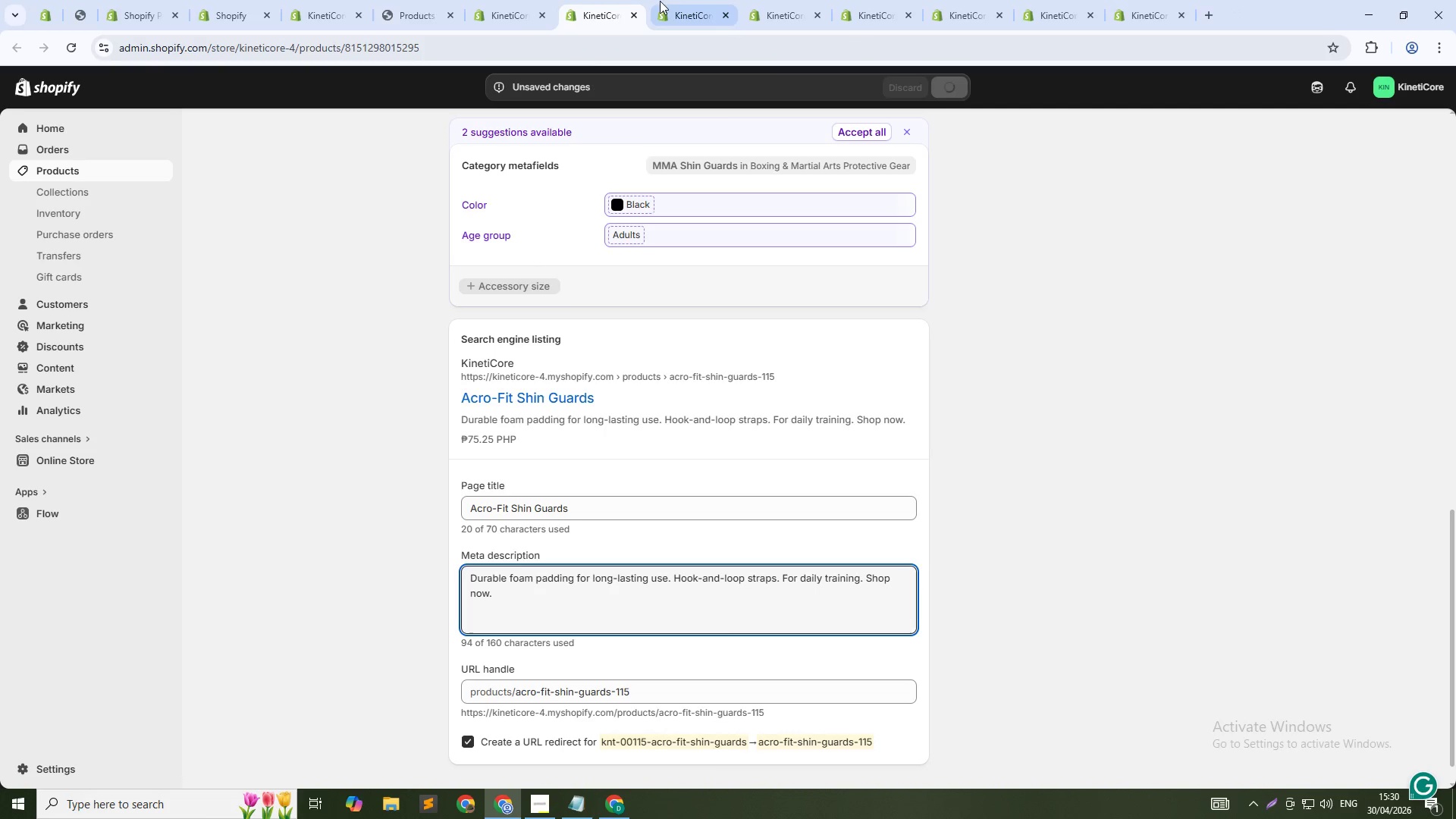 
left_click([679, 0])
 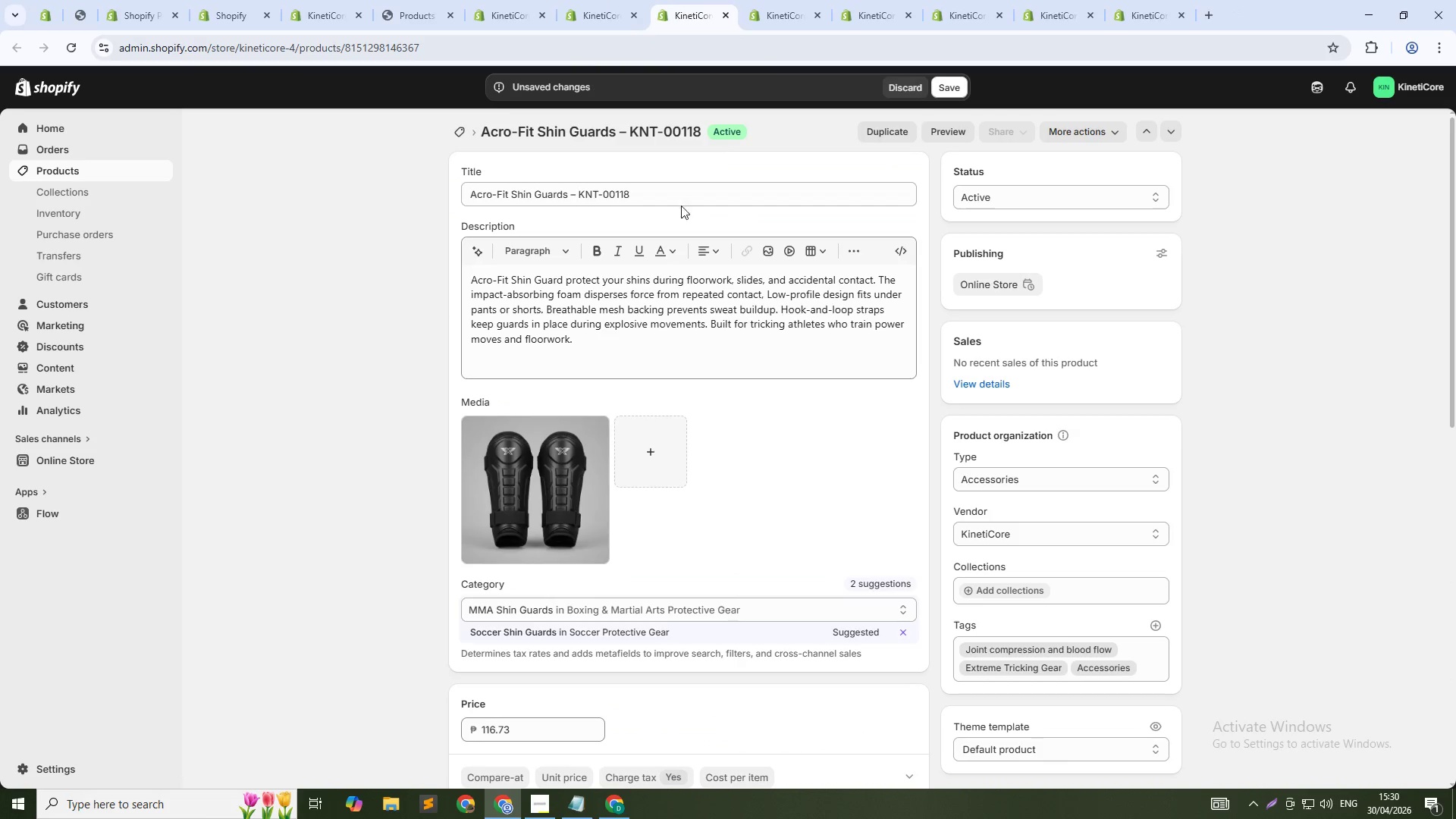 
scroll: coordinate [692, 427], scroll_direction: down, amount: 20.0
 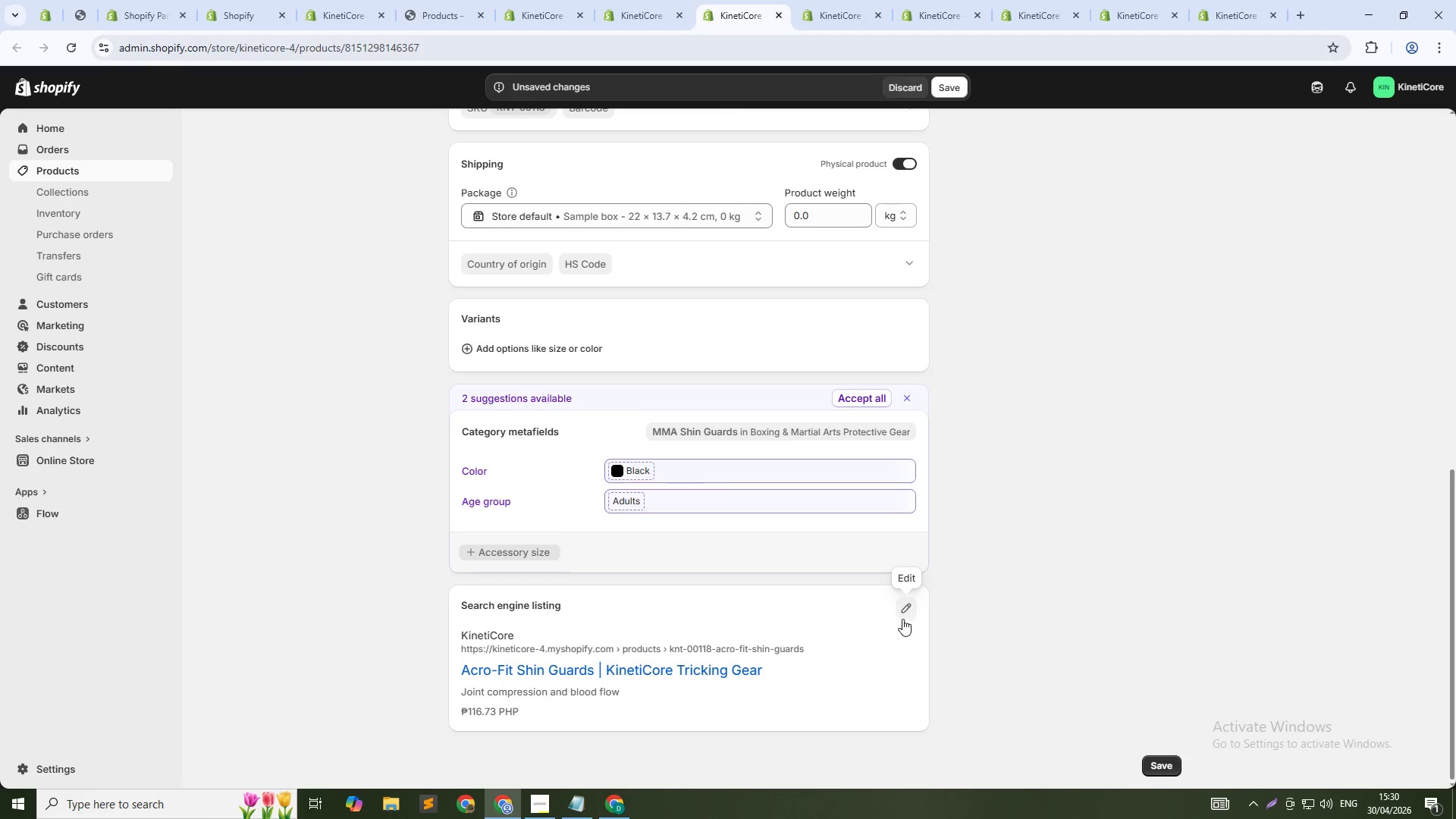 
left_click([906, 613])
 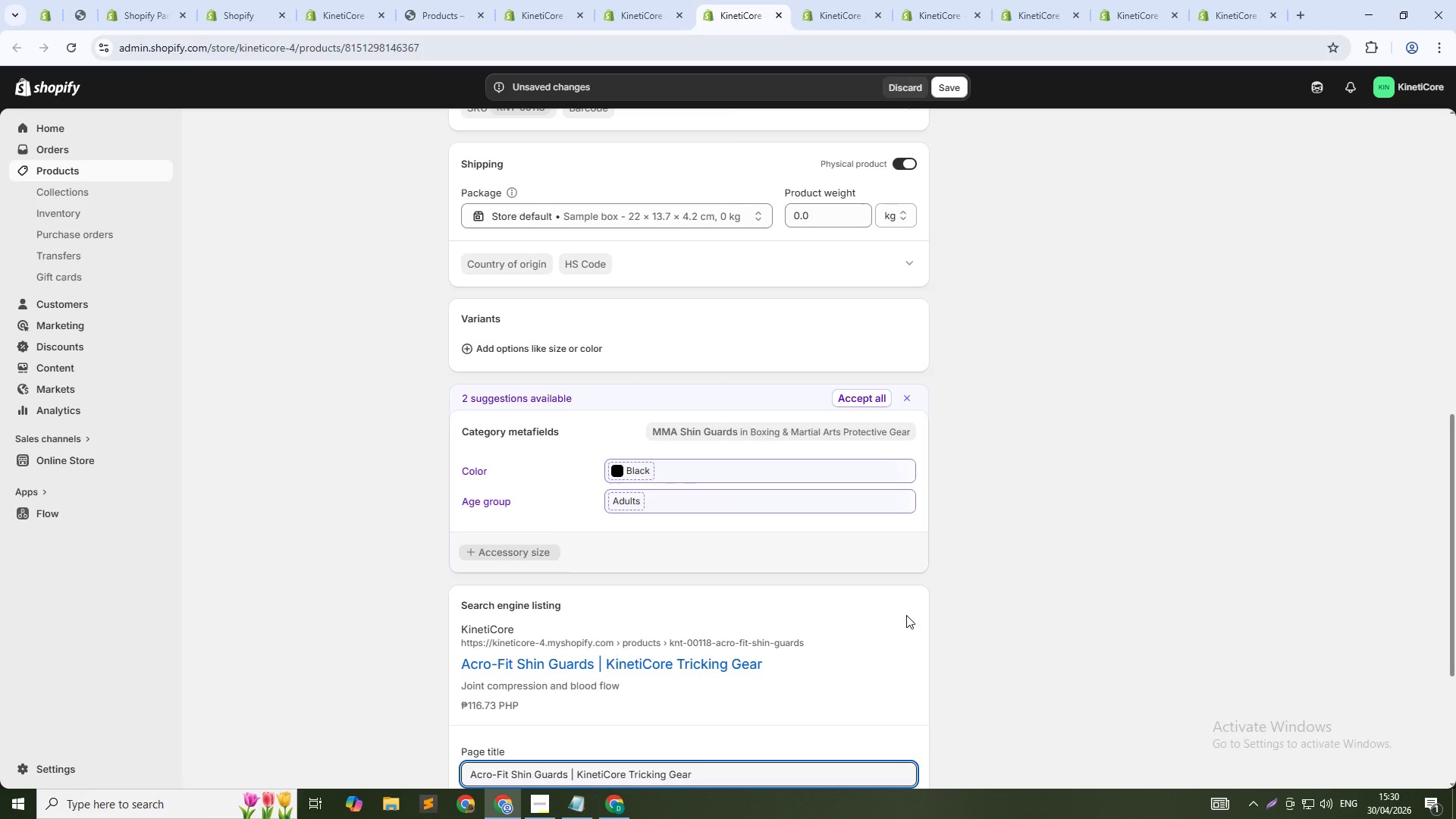 
scroll: coordinate [838, 633], scroll_direction: down, amount: 10.0
 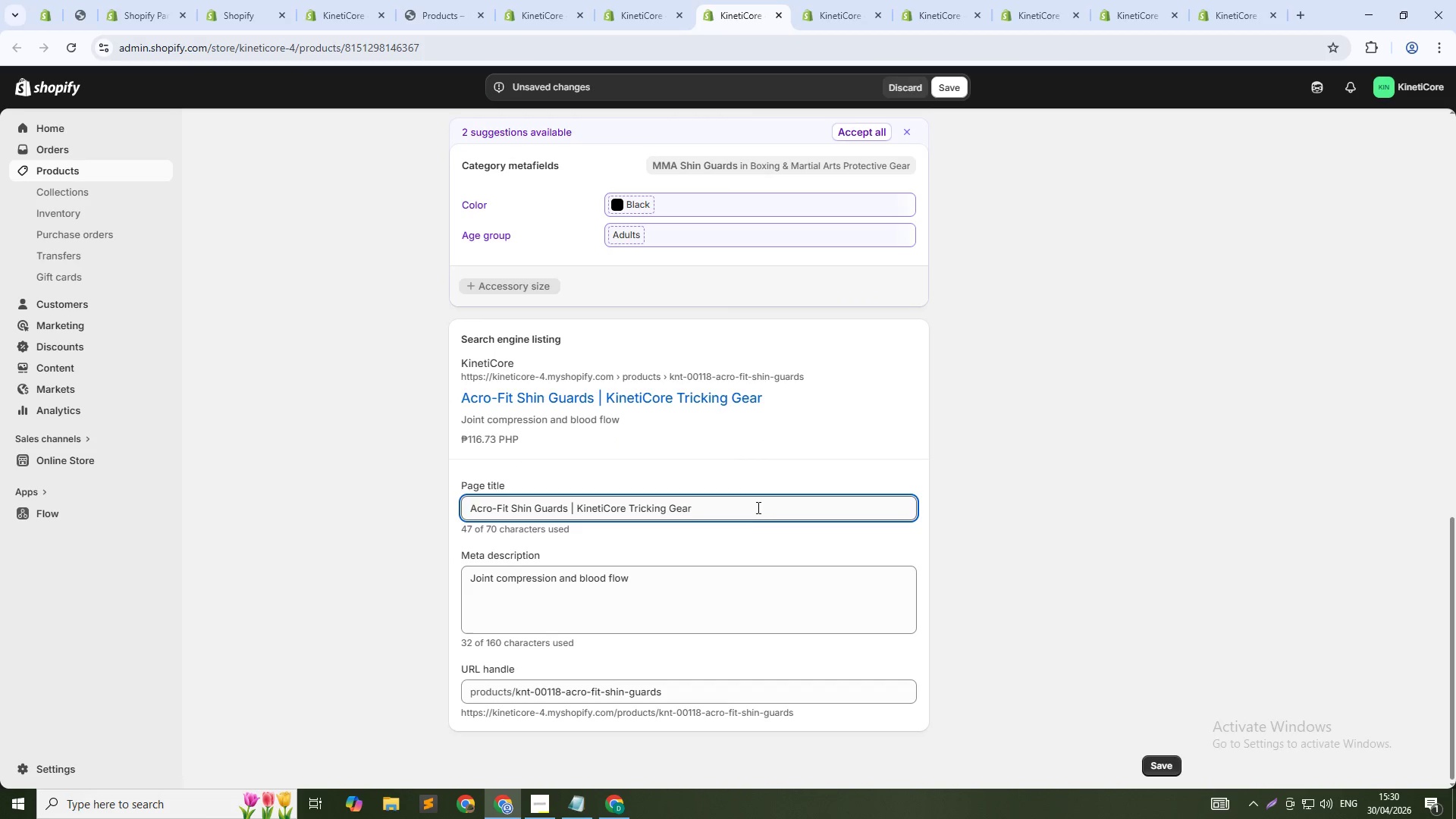 
left_click([755, 506])
 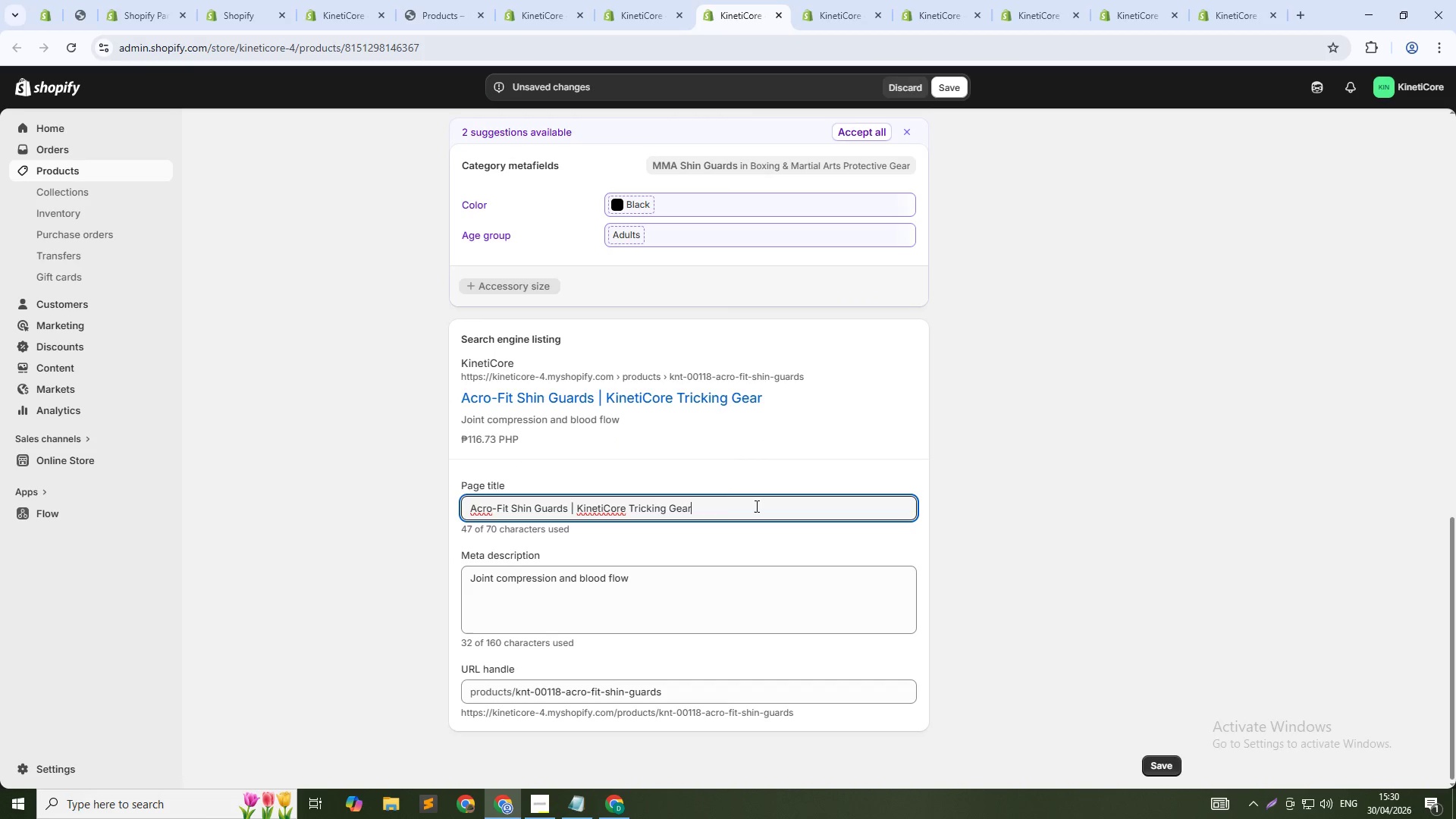 
key(Control+Shift+ArrowLeft)
 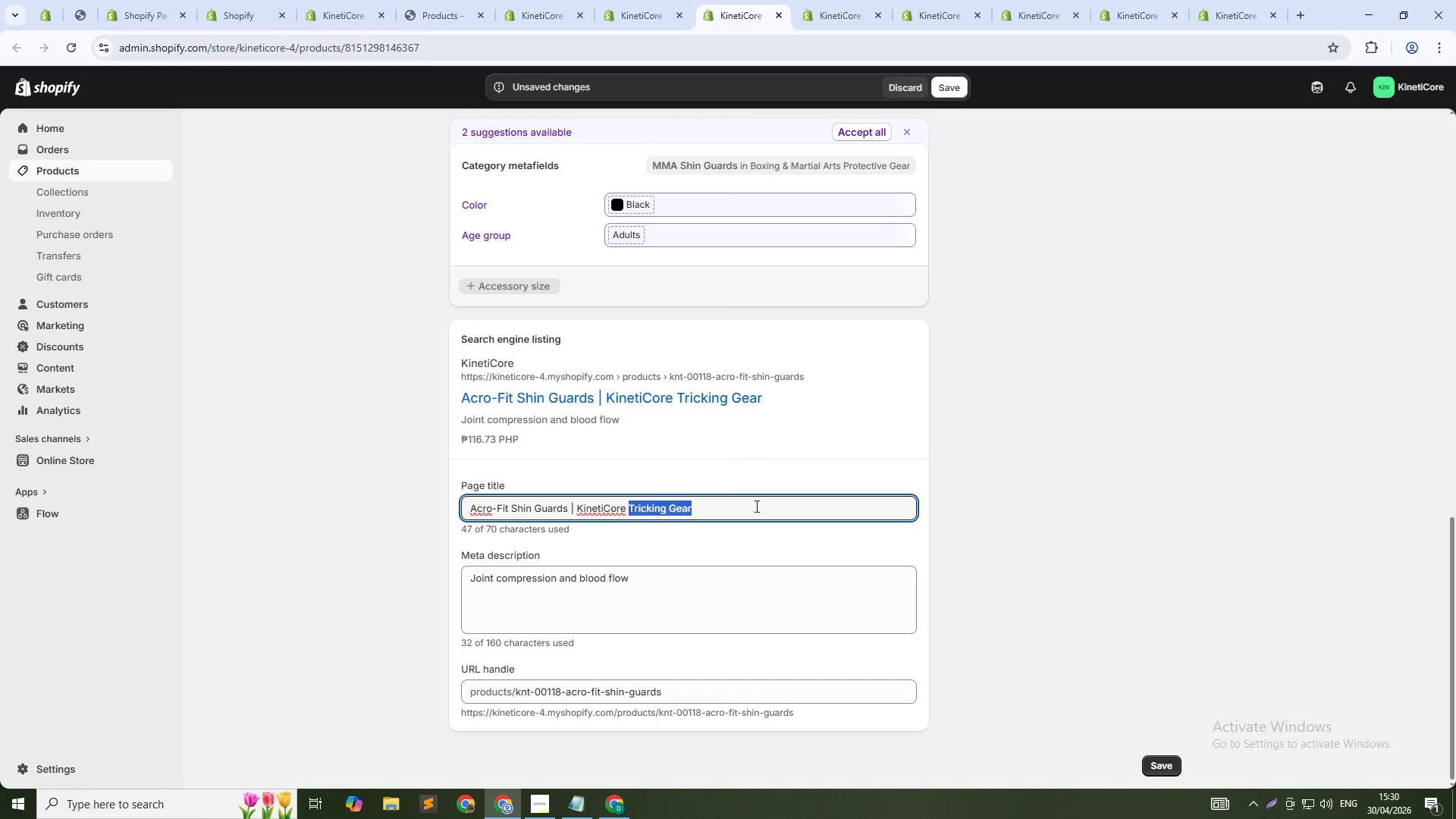 
key(Control+Shift+ArrowLeft)
 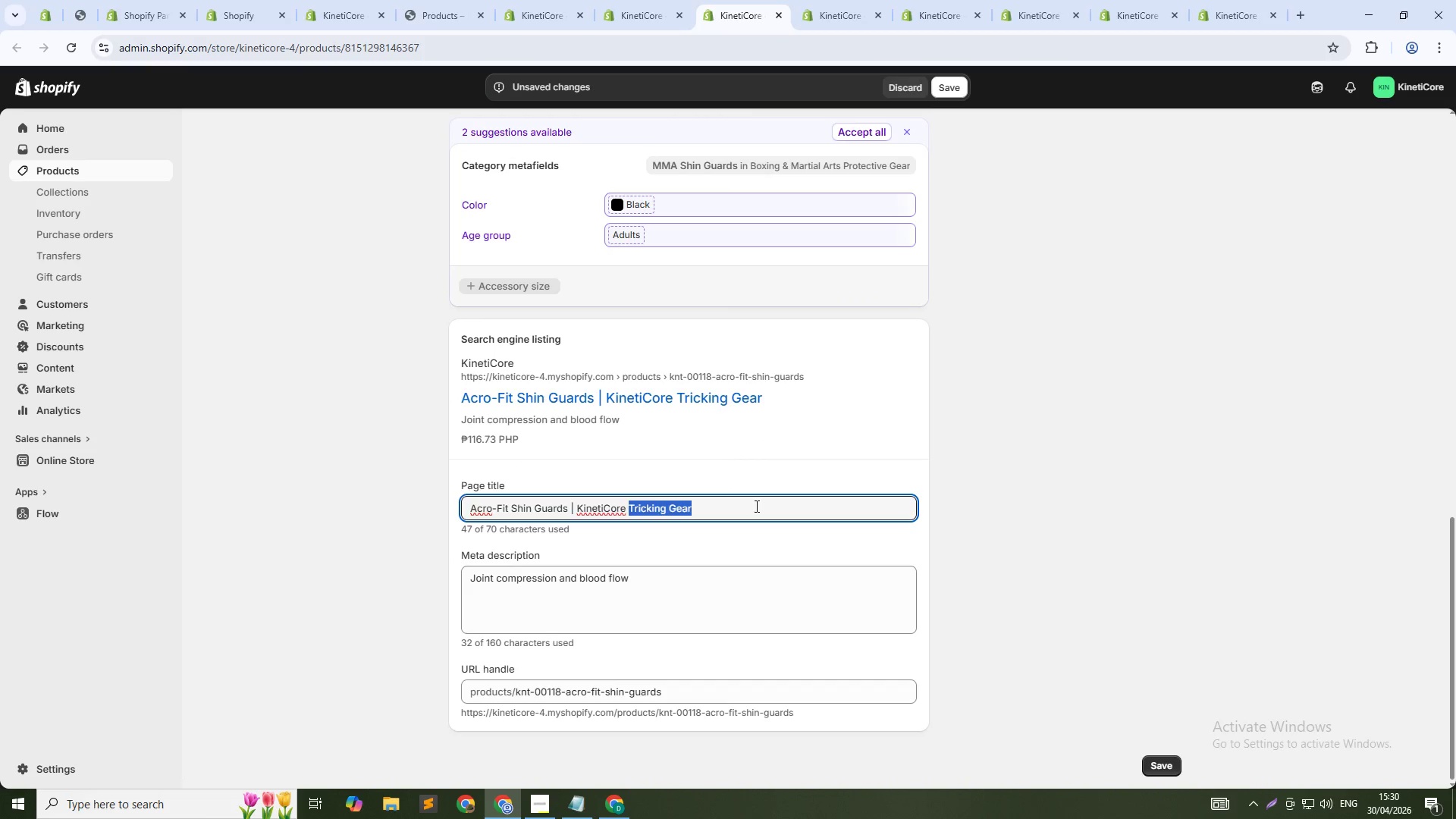 
key(Control+Shift+ArrowLeft)
 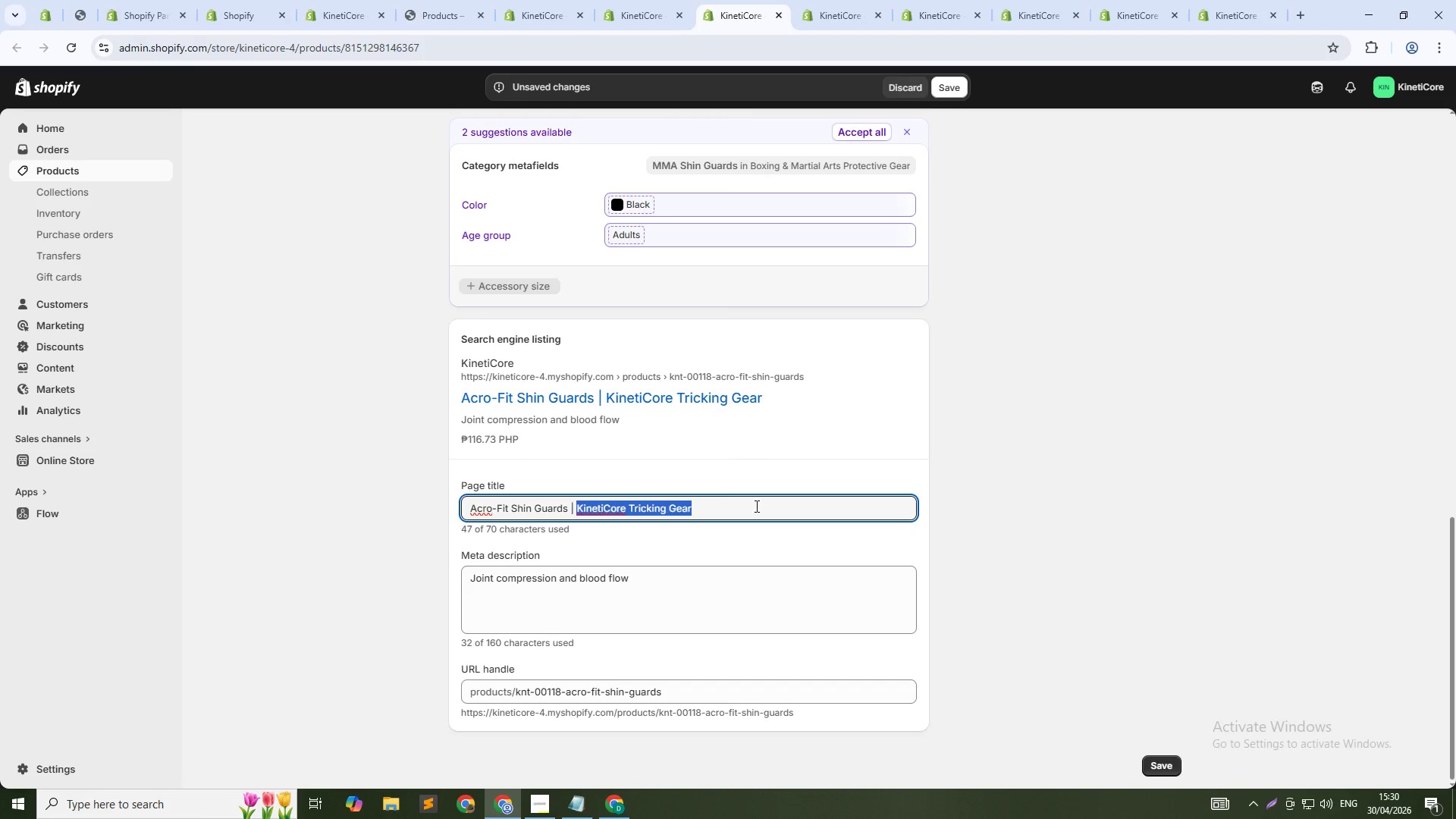 
key(Control+Shift+ArrowLeft)
 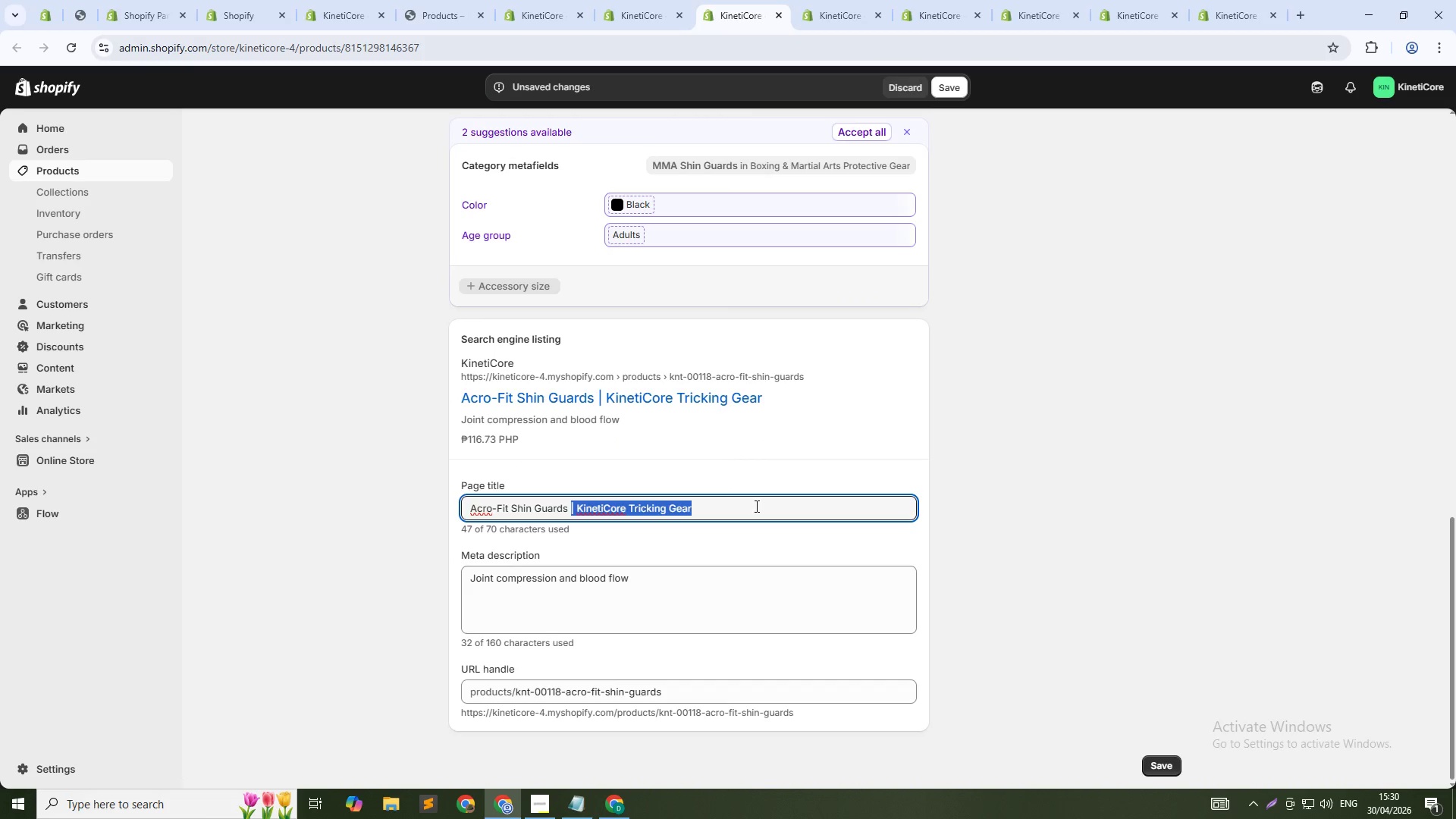 
key(Shift+ArrowLeft)
 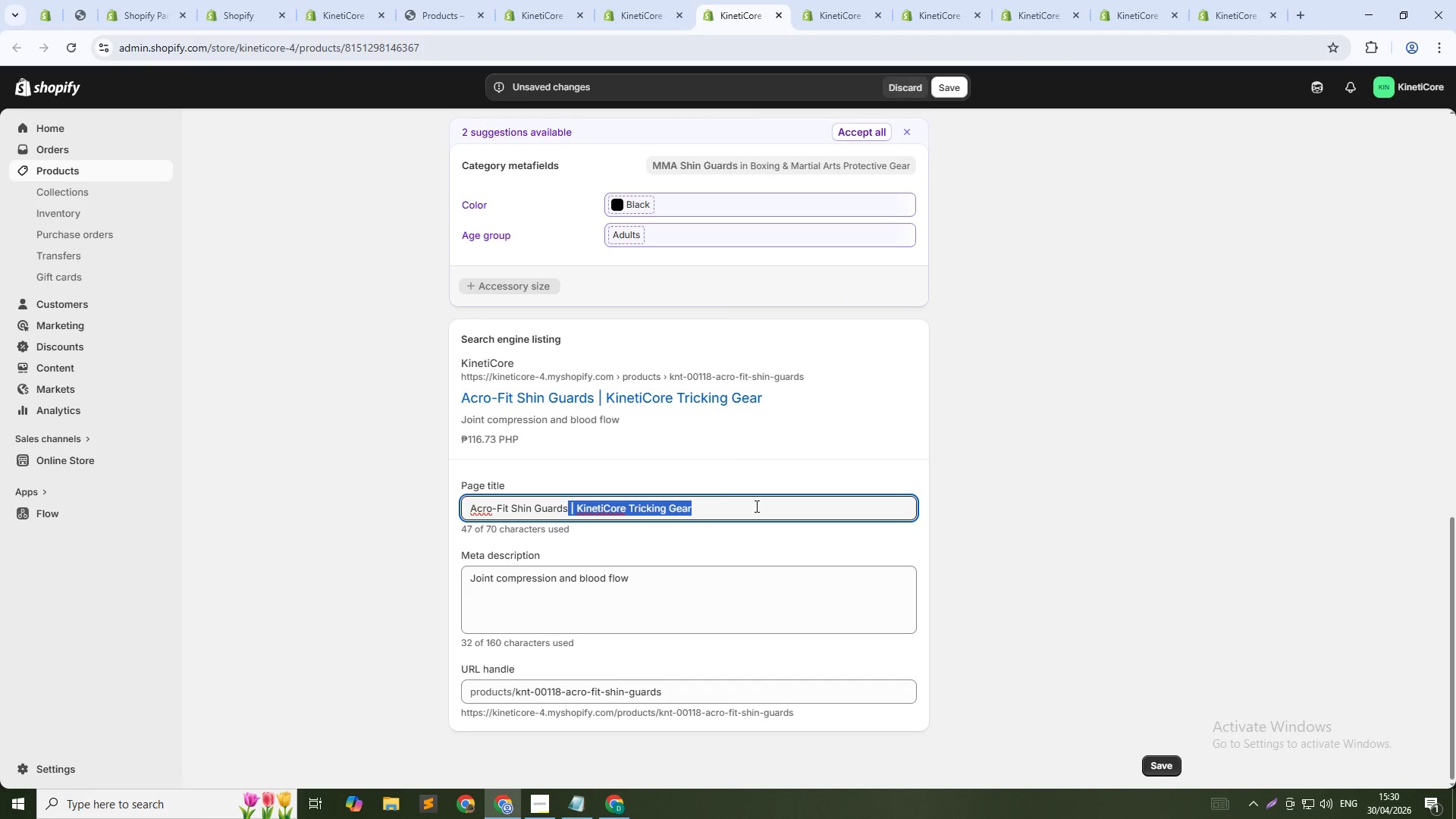 
key(Backspace)
 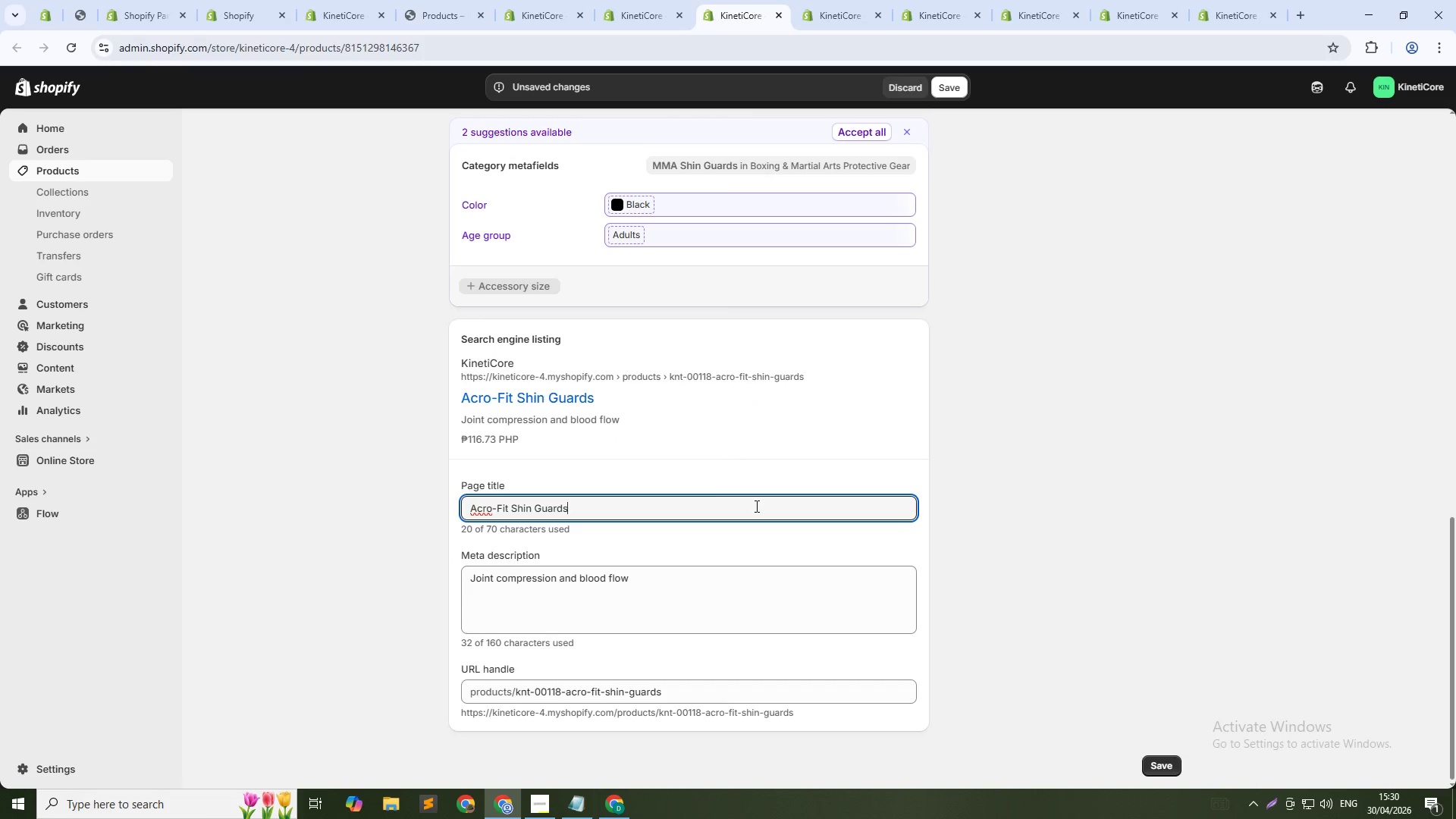 
key(Tab)
 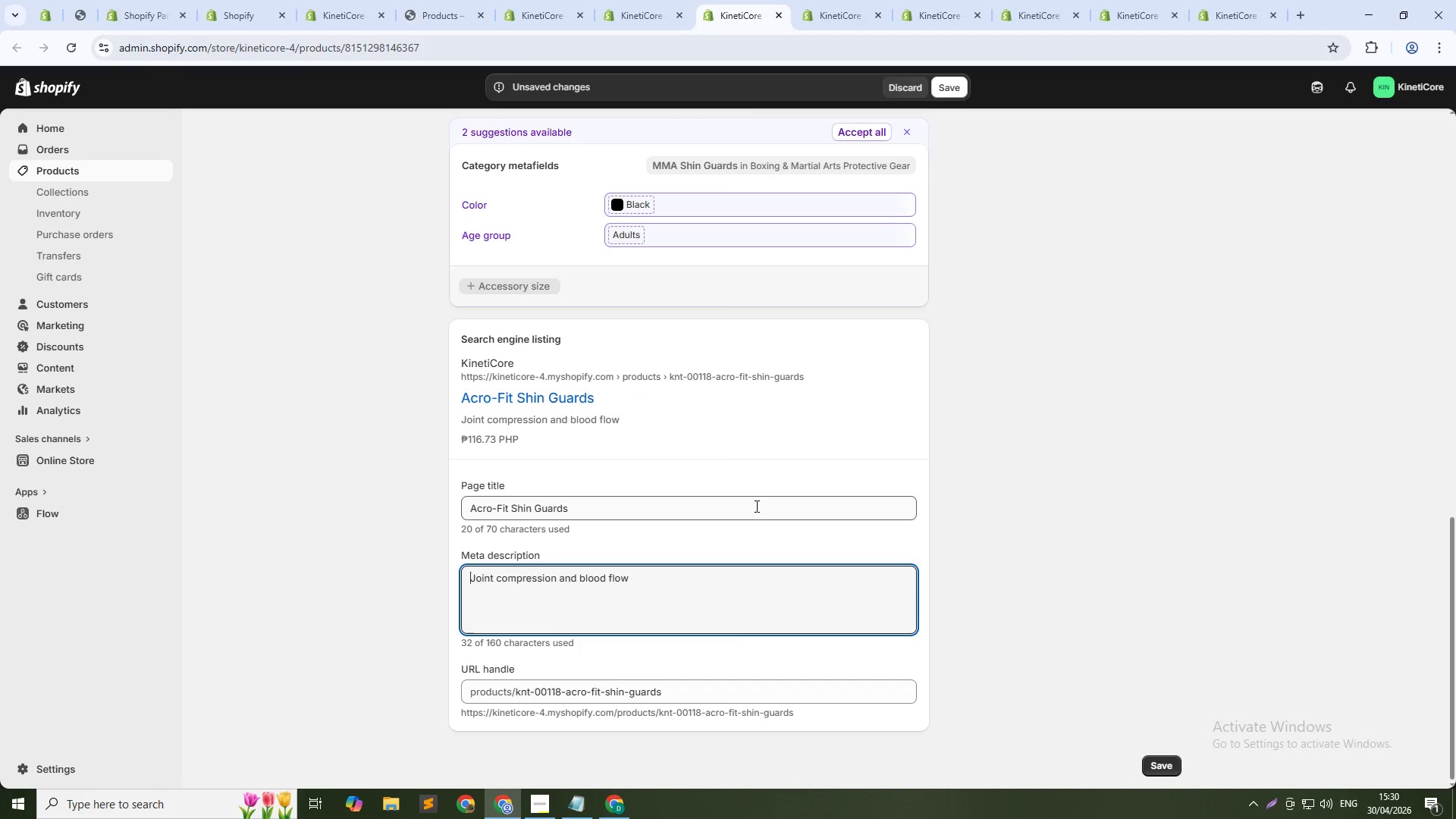 
key(Control+A)
 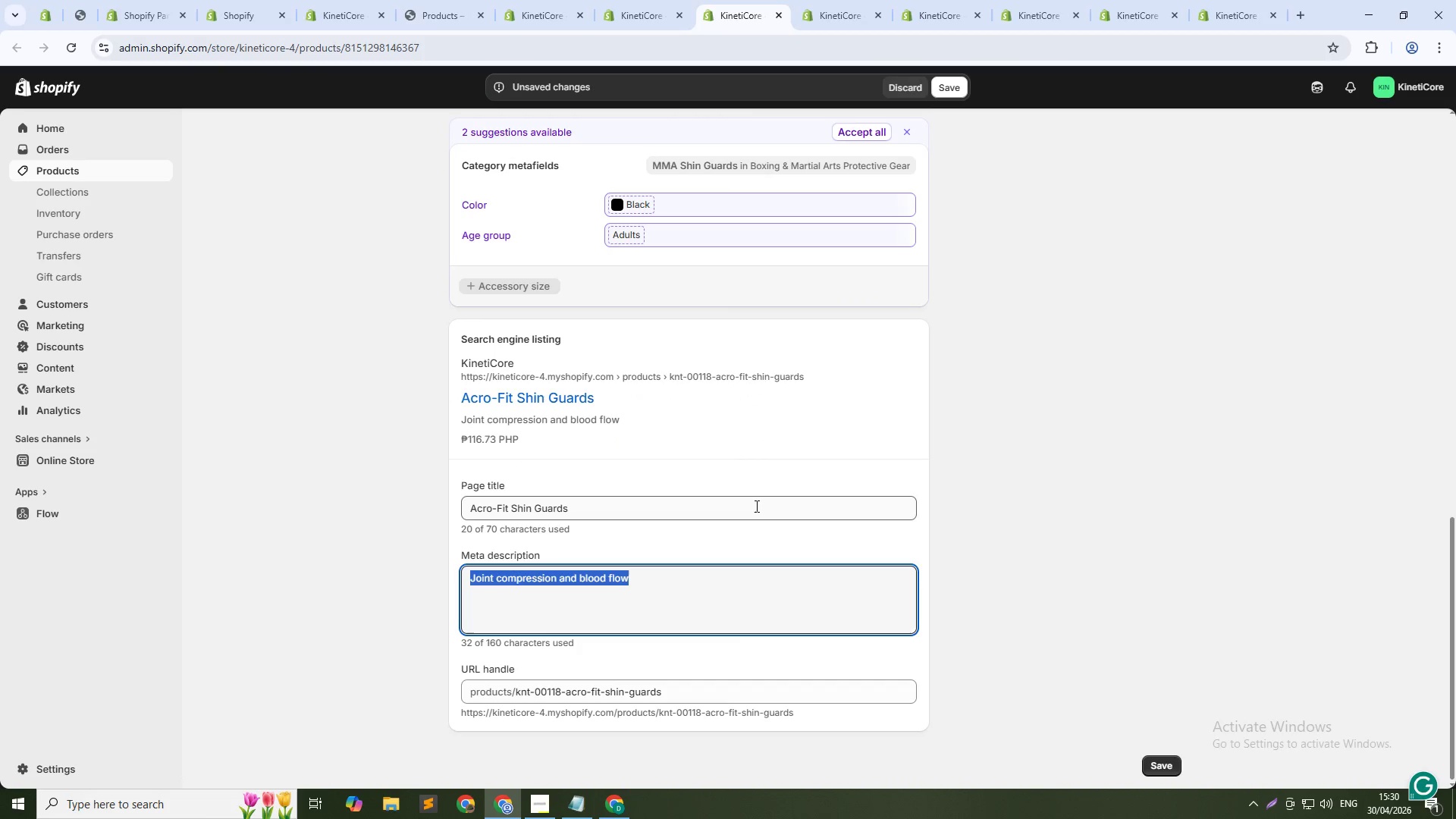 
type(Pro series shin guards with maximum protection. For competition athletes. Shp)
key(Backspace)
type(op now.)
 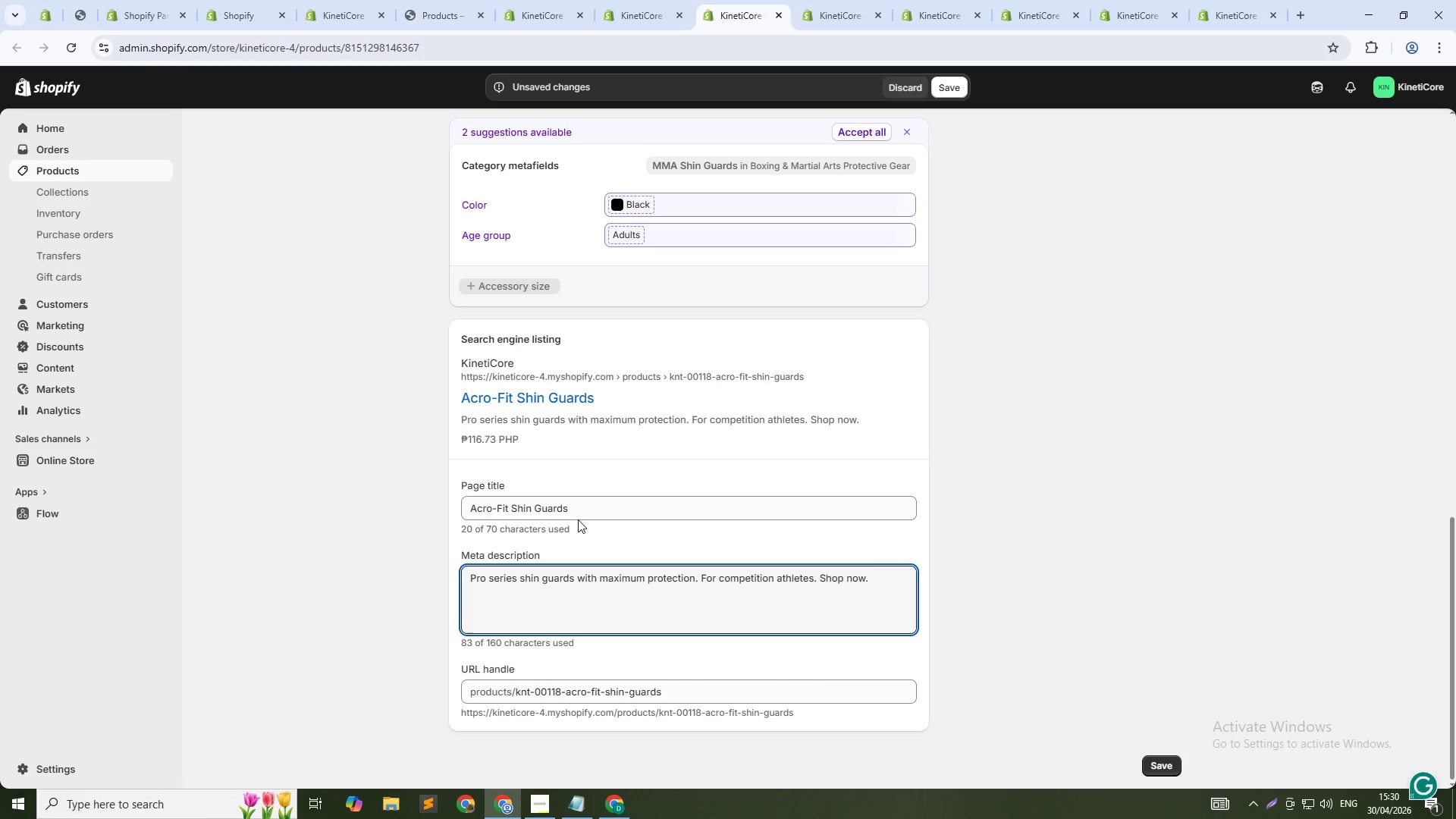 
left_click([671, 692])
 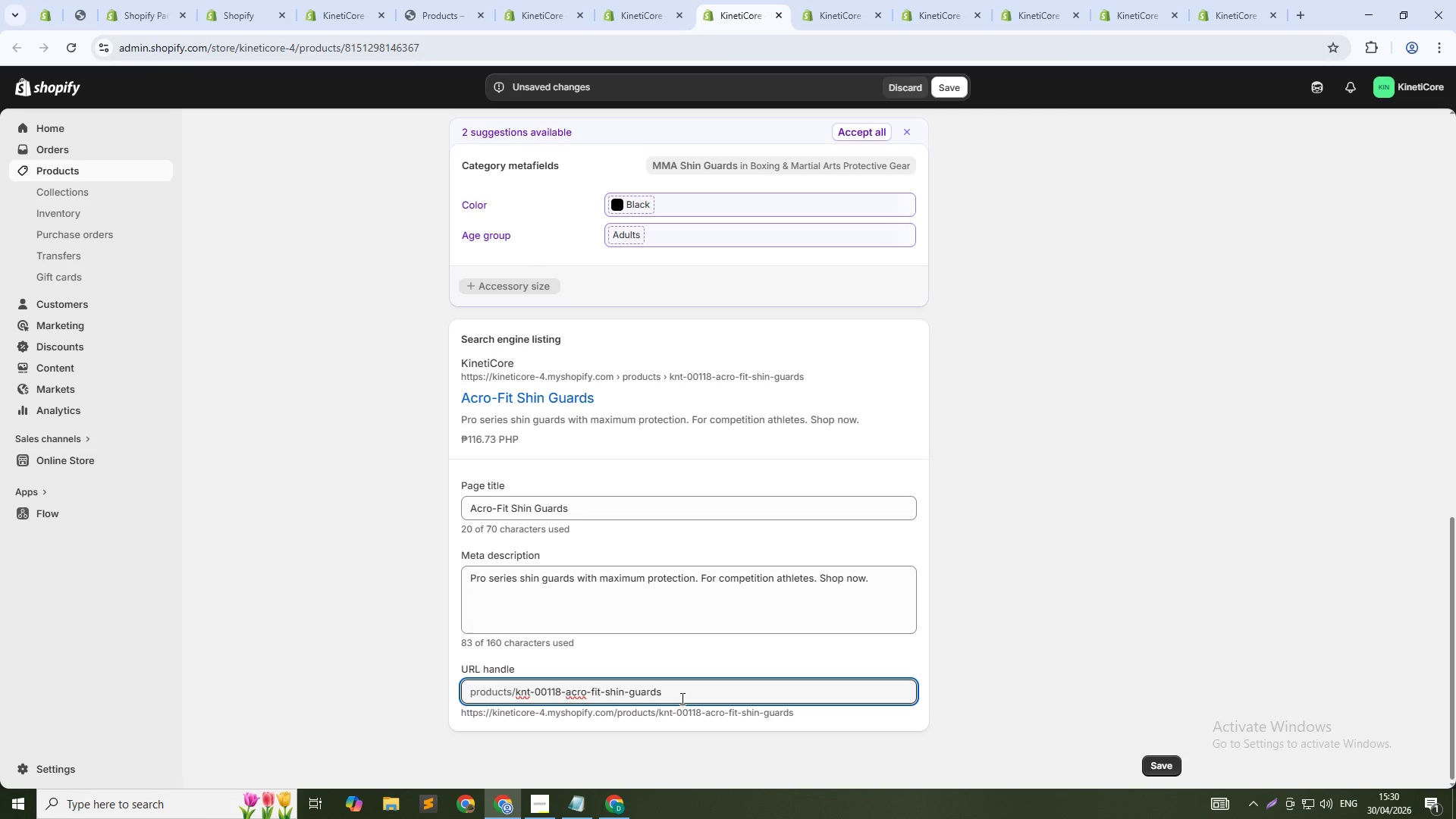 
key(NumpadSubtract)
 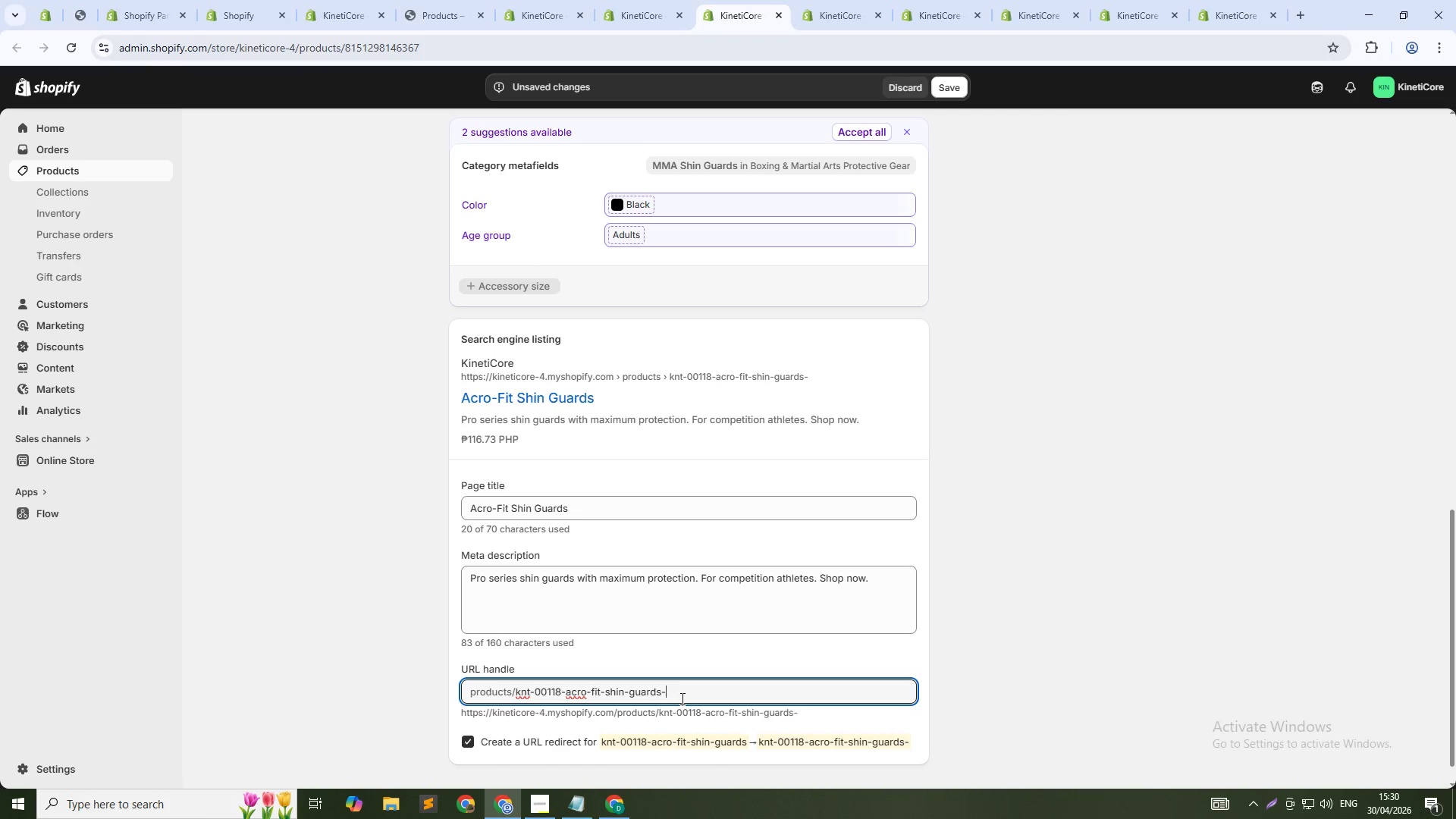 
key(Numpad1)
 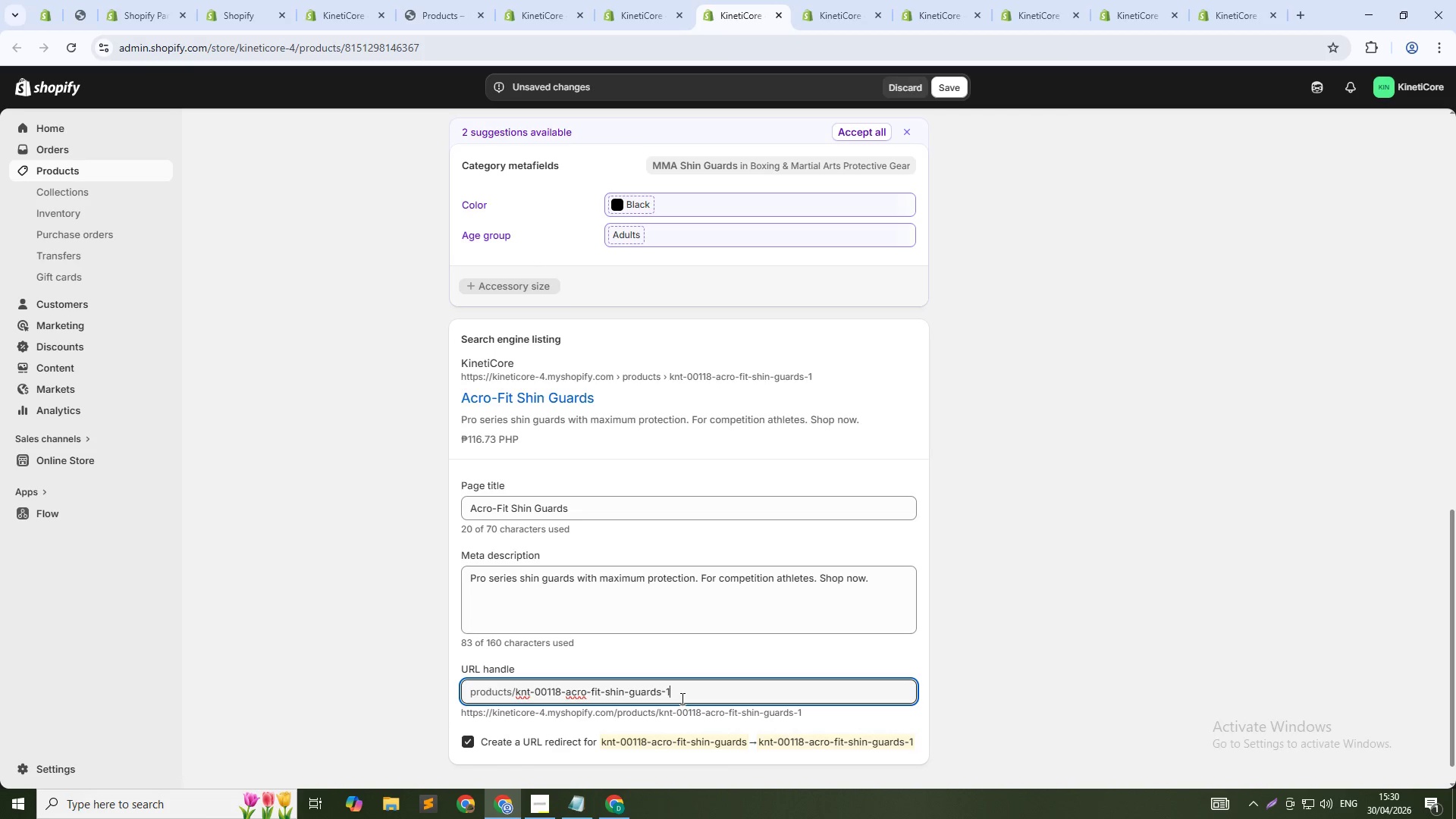 
key(Numpad1)
 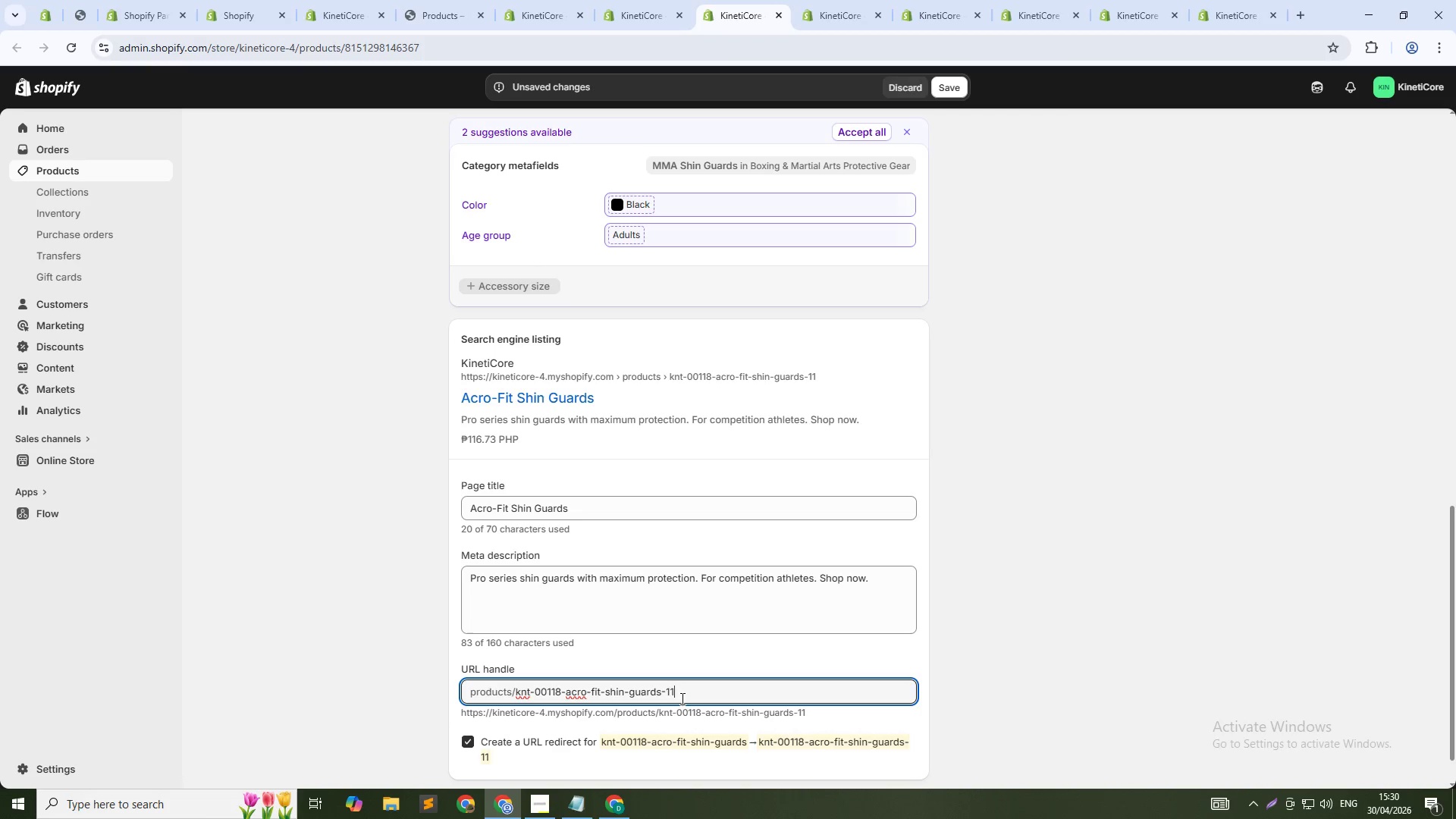 
key(Numpad8)
 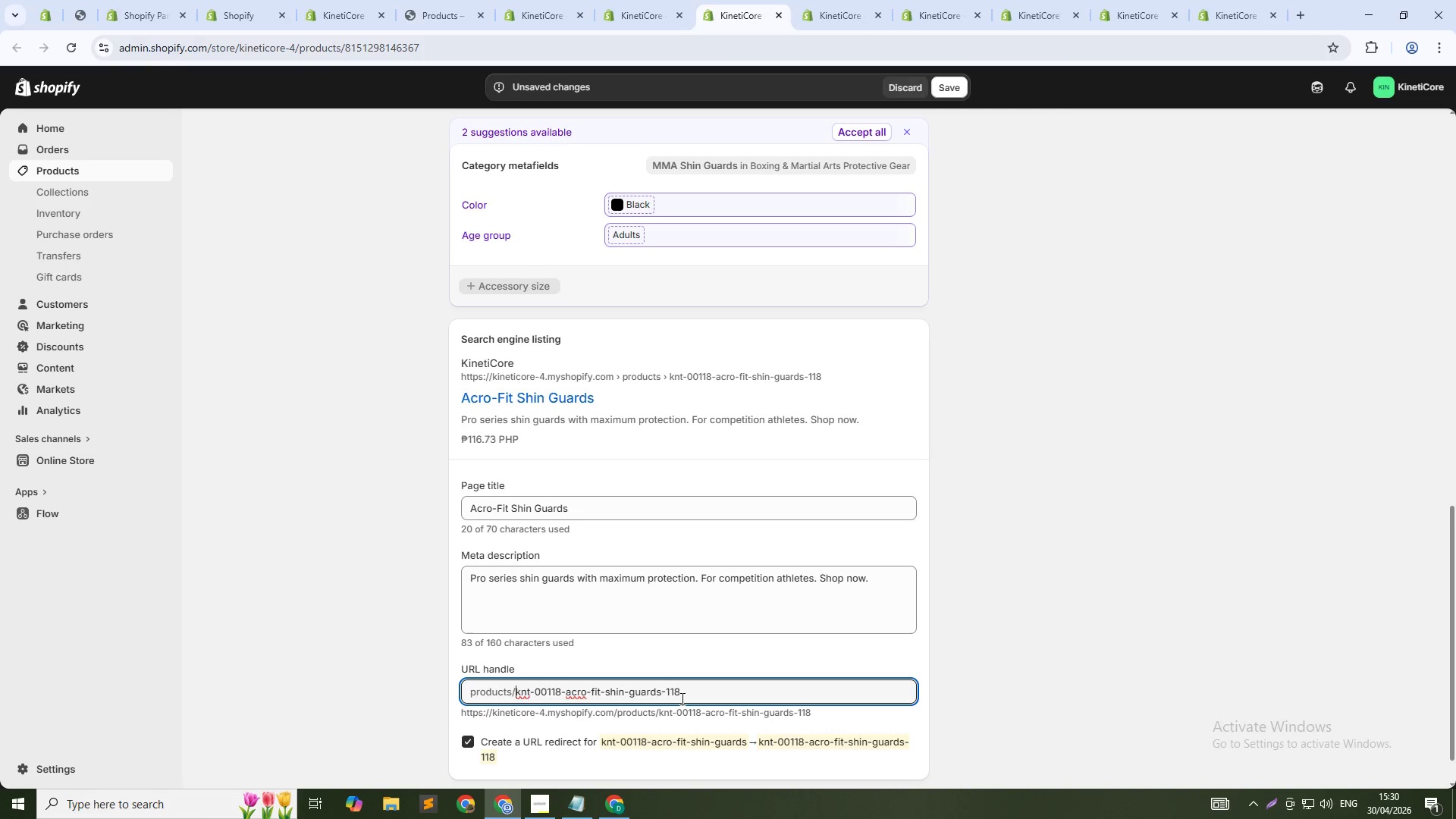 
key(ArrowUp)
 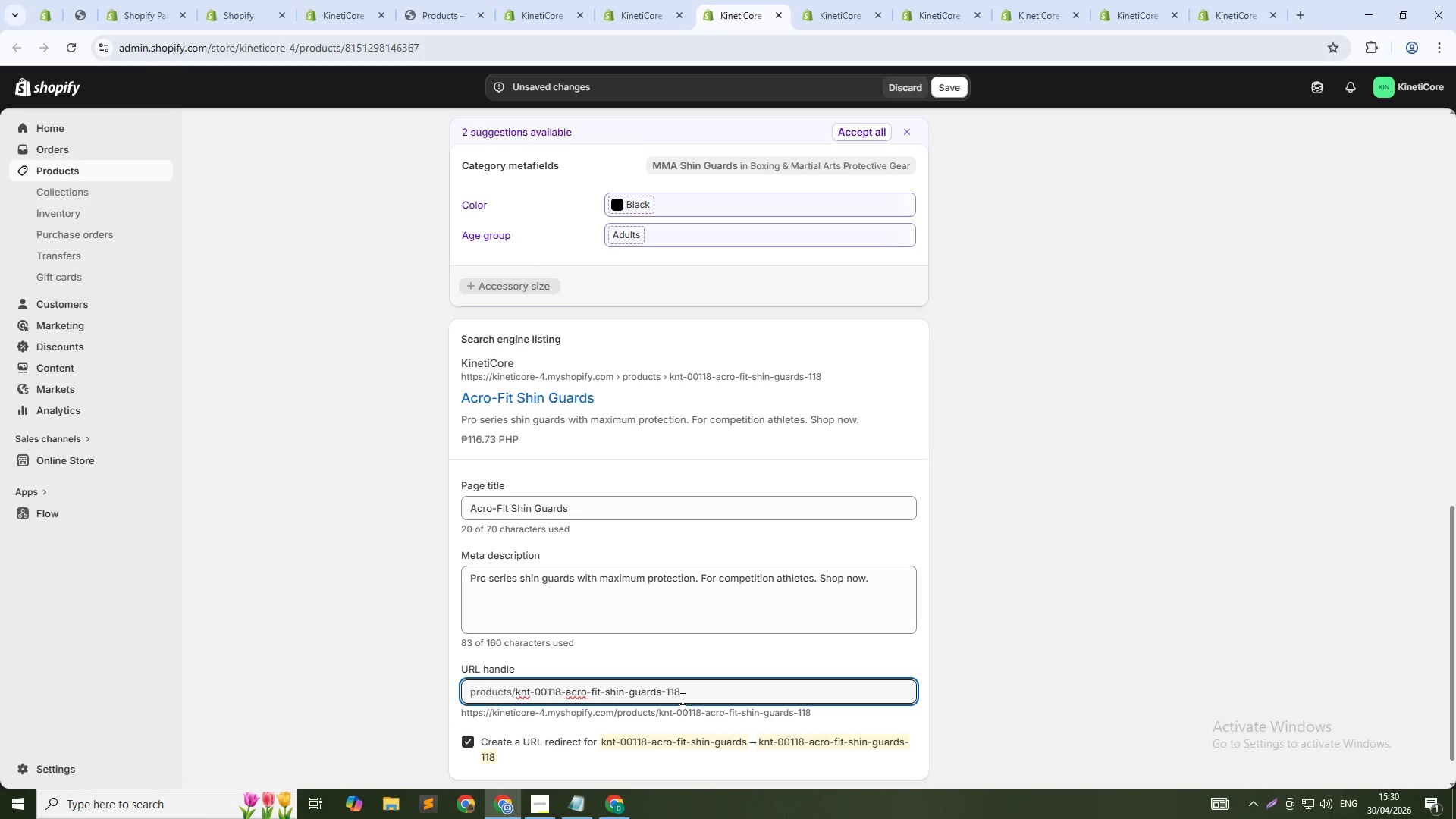 
key(Control+Shift+ArrowRight)
 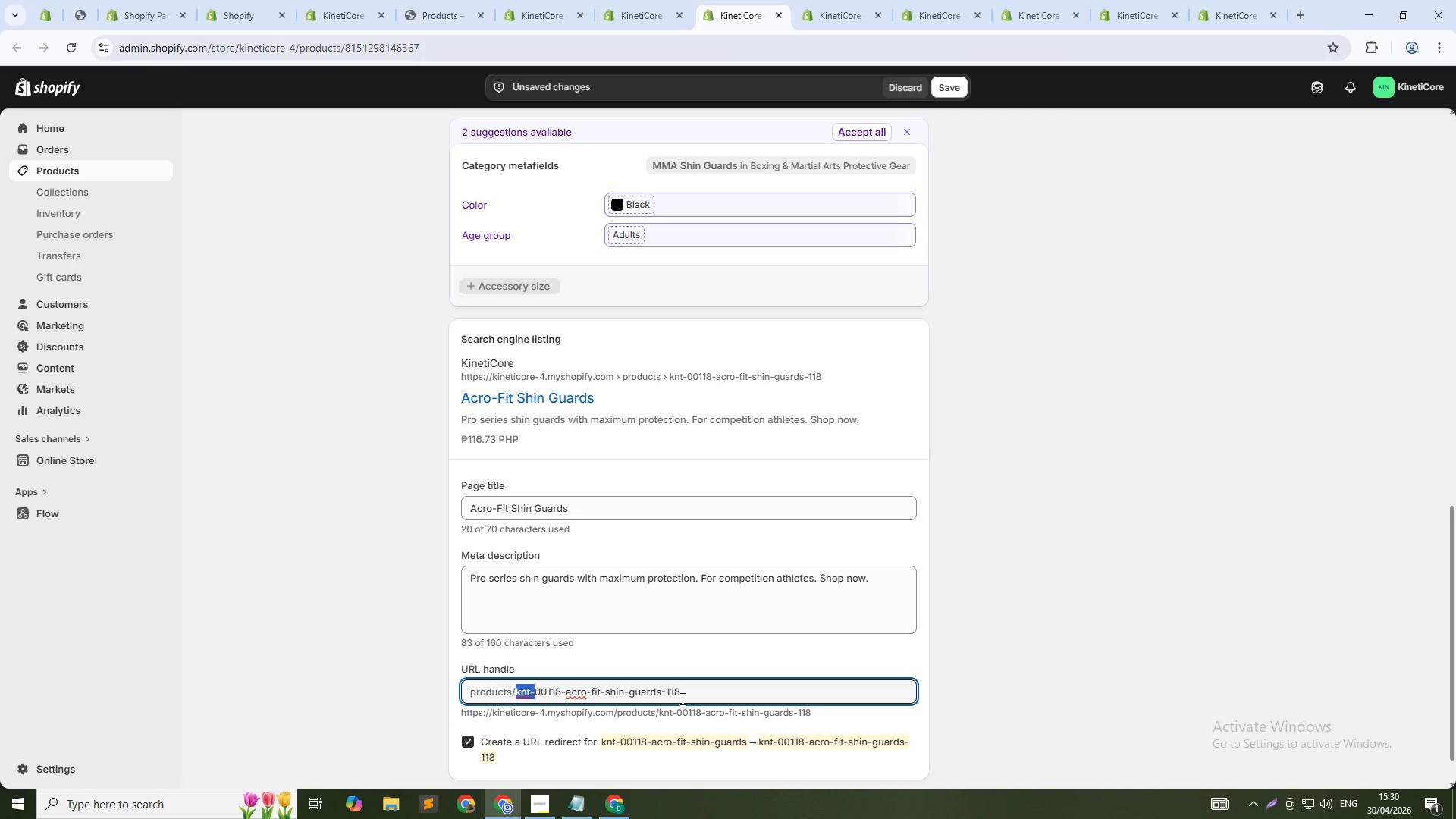 
key(Control+Shift+ArrowRight)
 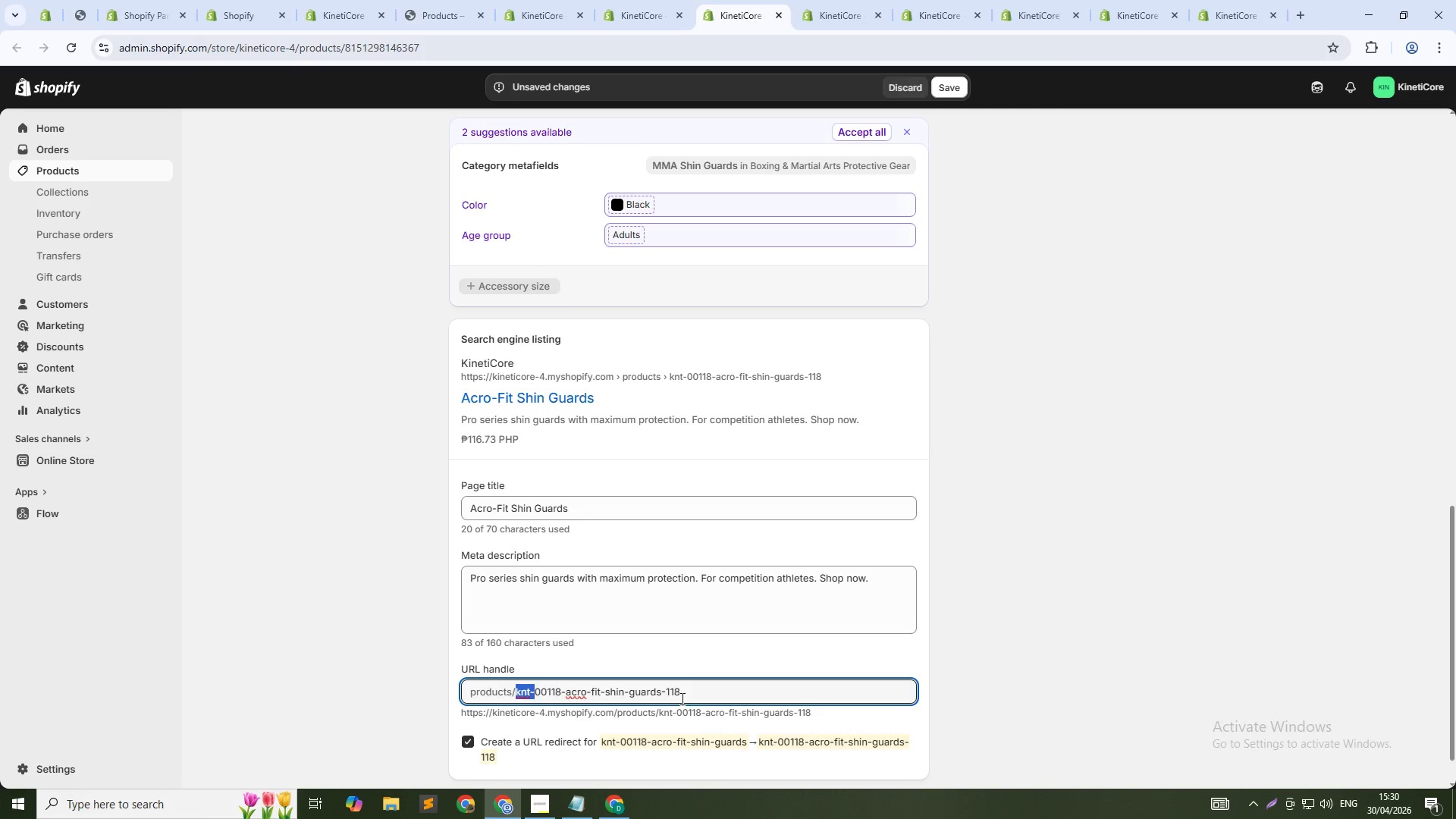 
key(Control+Shift+ArrowRight)
 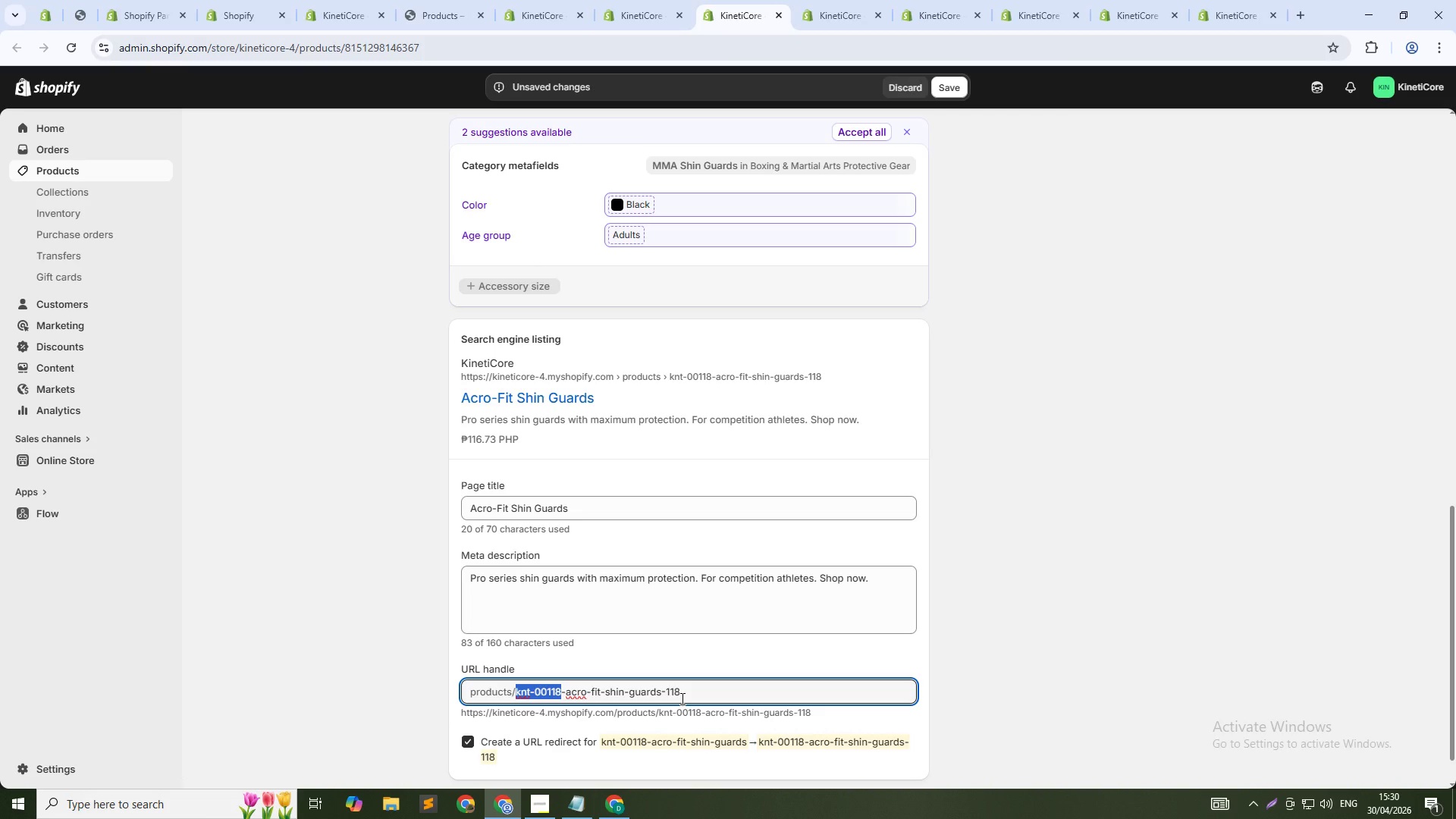 
key(Shift+ArrowRight)
 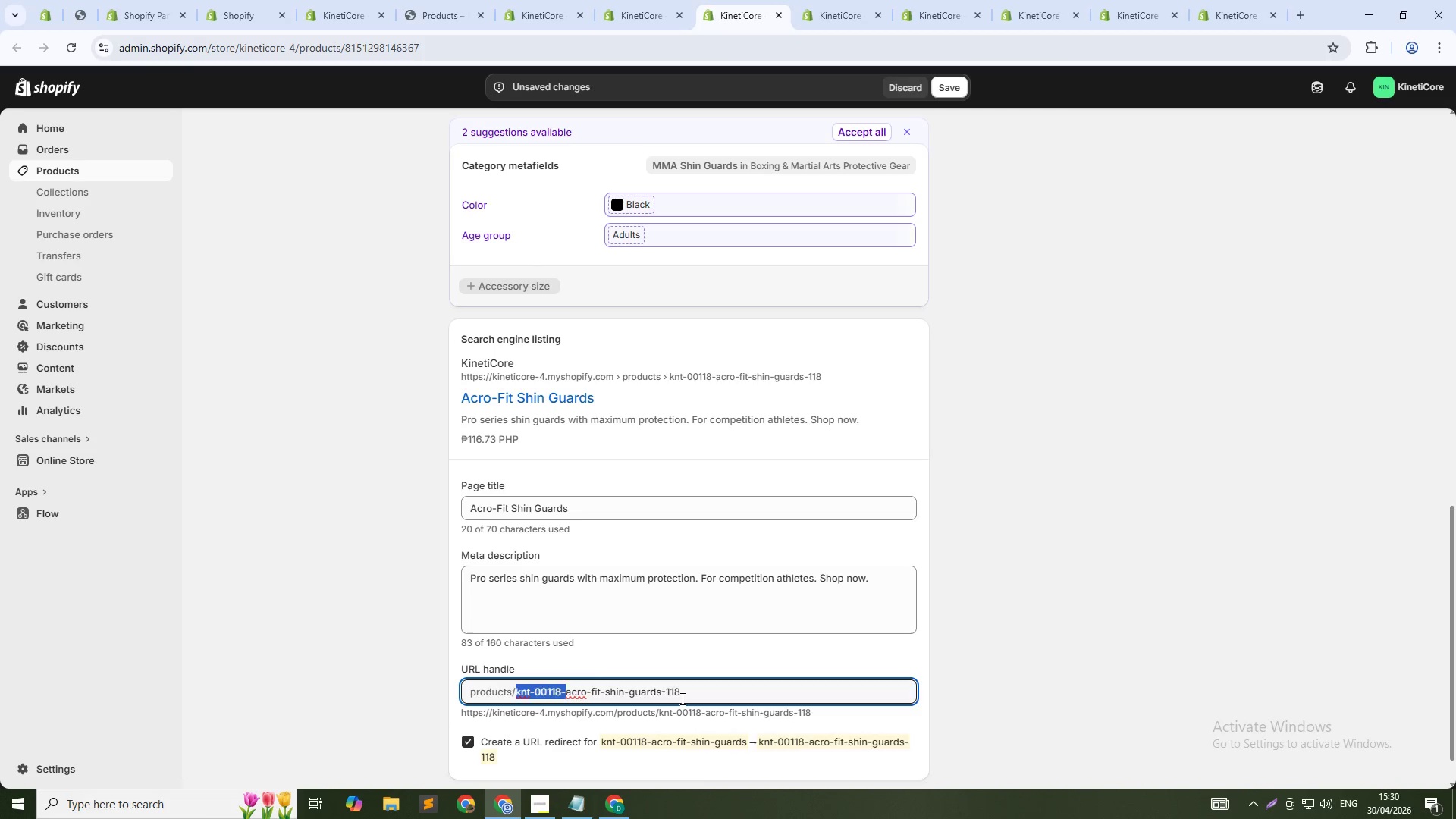 
key(Backspace)
 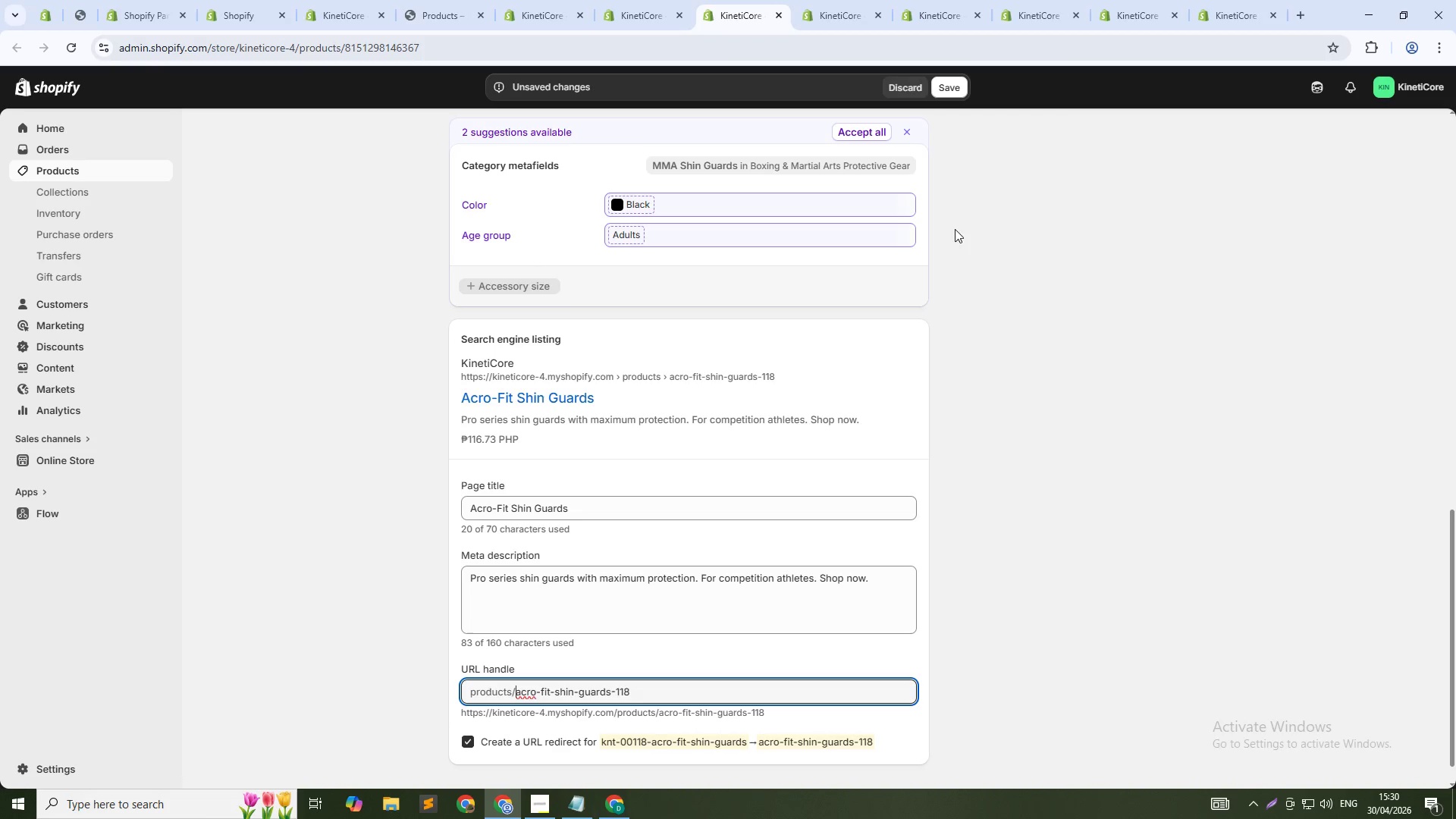 
left_click([959, 96])
 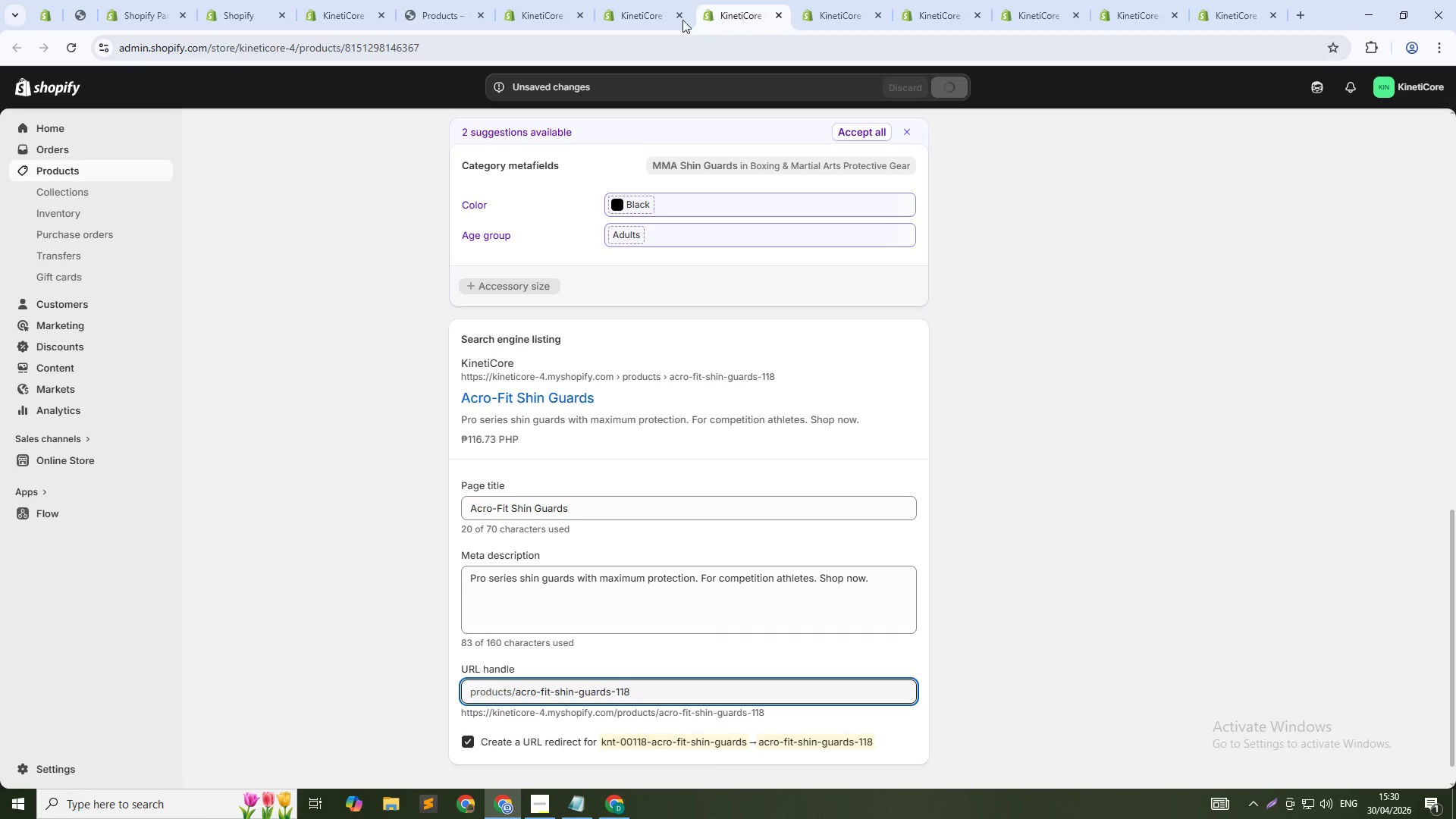 
middle_click([654, 17])
 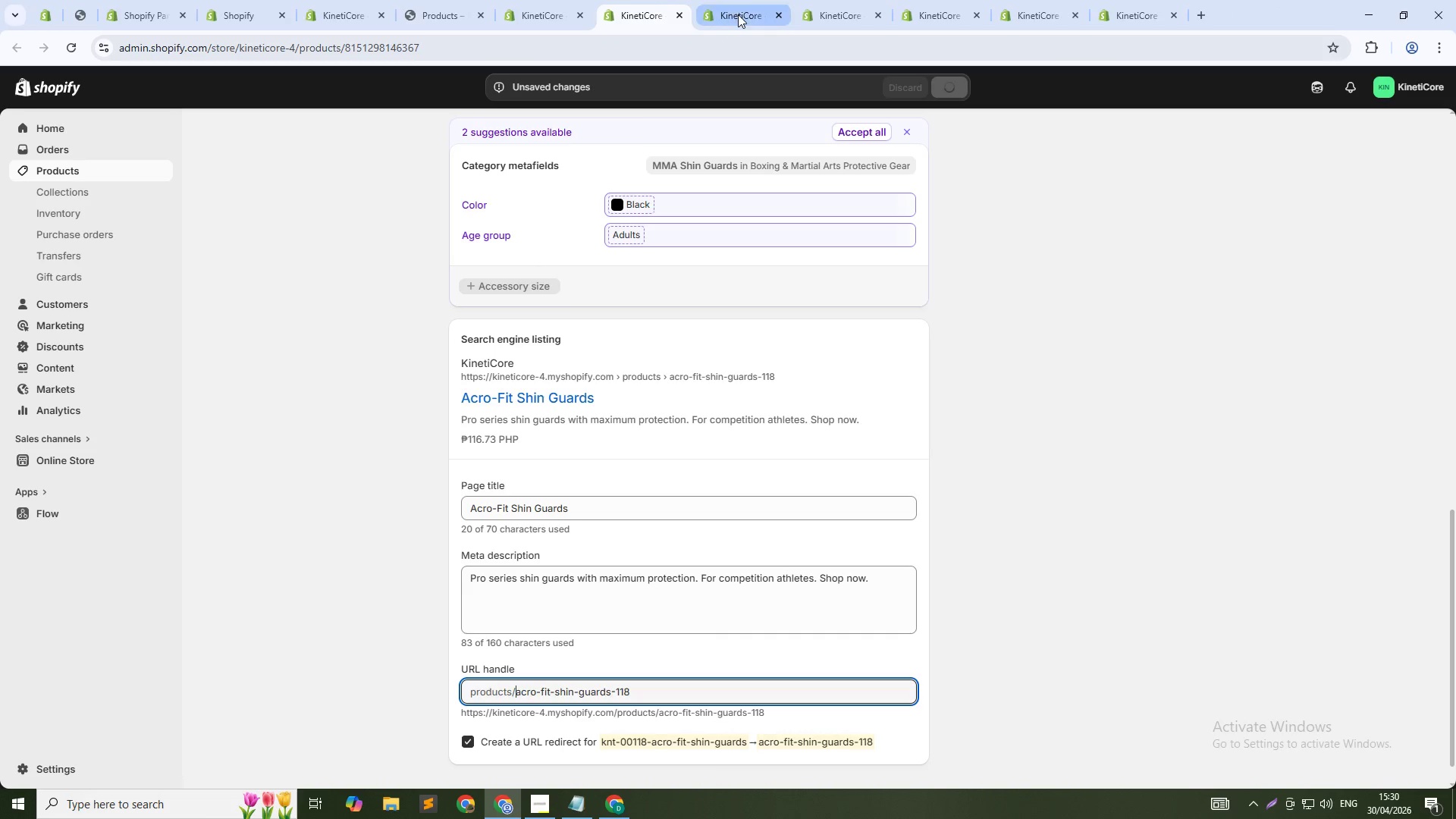 
left_click([738, 14])
 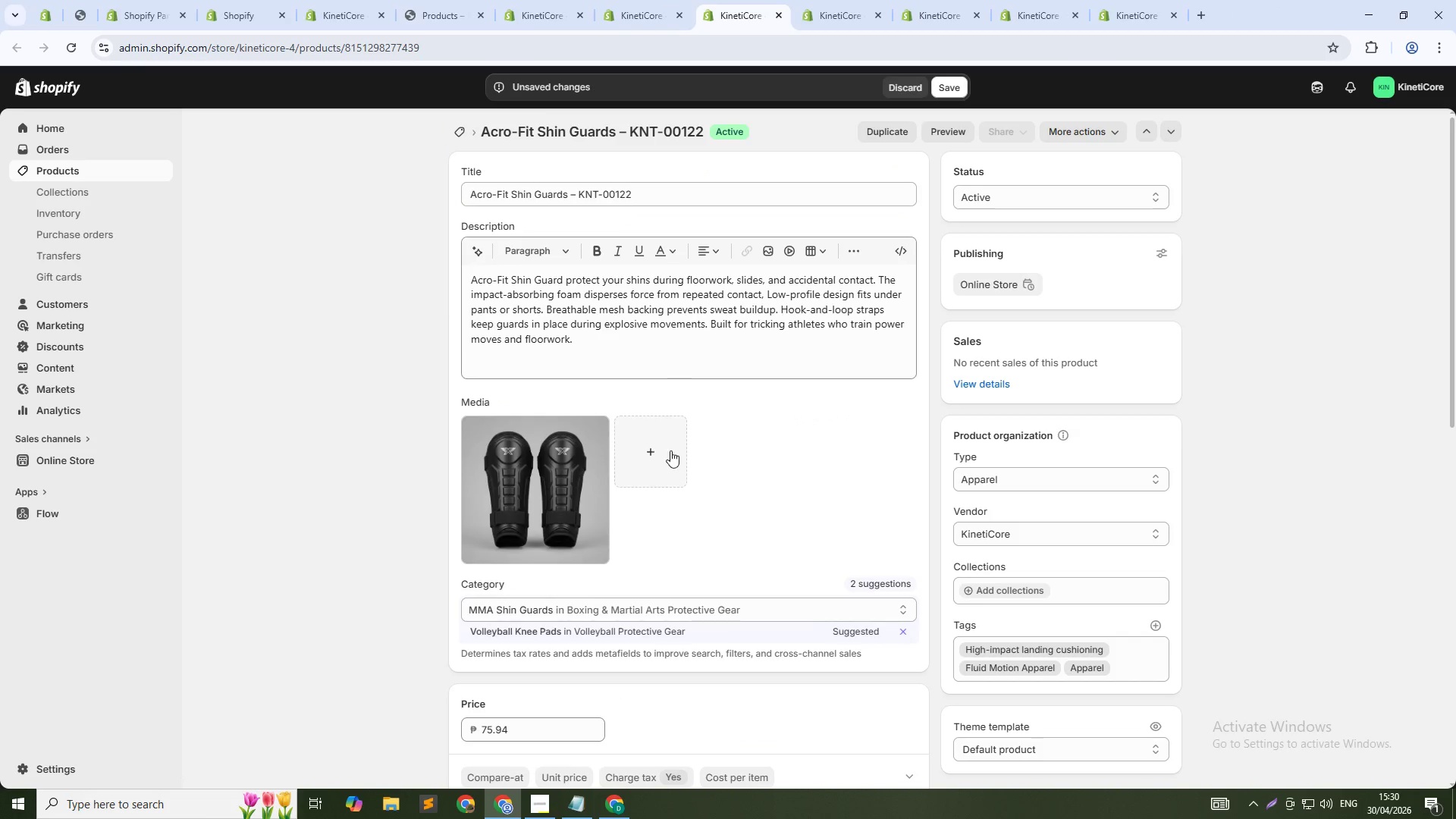 
scroll: coordinate [760, 617], scroll_direction: down, amount: 30.0
 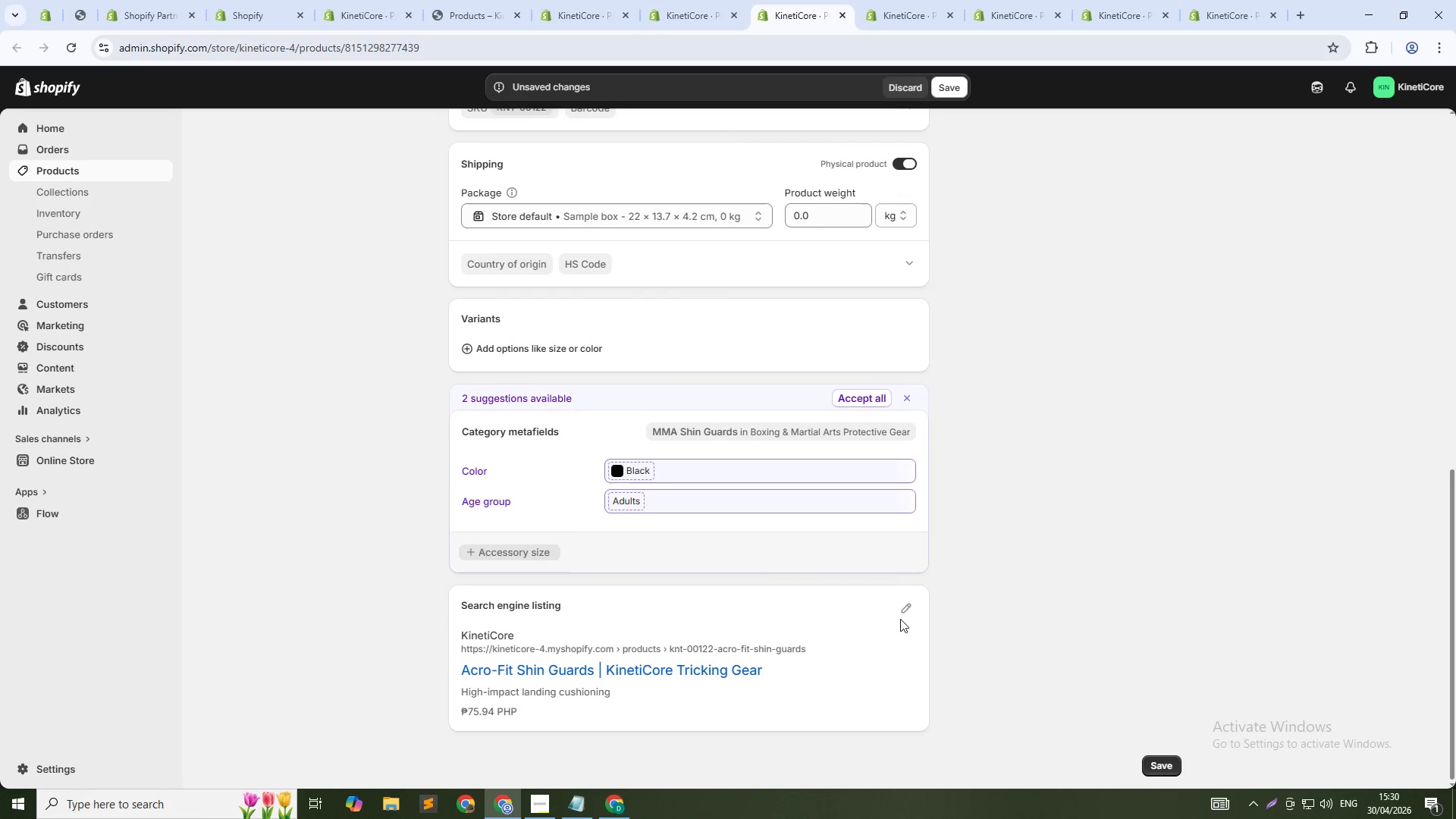 
left_click([905, 608])
 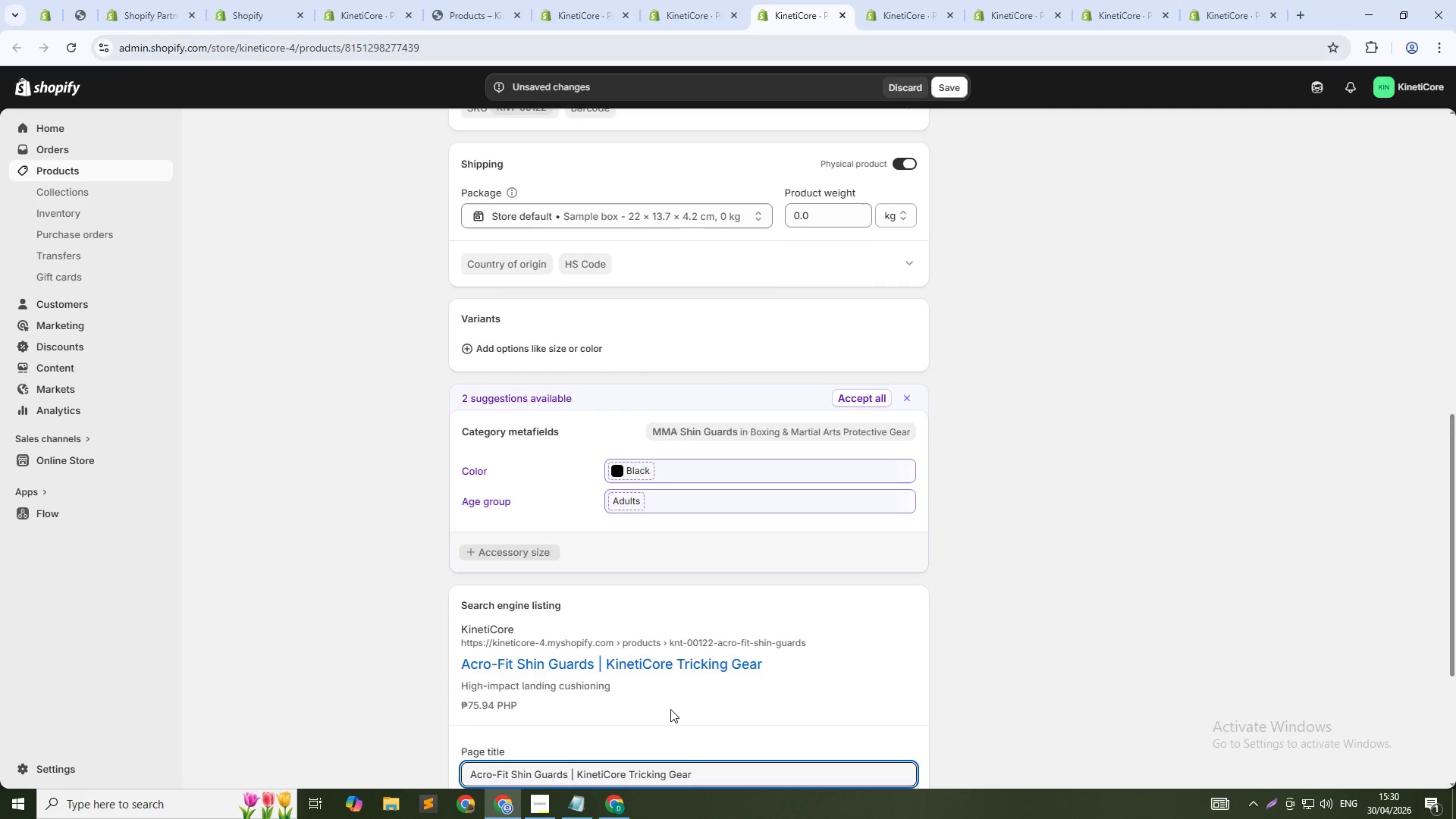 
scroll: coordinate [669, 711], scroll_direction: down, amount: 5.0
 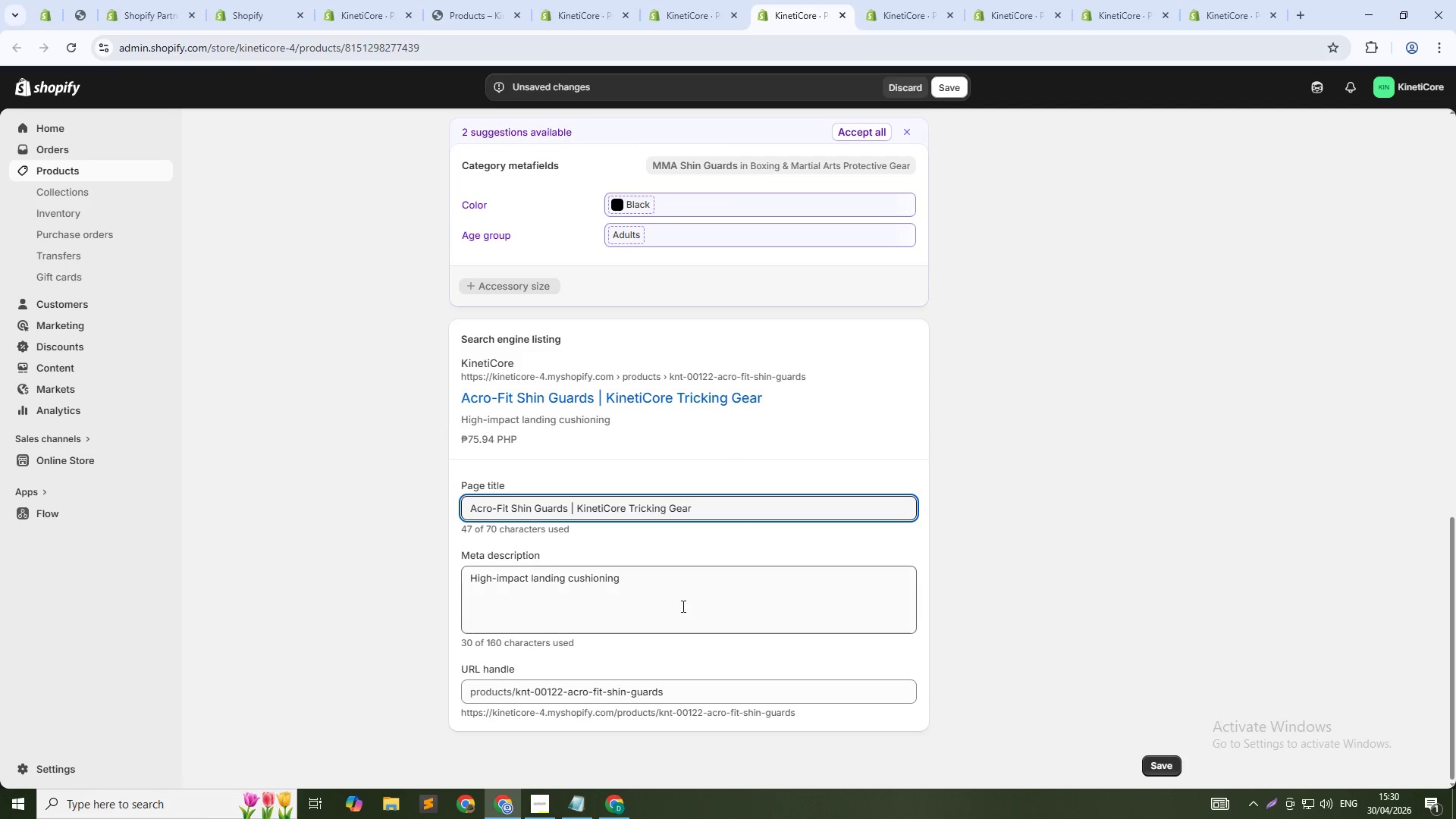 
left_click([682, 595])
 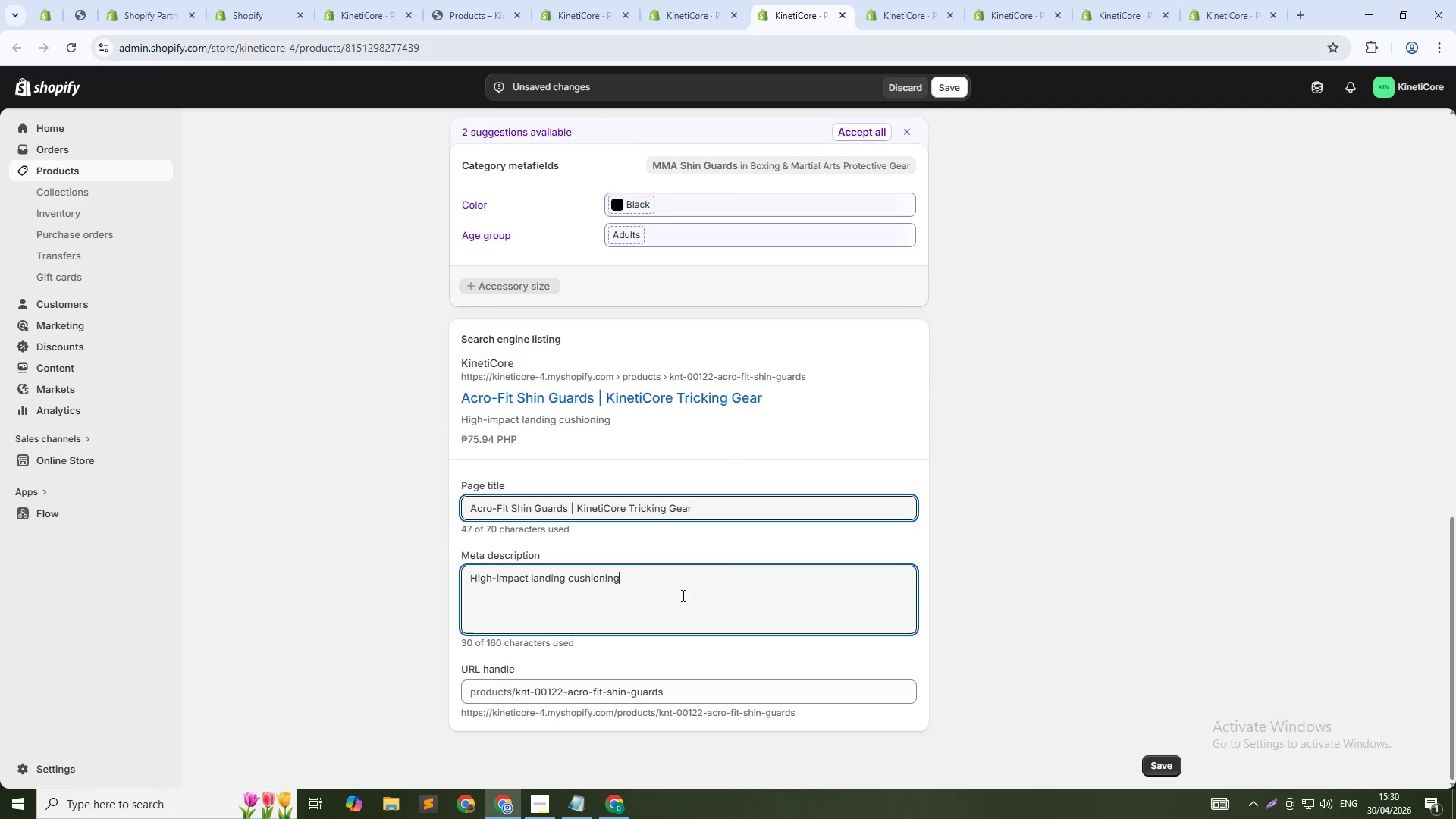 
key(Control+A)
 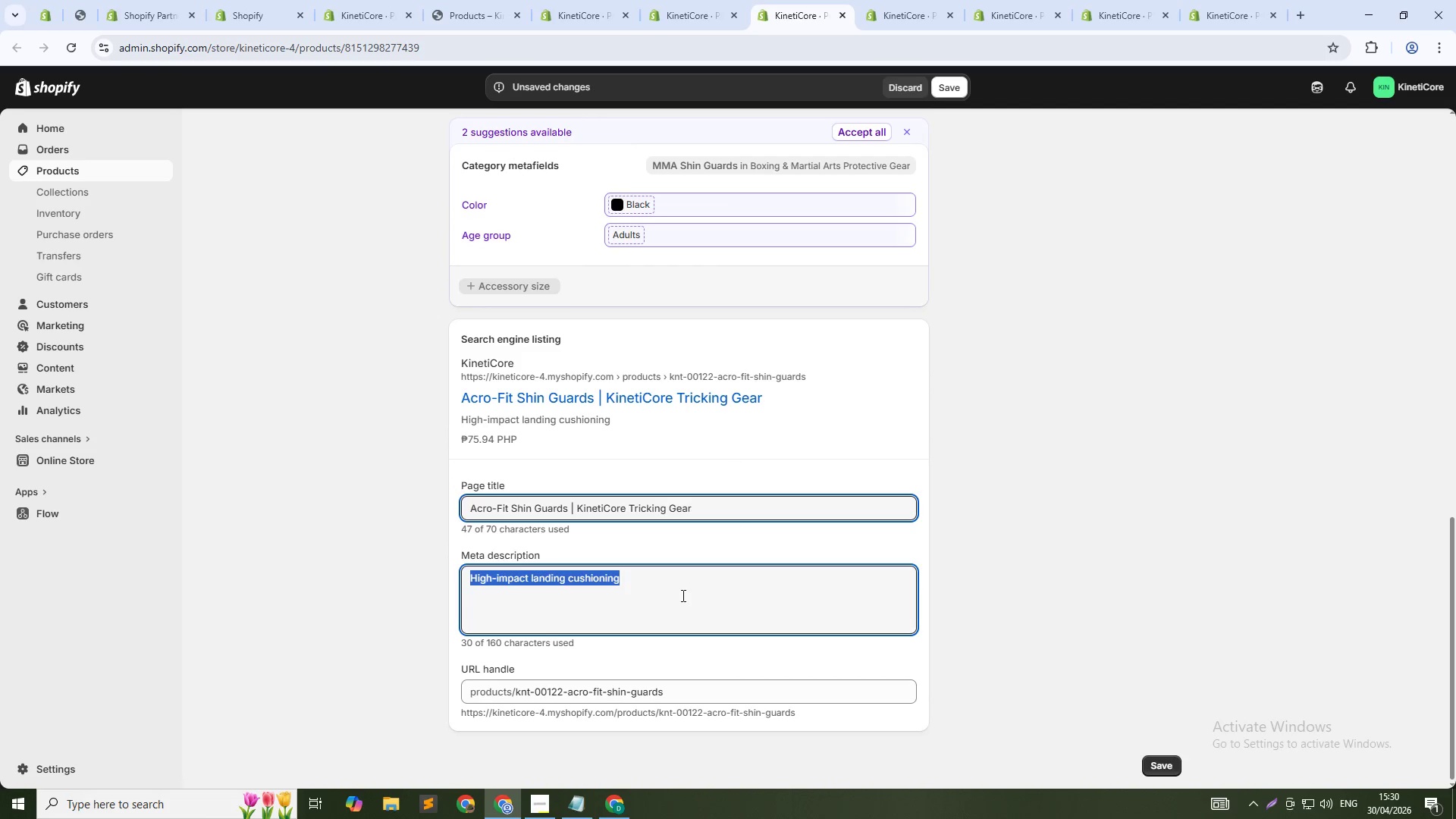 
type(All-day comfot)
key(Backspace)
type(rt padding. Breathable design. For extended training sessions. Shop now.)
 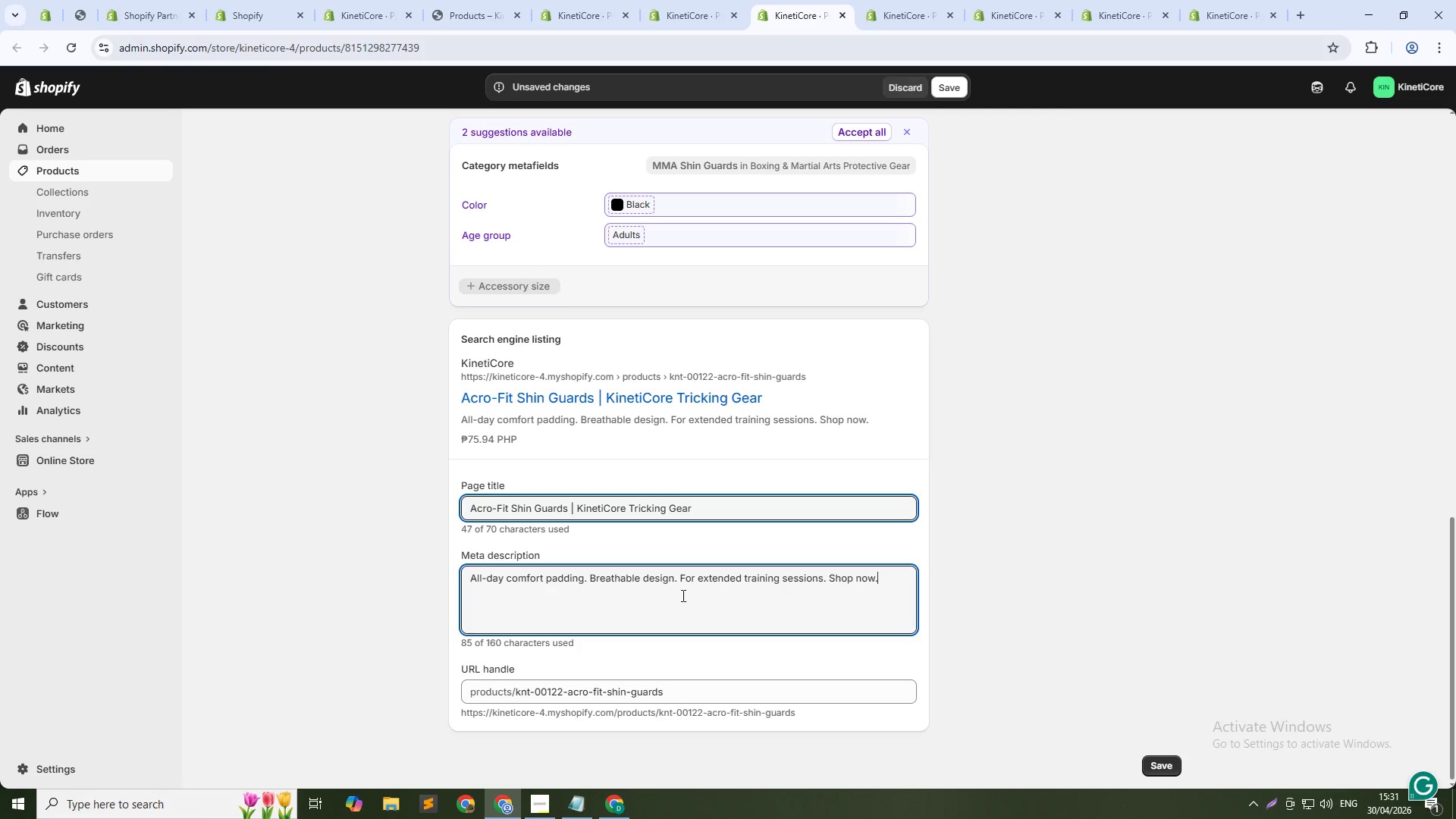 
left_click([699, 503])
 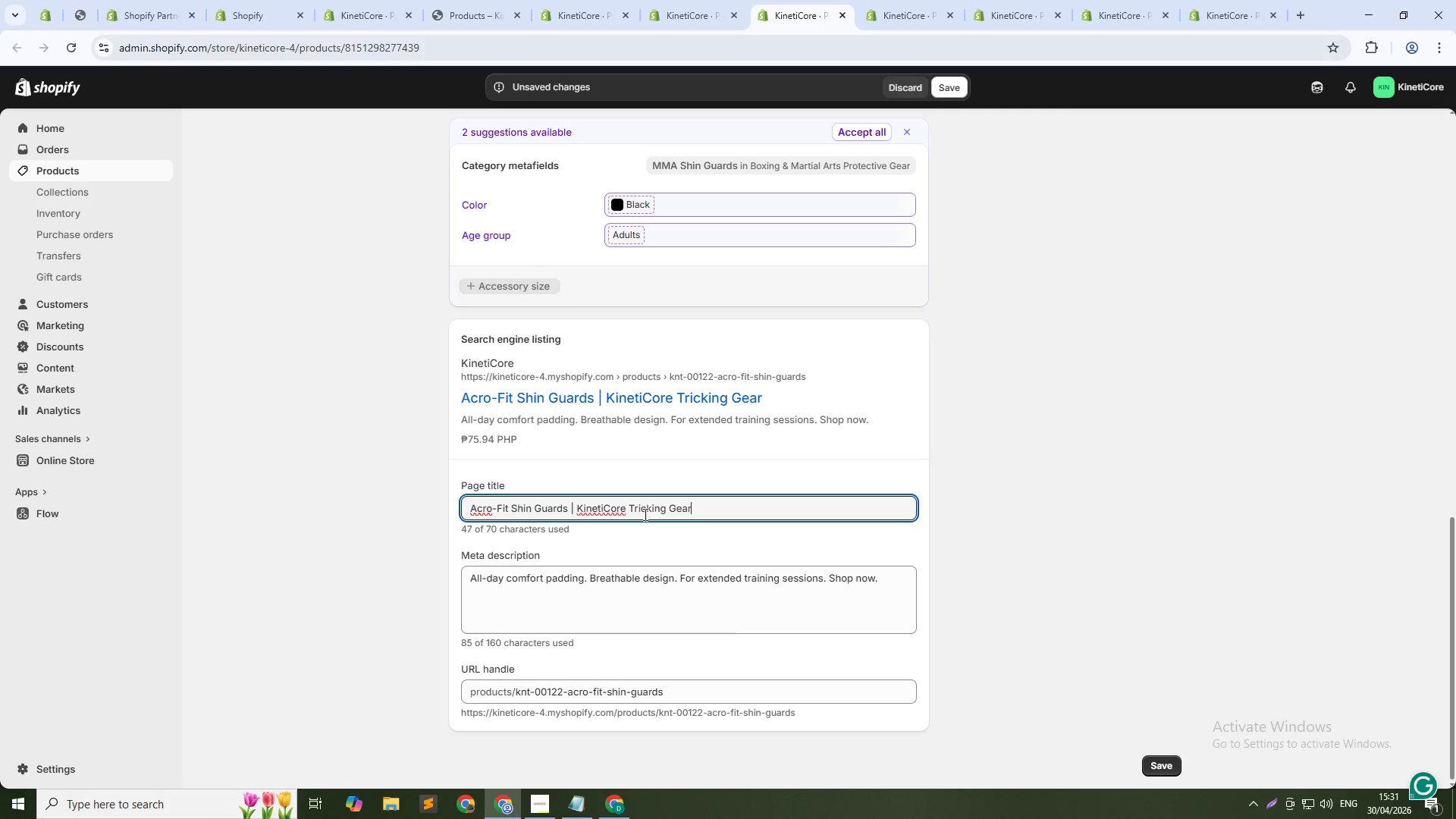 
hold_key(key=ControlLeft, duration=0.89)
hold_key(key=ShiftLeft, duration=0.83)
left_click([564, 514])
 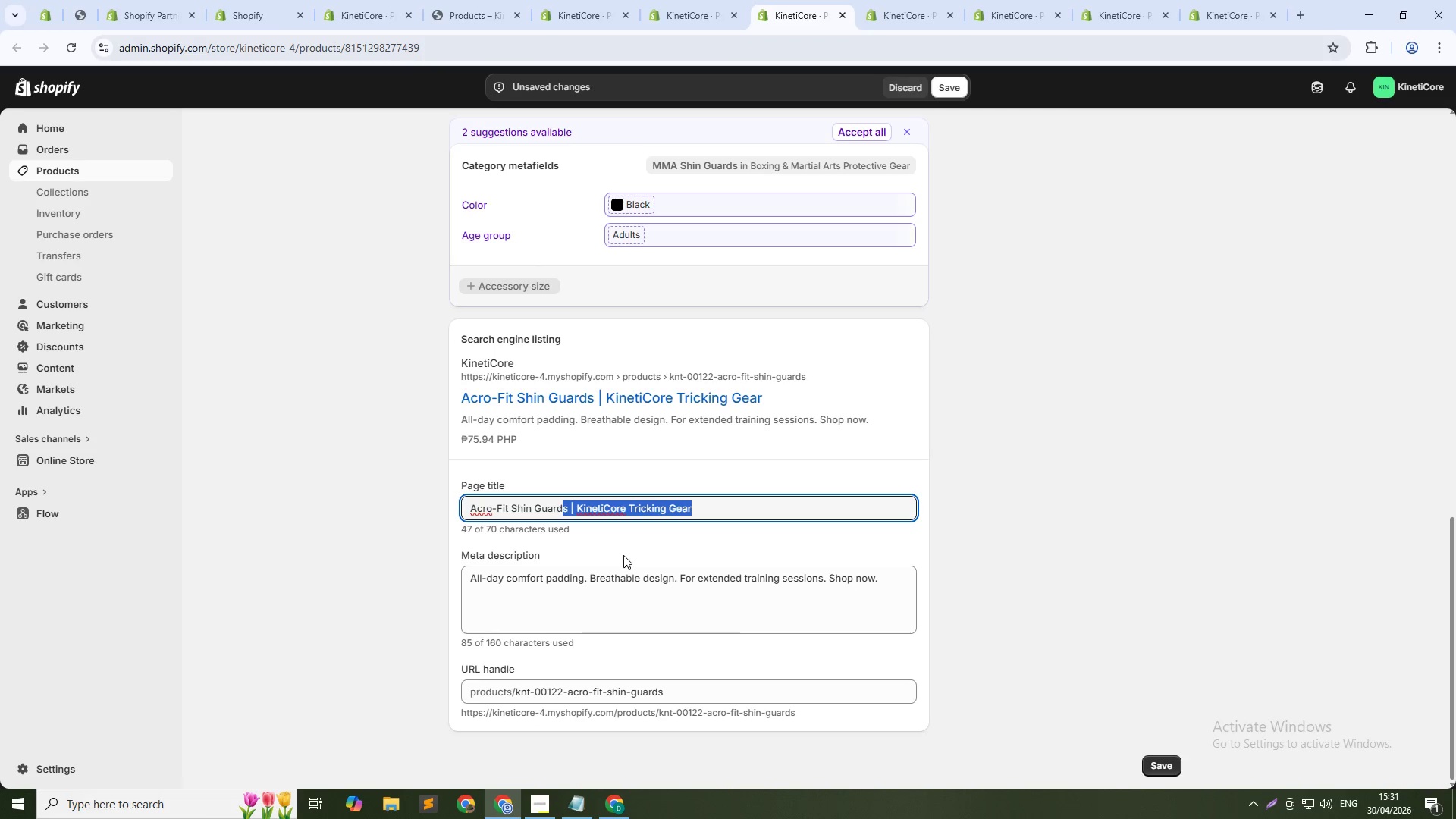 
key(Backspace)
 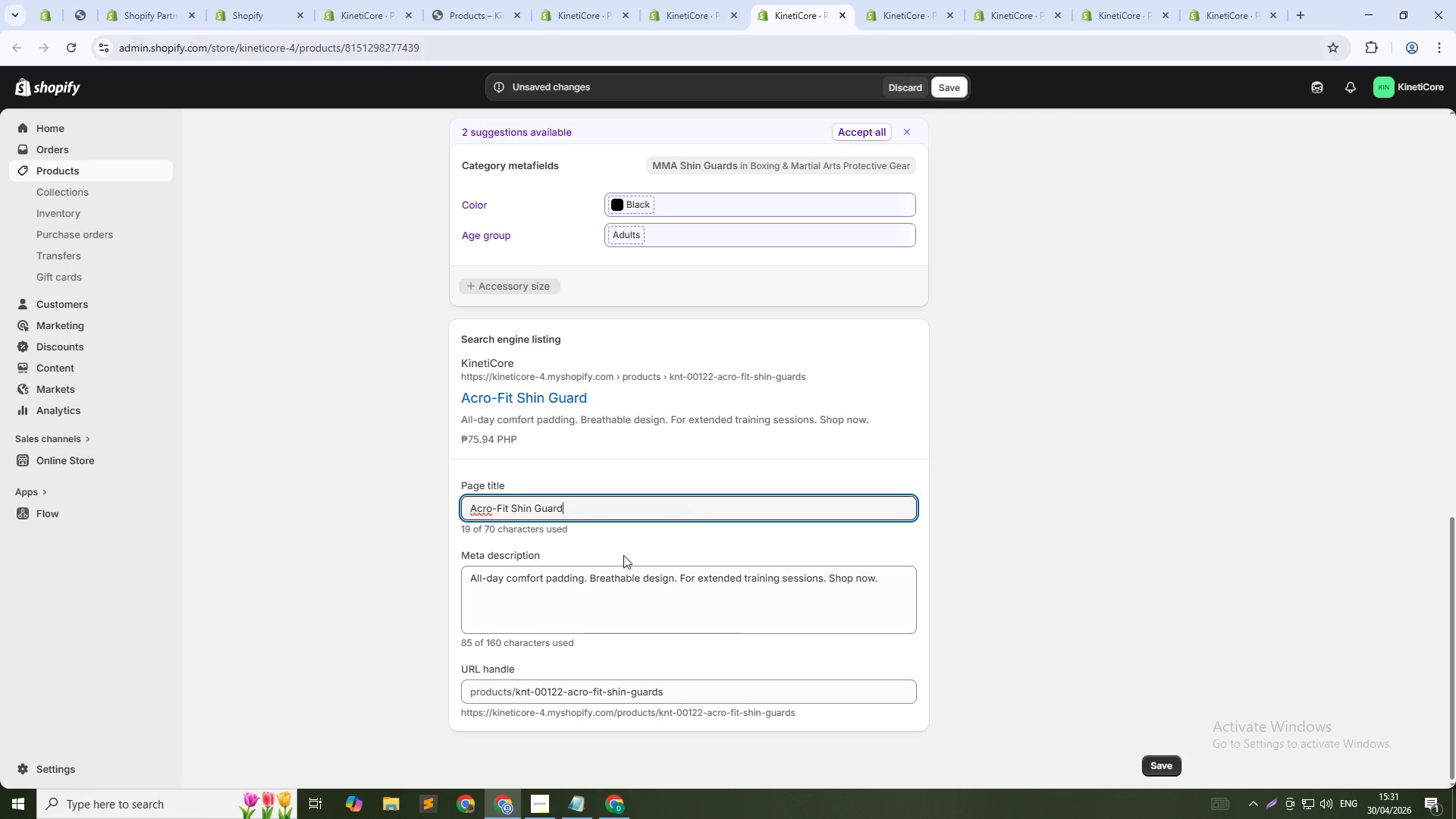 
key(S)
 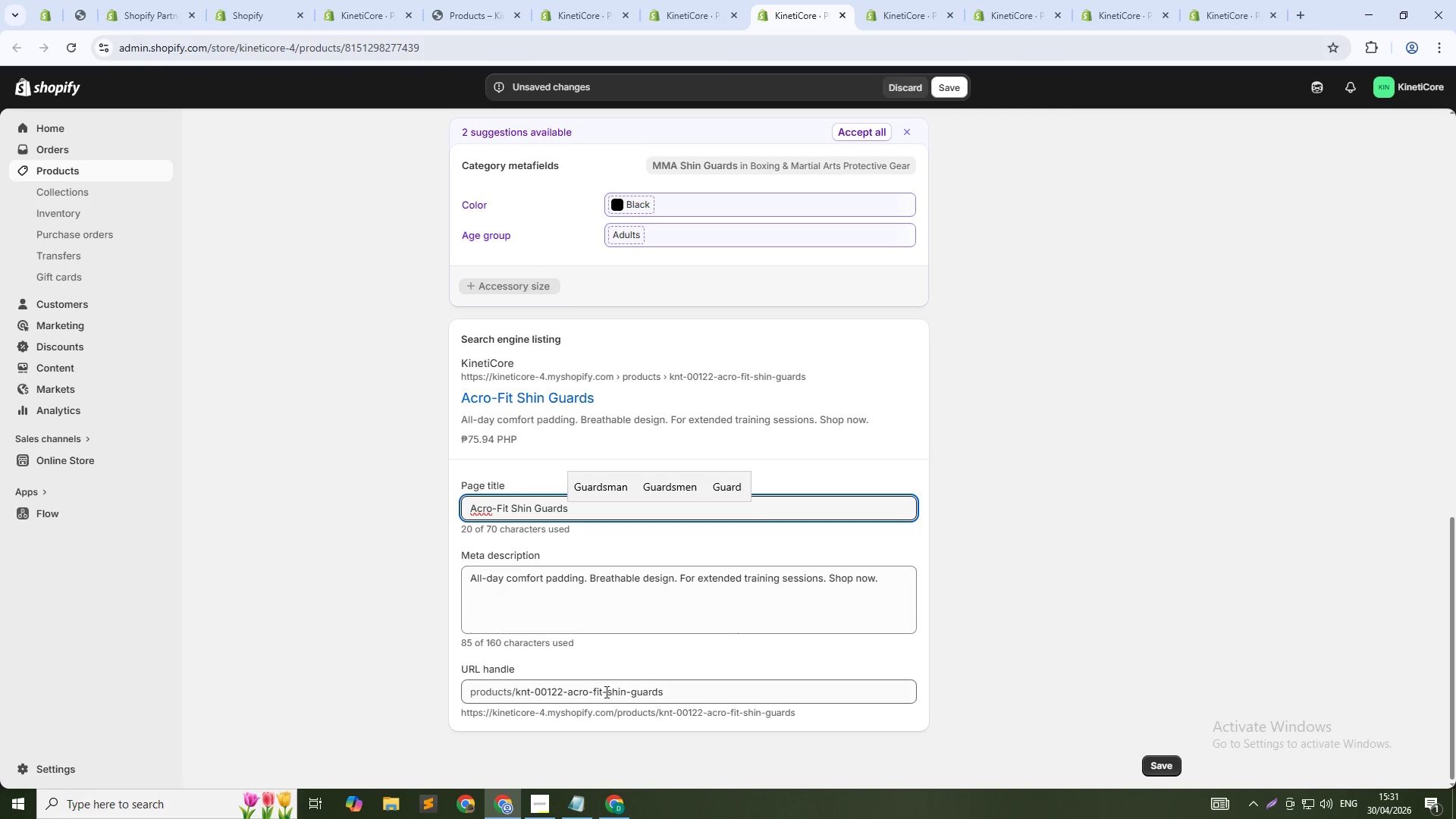 
left_click([623, 683])
 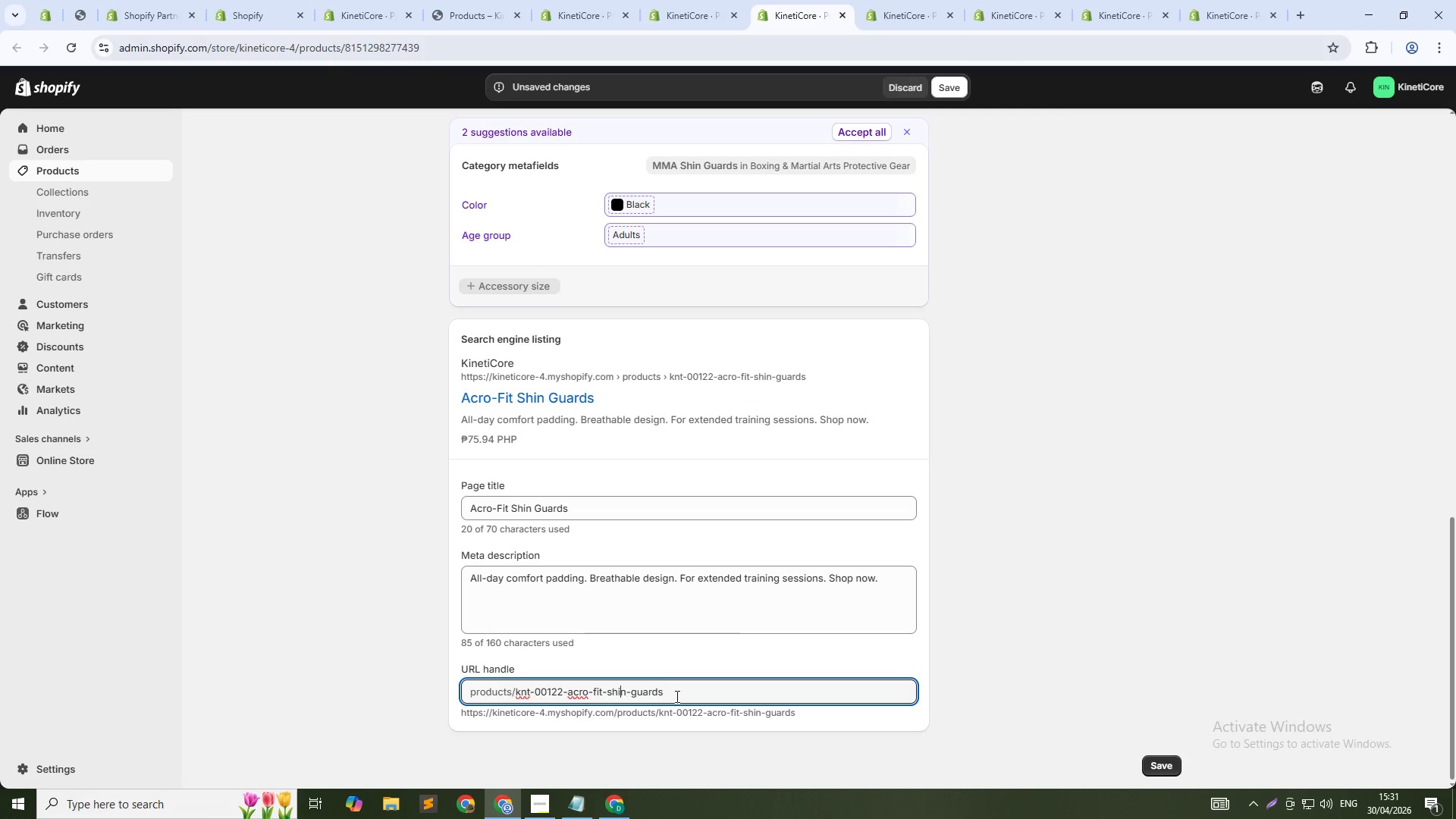 
left_click([680, 696])
 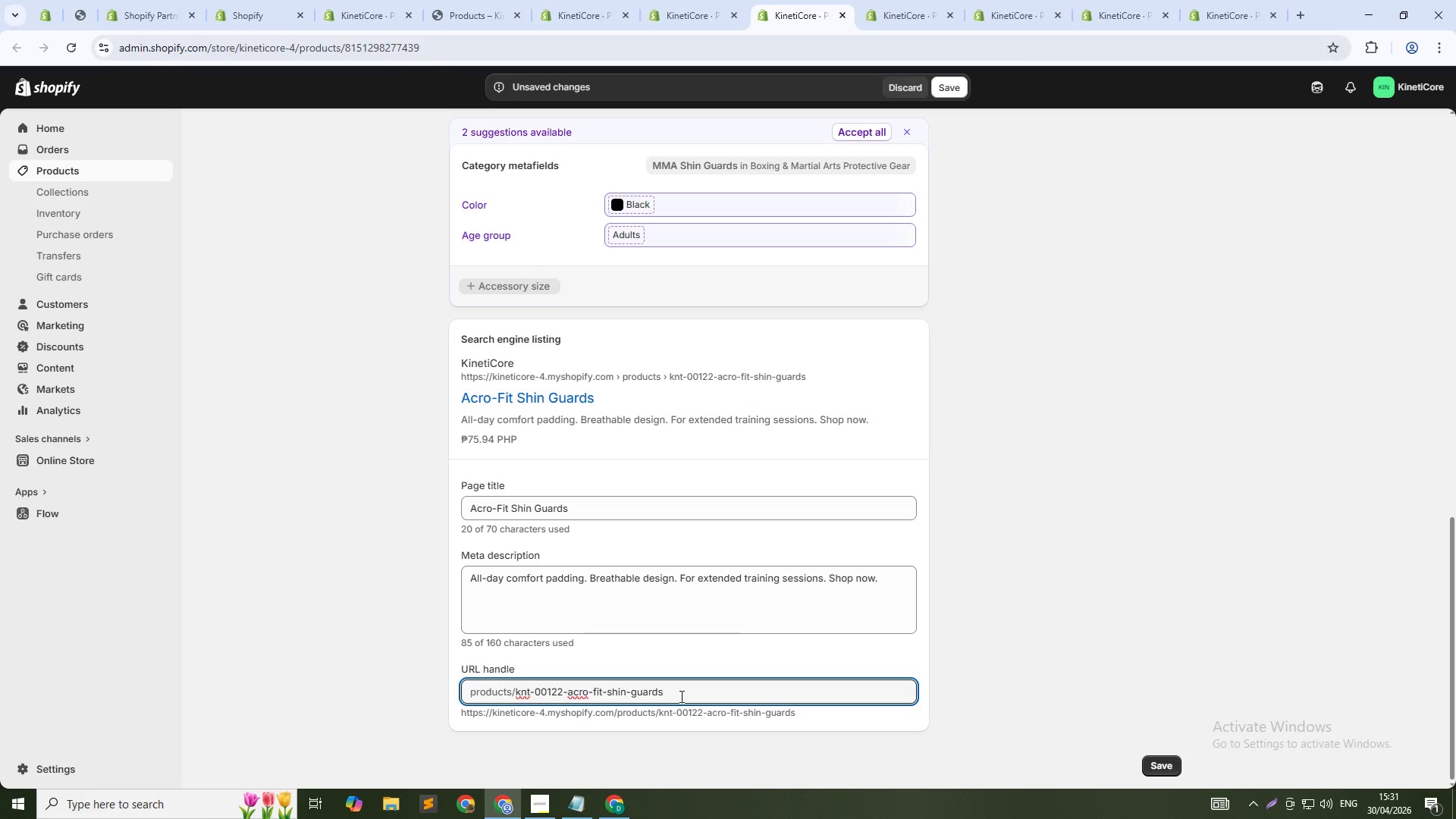 
key(NumpadSubtract)
 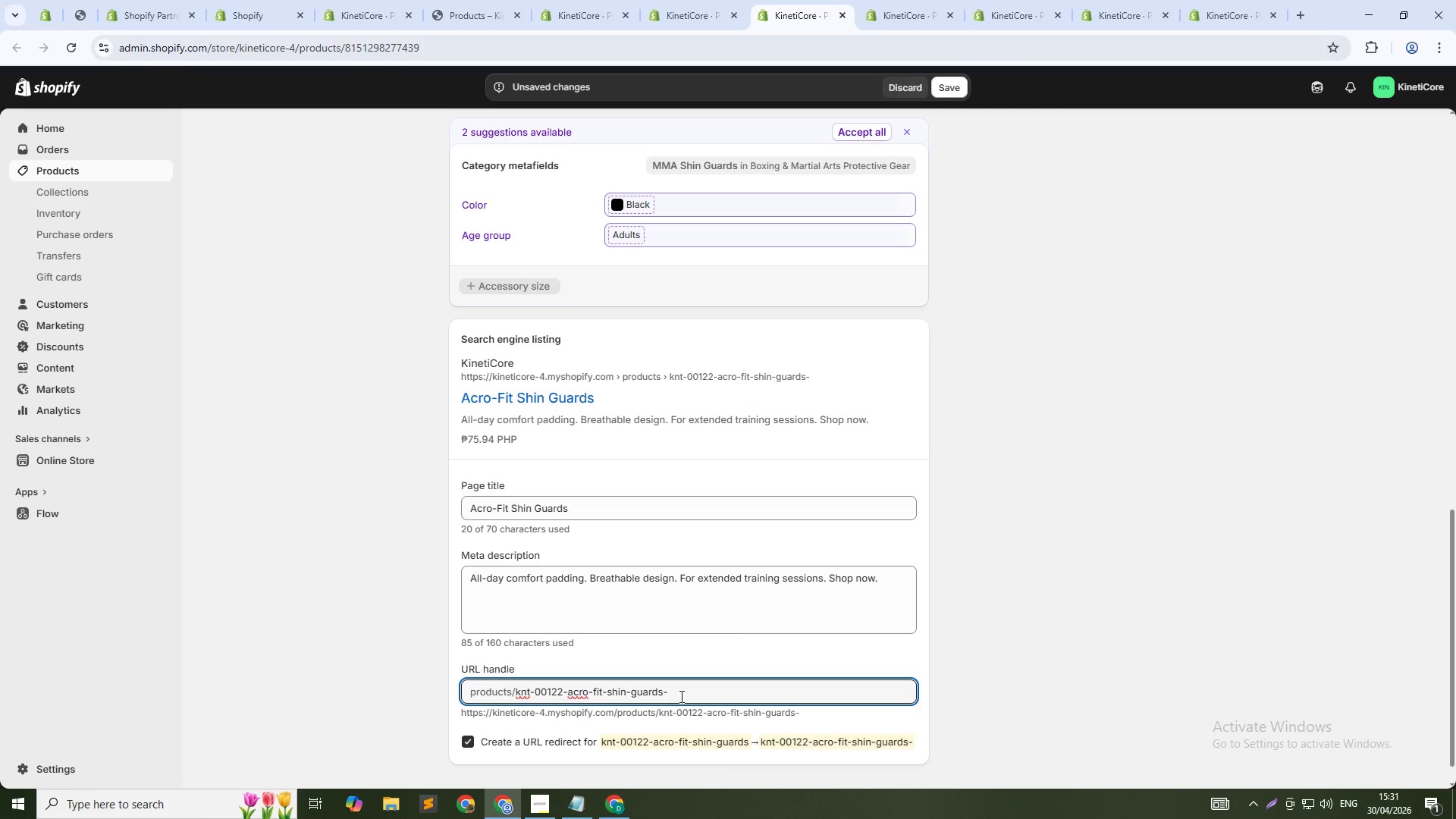 
key(Numpad1)
 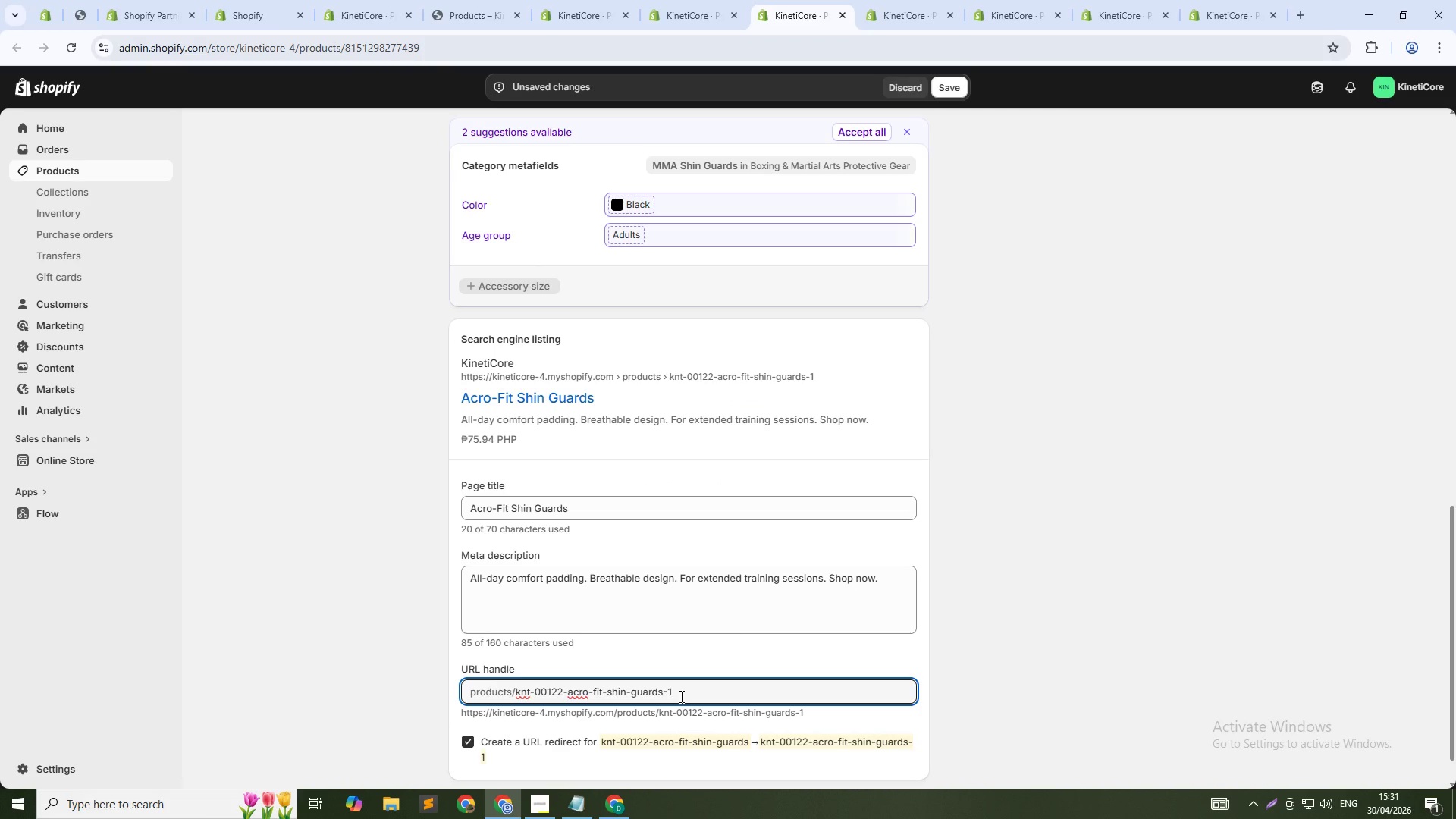 
key(Numpad2)
 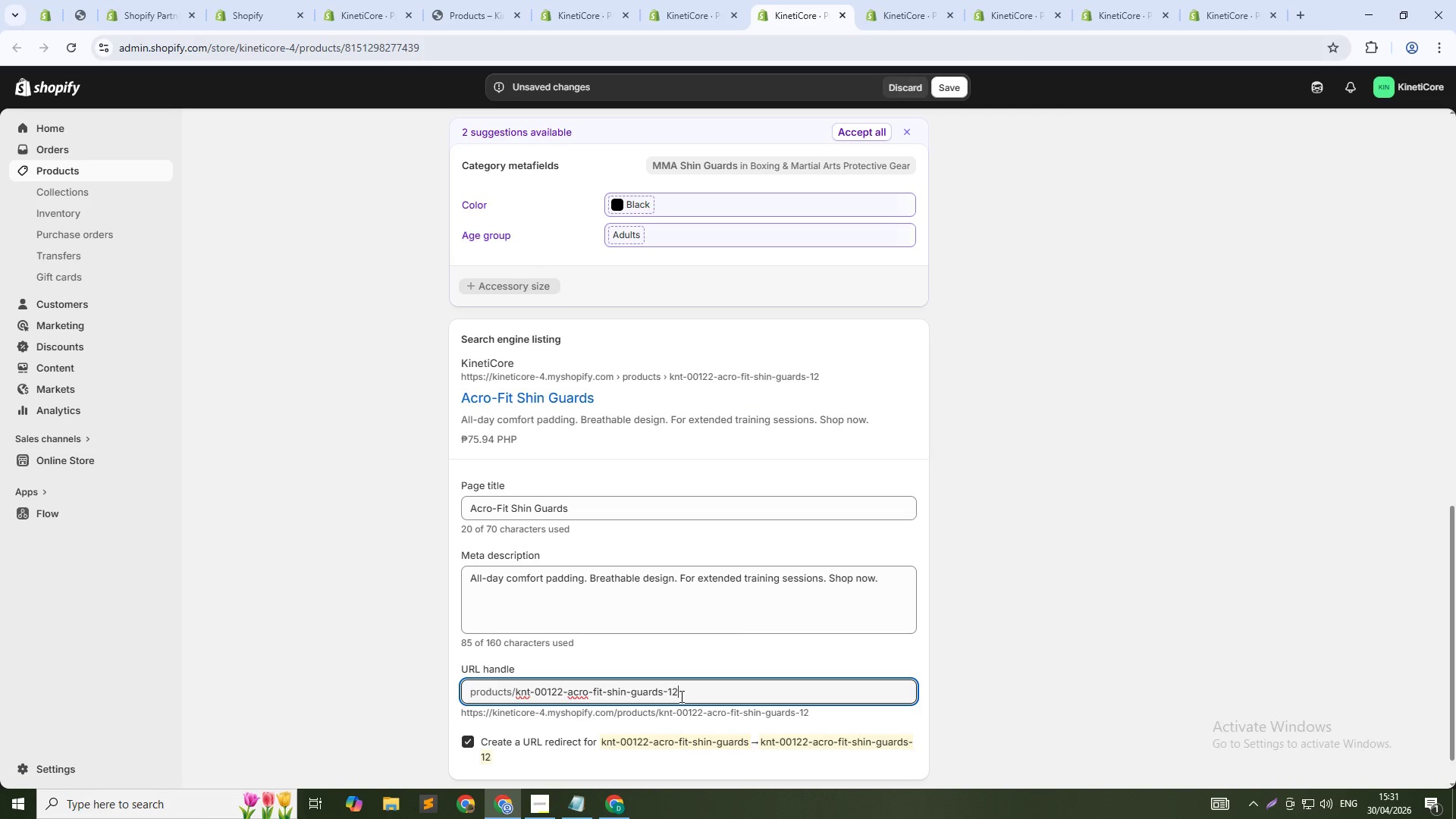 
key(Numpad2)
 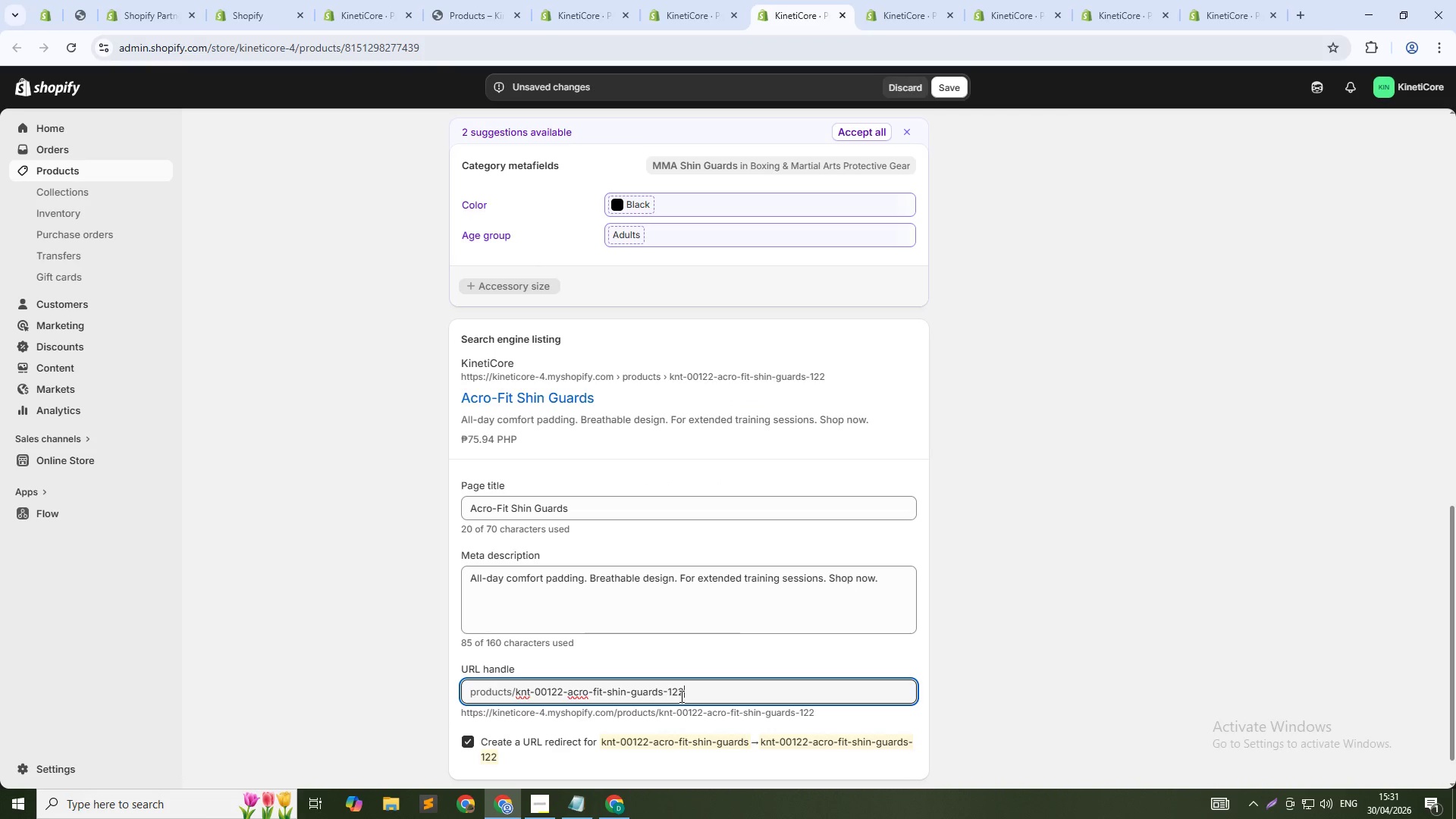 
key(ArrowUp)
 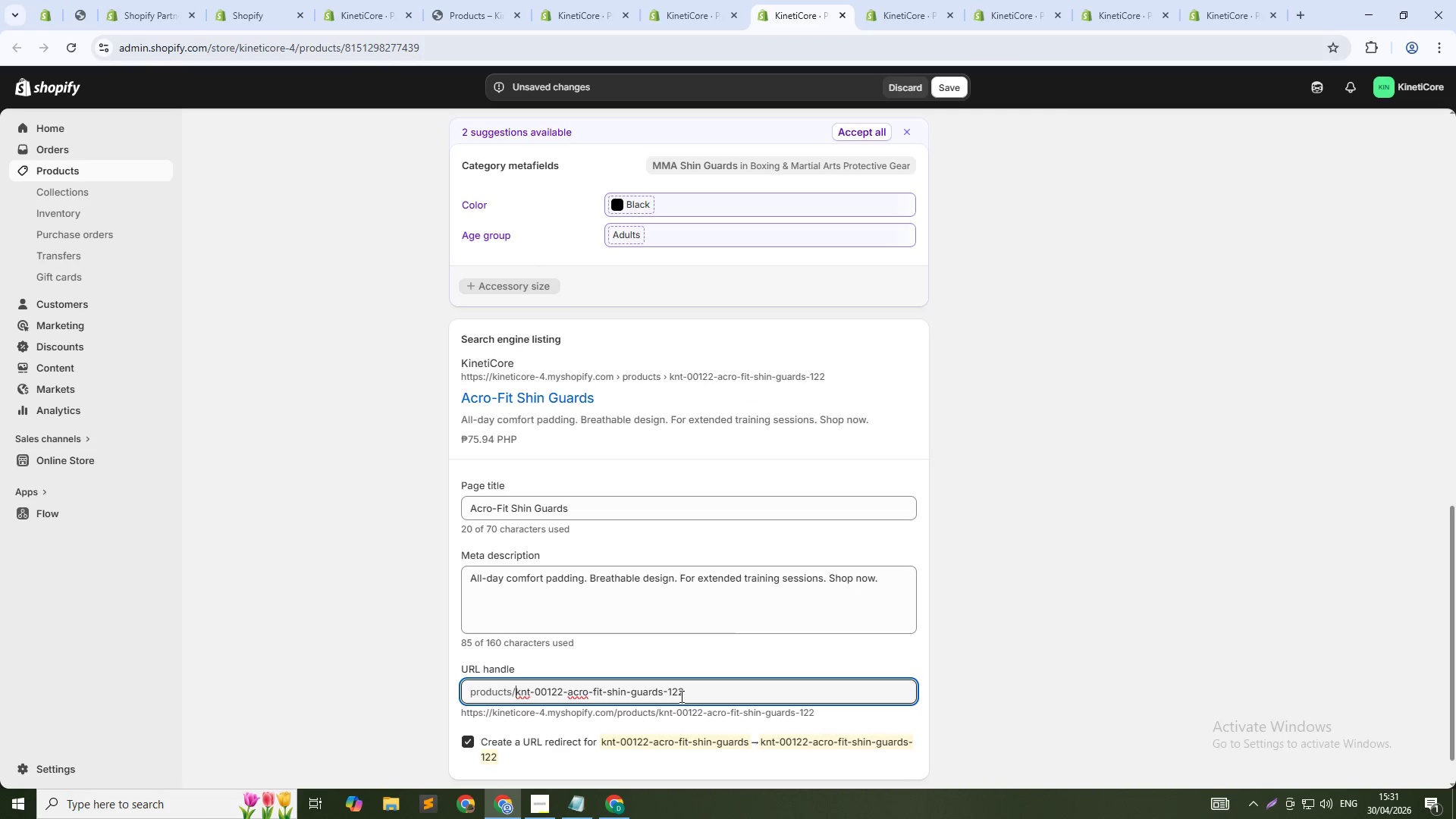 
key(Control+Shift+ArrowRight)
 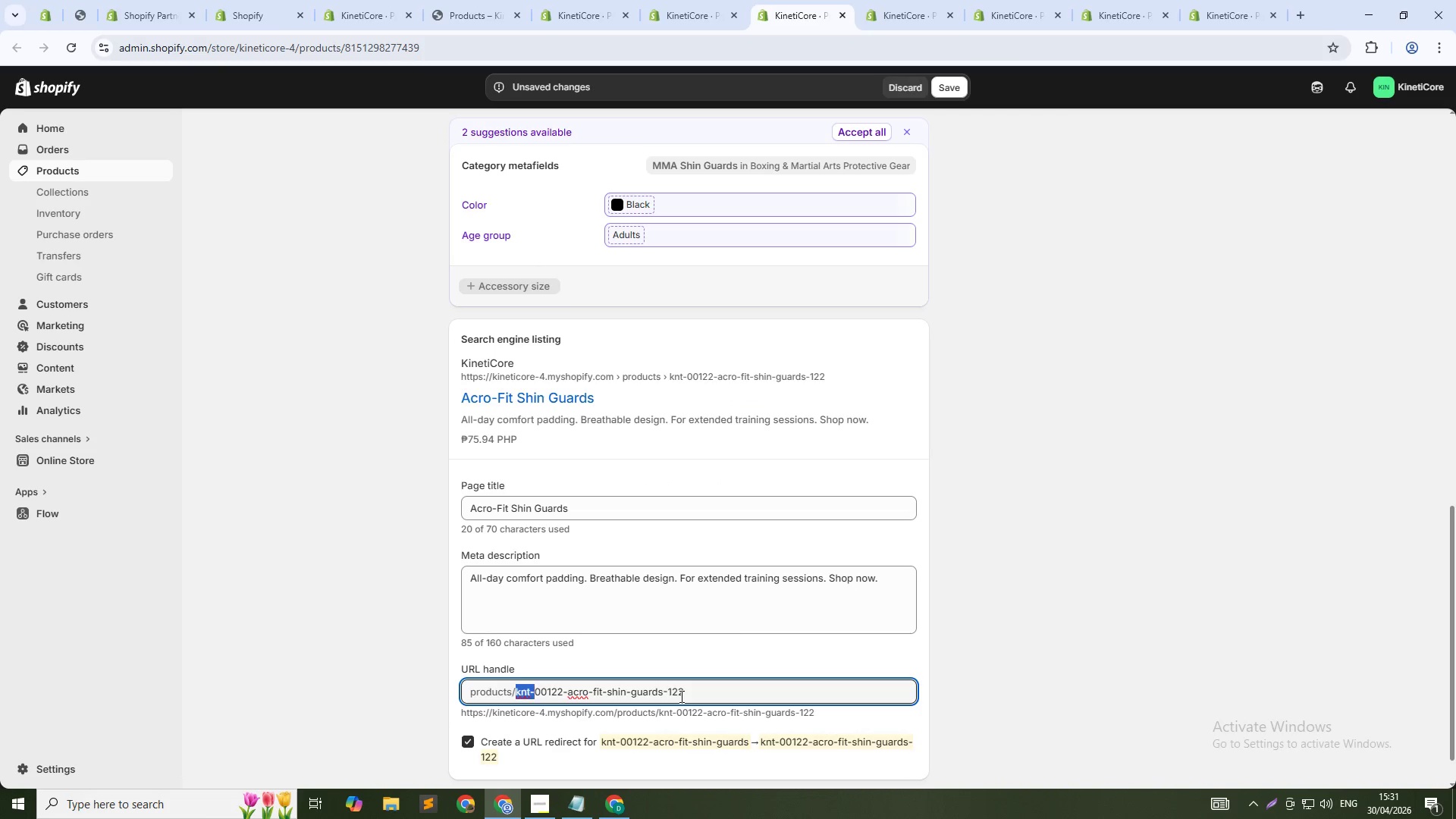 
key(Control+Shift+ArrowRight)
 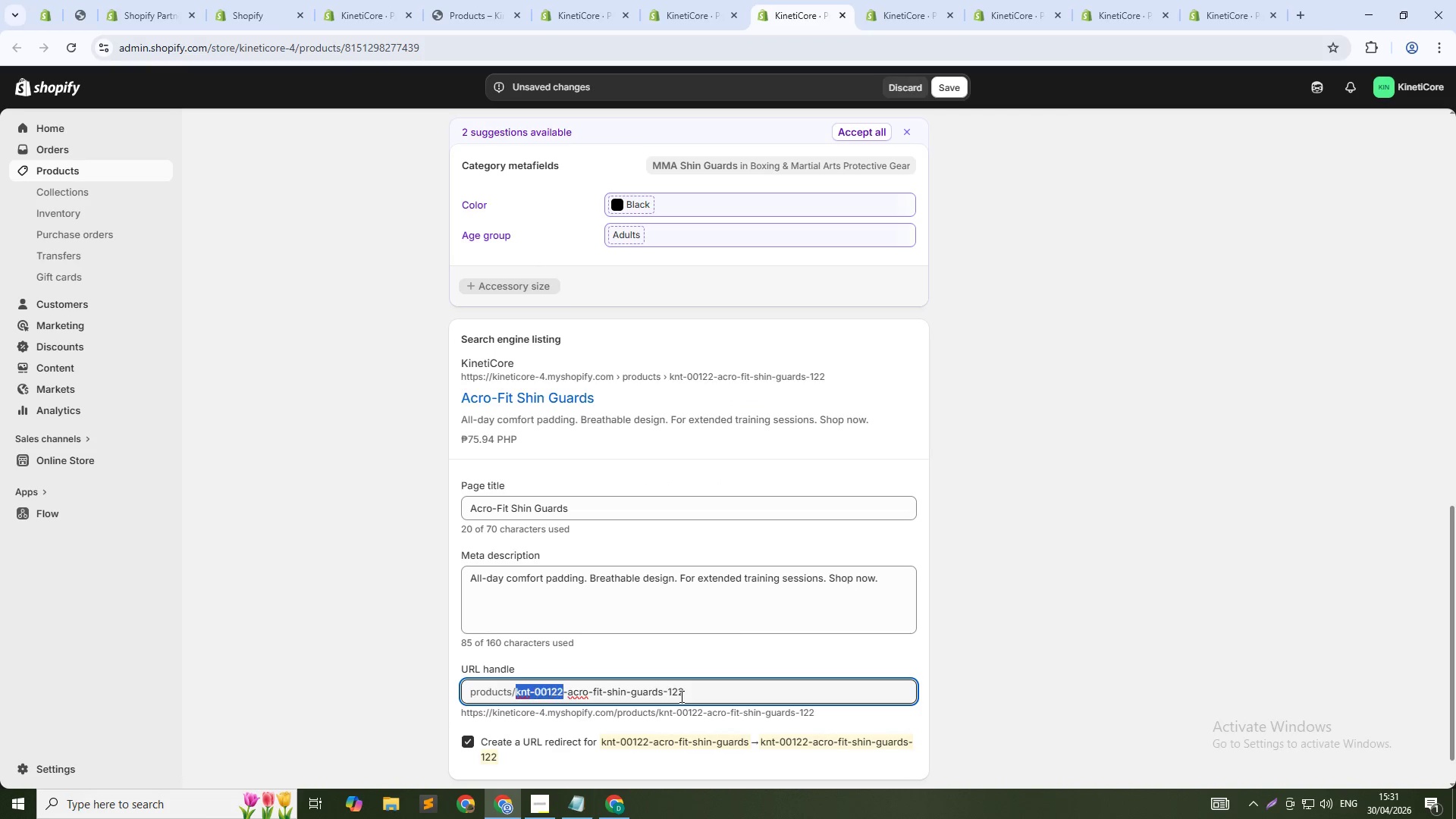 
key(Control+Shift+ArrowRight)
 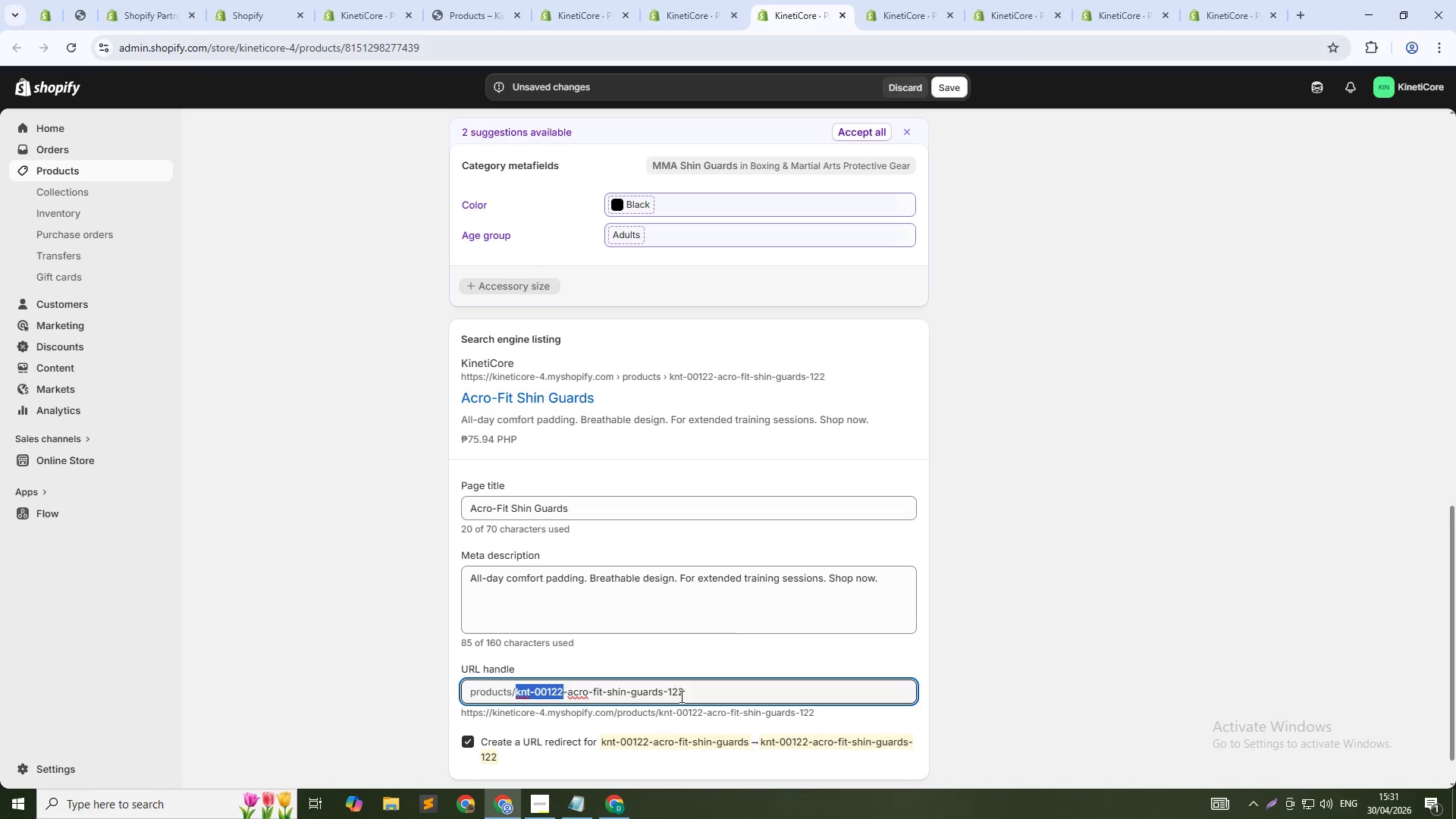 
key(Shift+ArrowRight)
 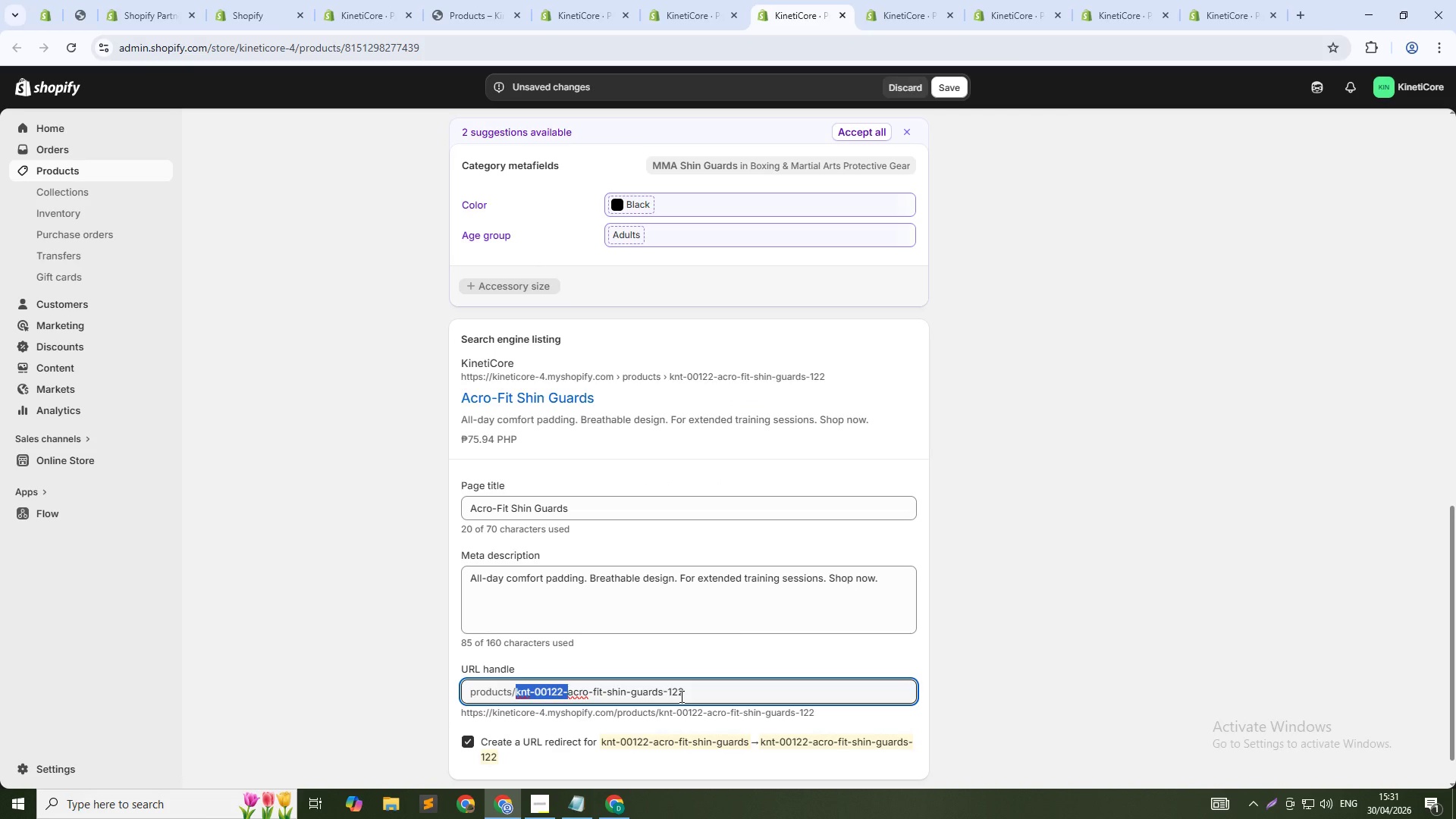 
key(Backspace)
 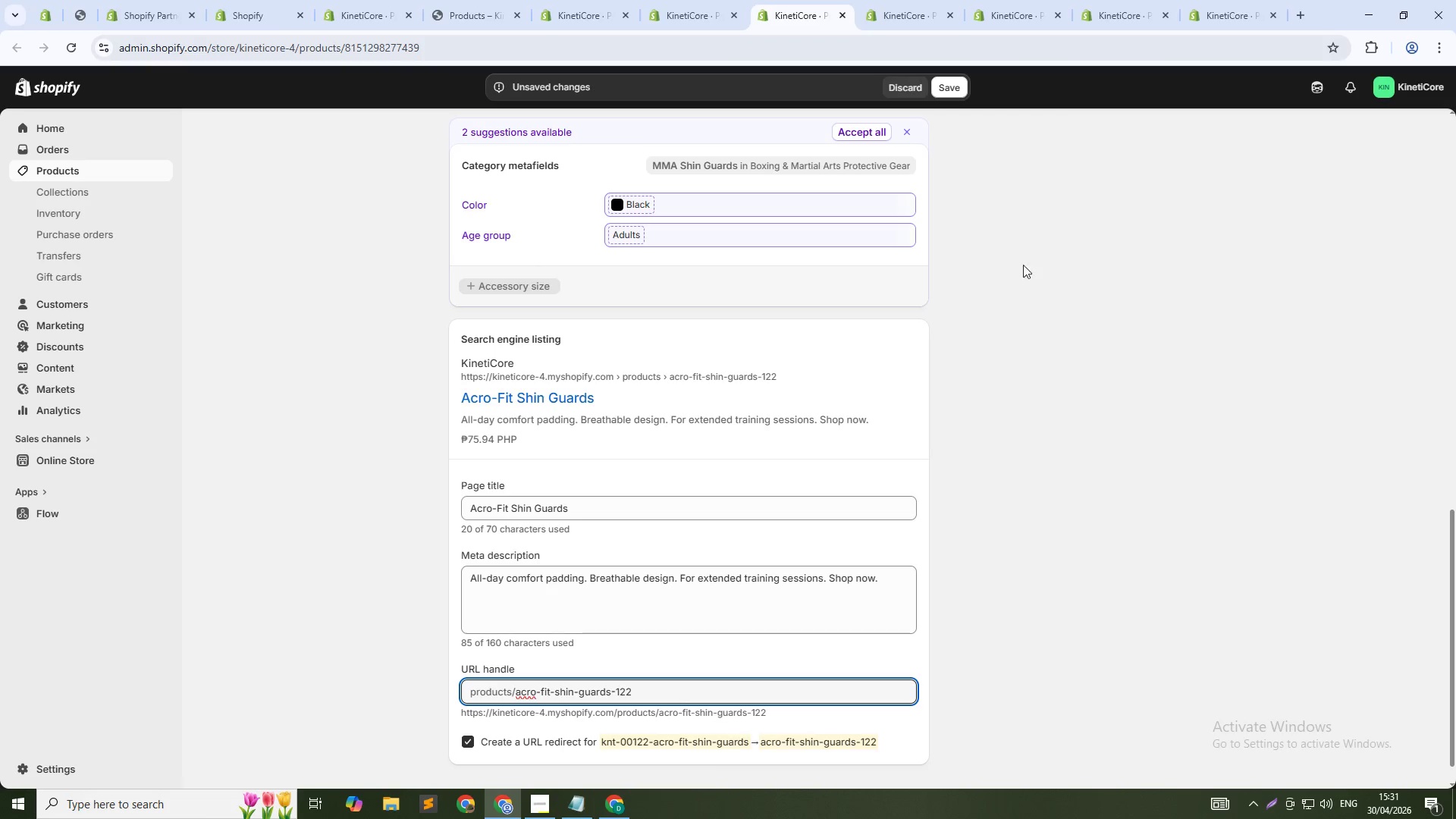 
left_click([952, 84])
 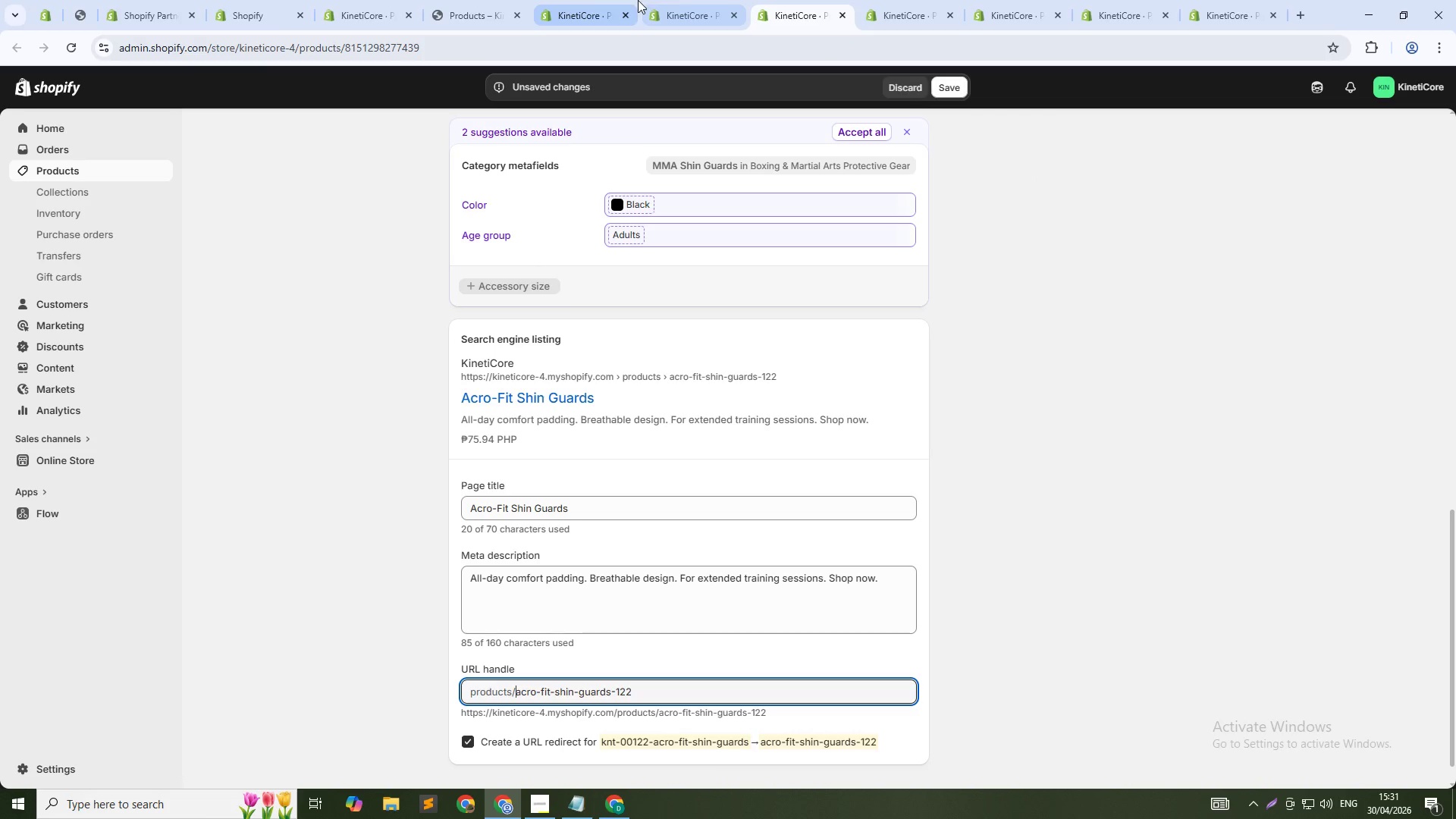 
middle_click([682, 0])
 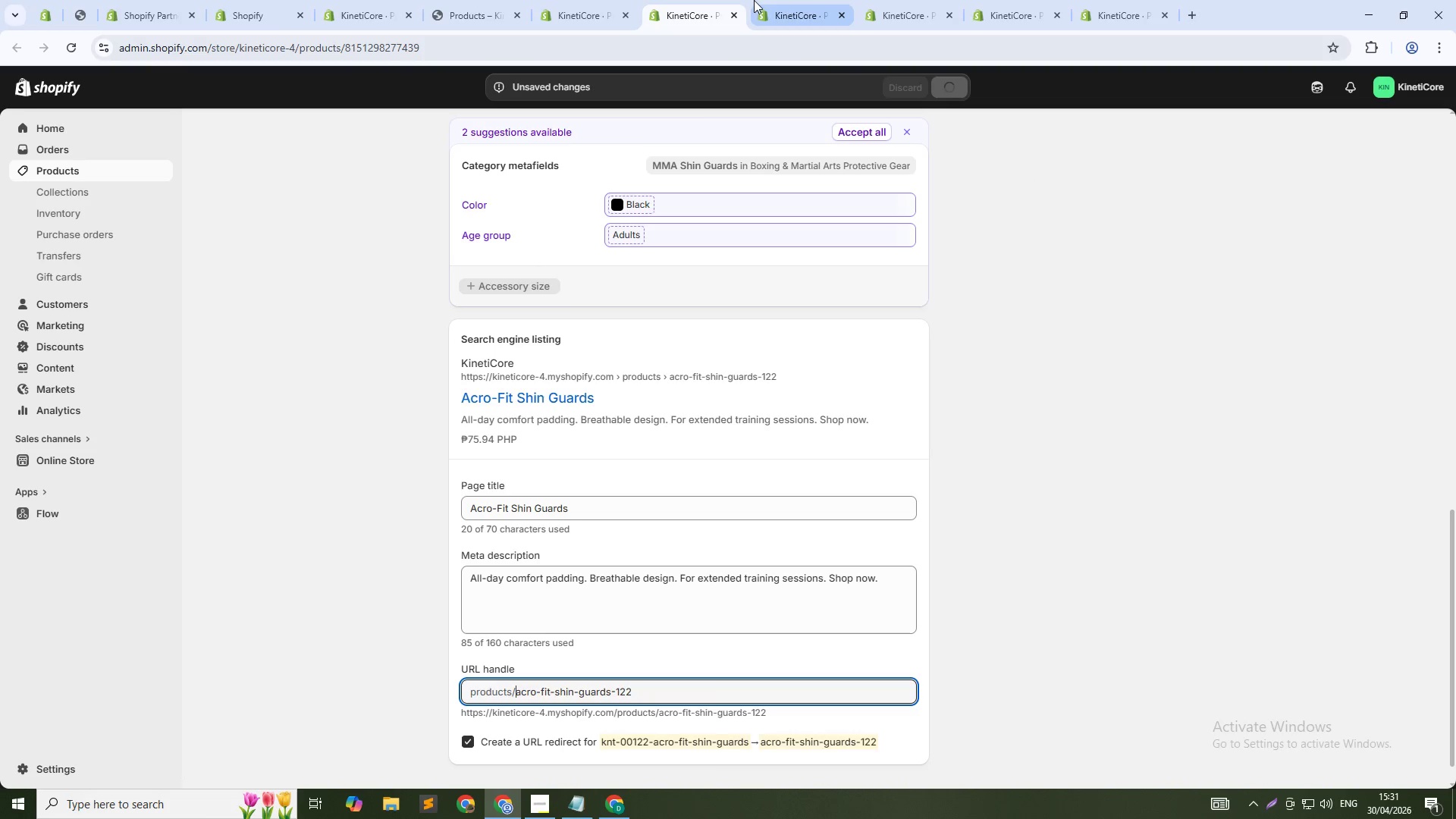 
left_click([776, 0])
 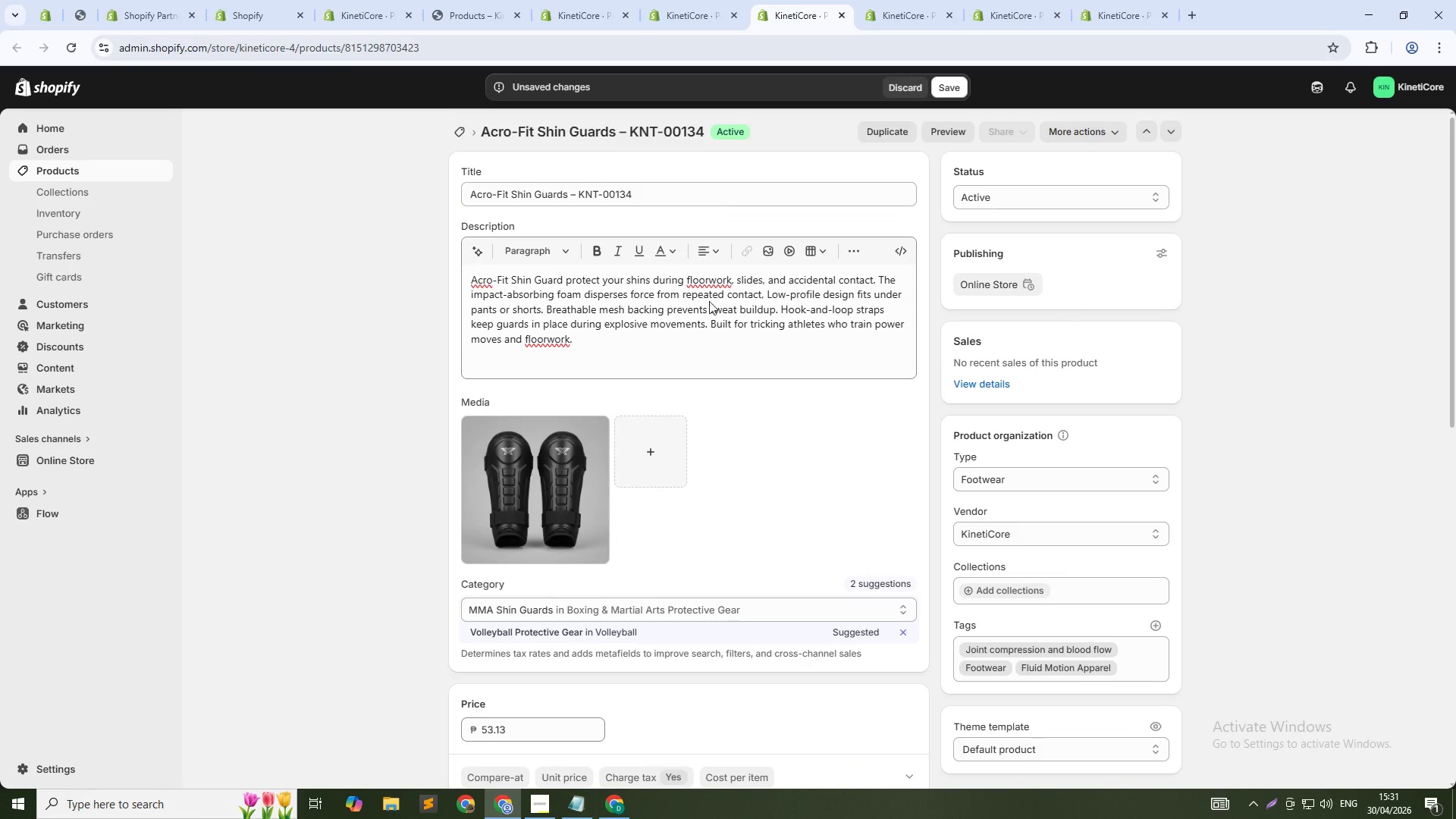 
scroll: coordinate [764, 526], scroll_direction: down, amount: 25.0
 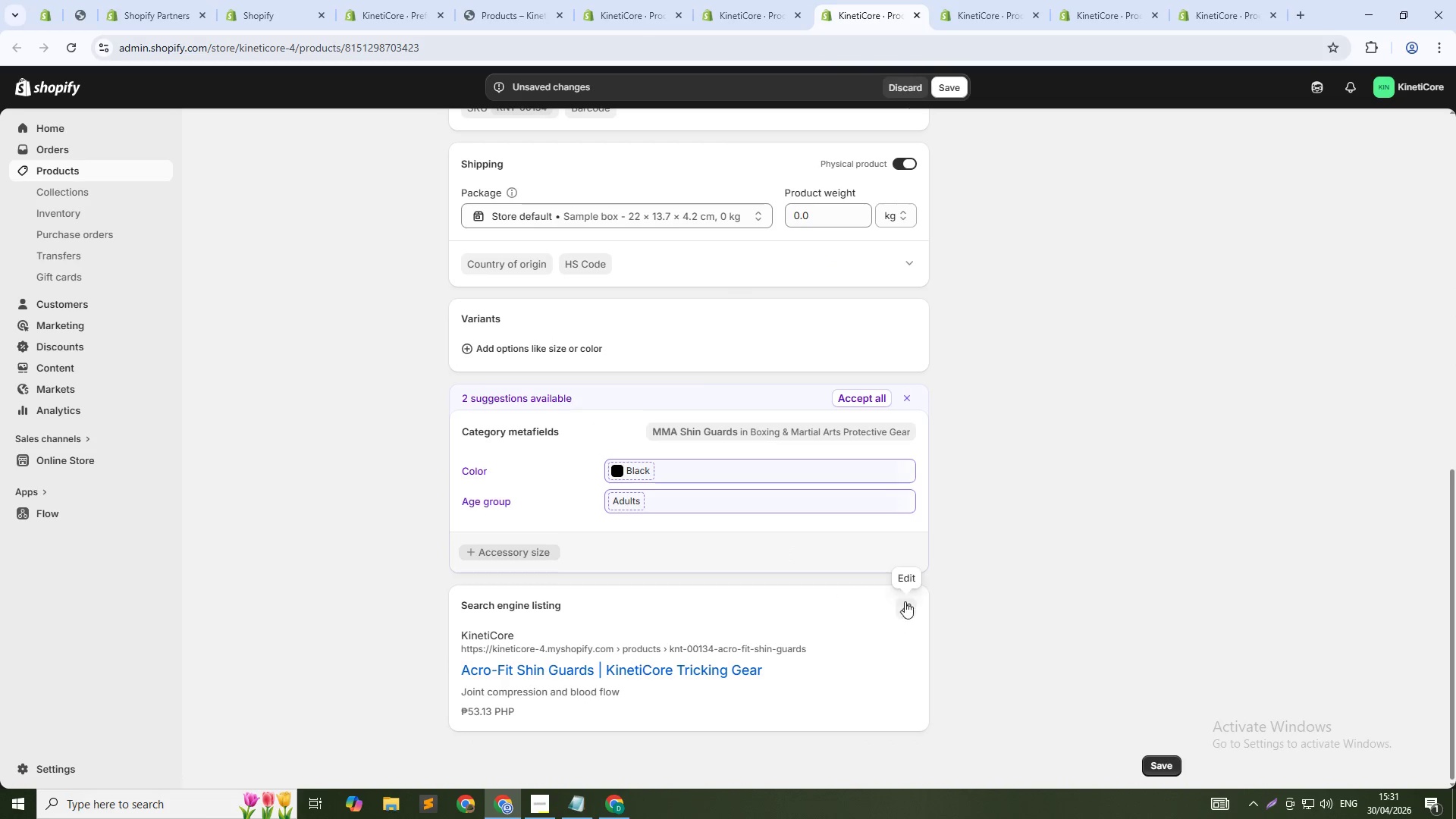 
left_click([905, 603])
 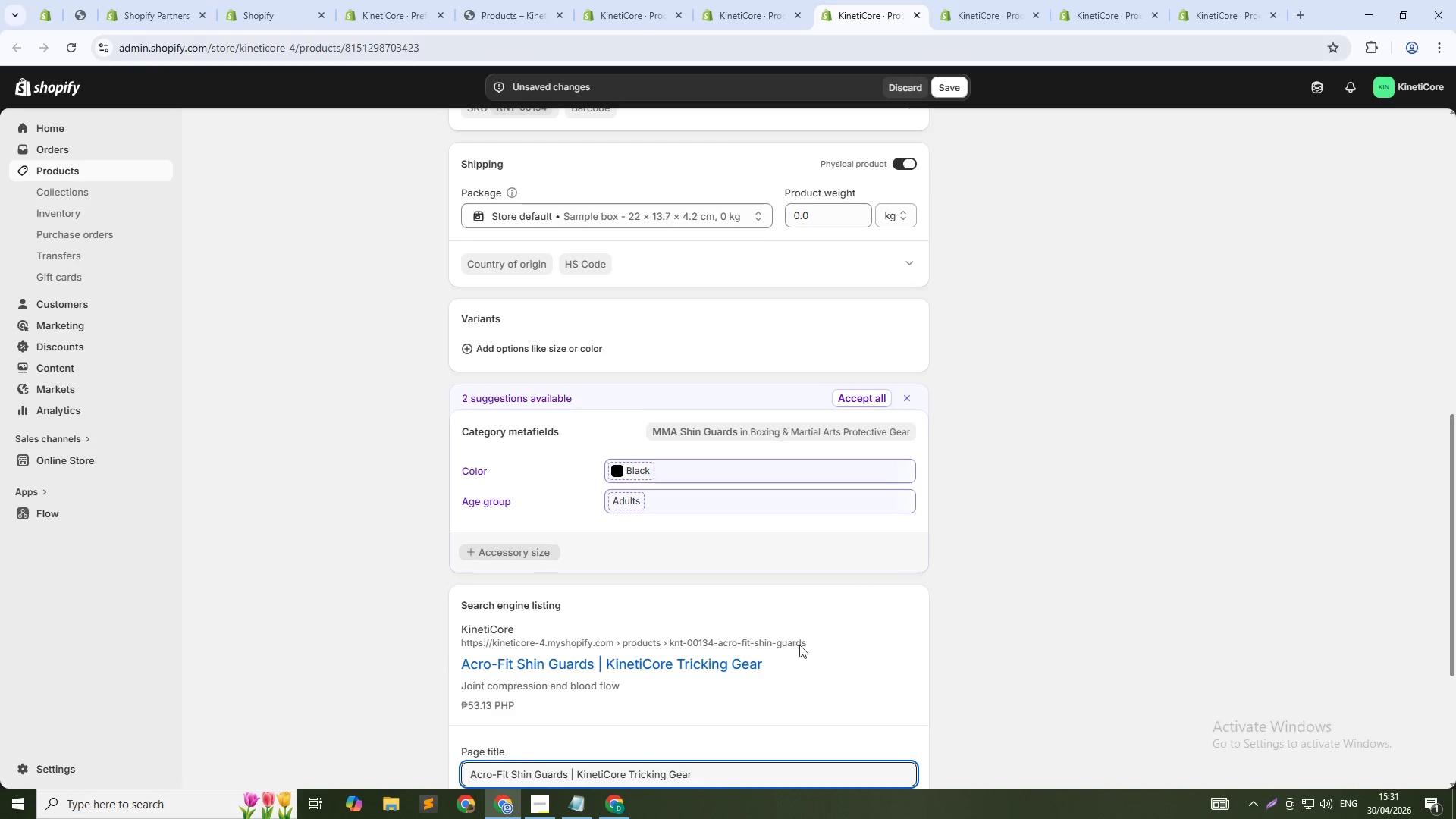 
scroll: coordinate [784, 657], scroll_direction: down, amount: 6.0
 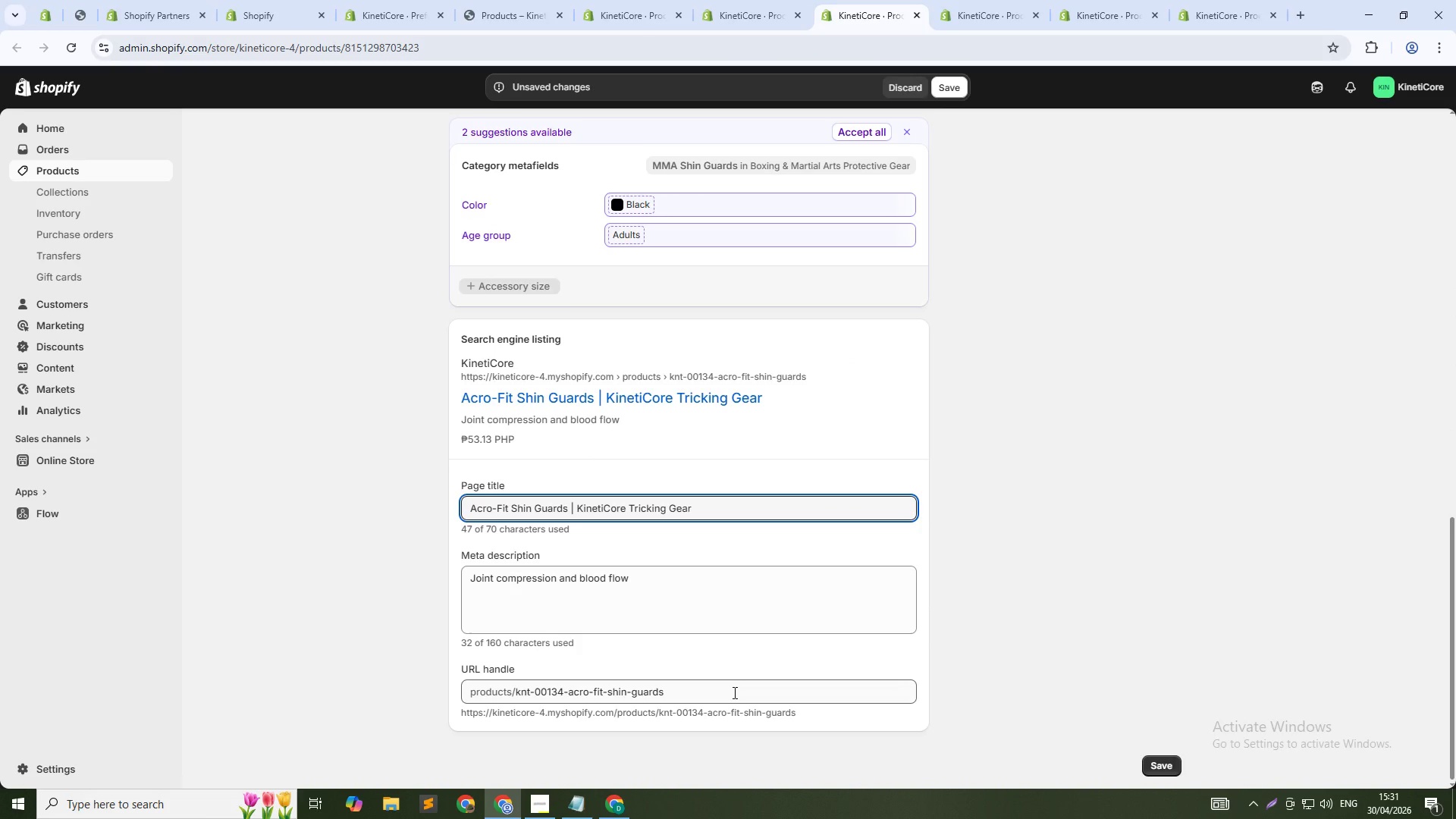 
left_click([733, 692])
 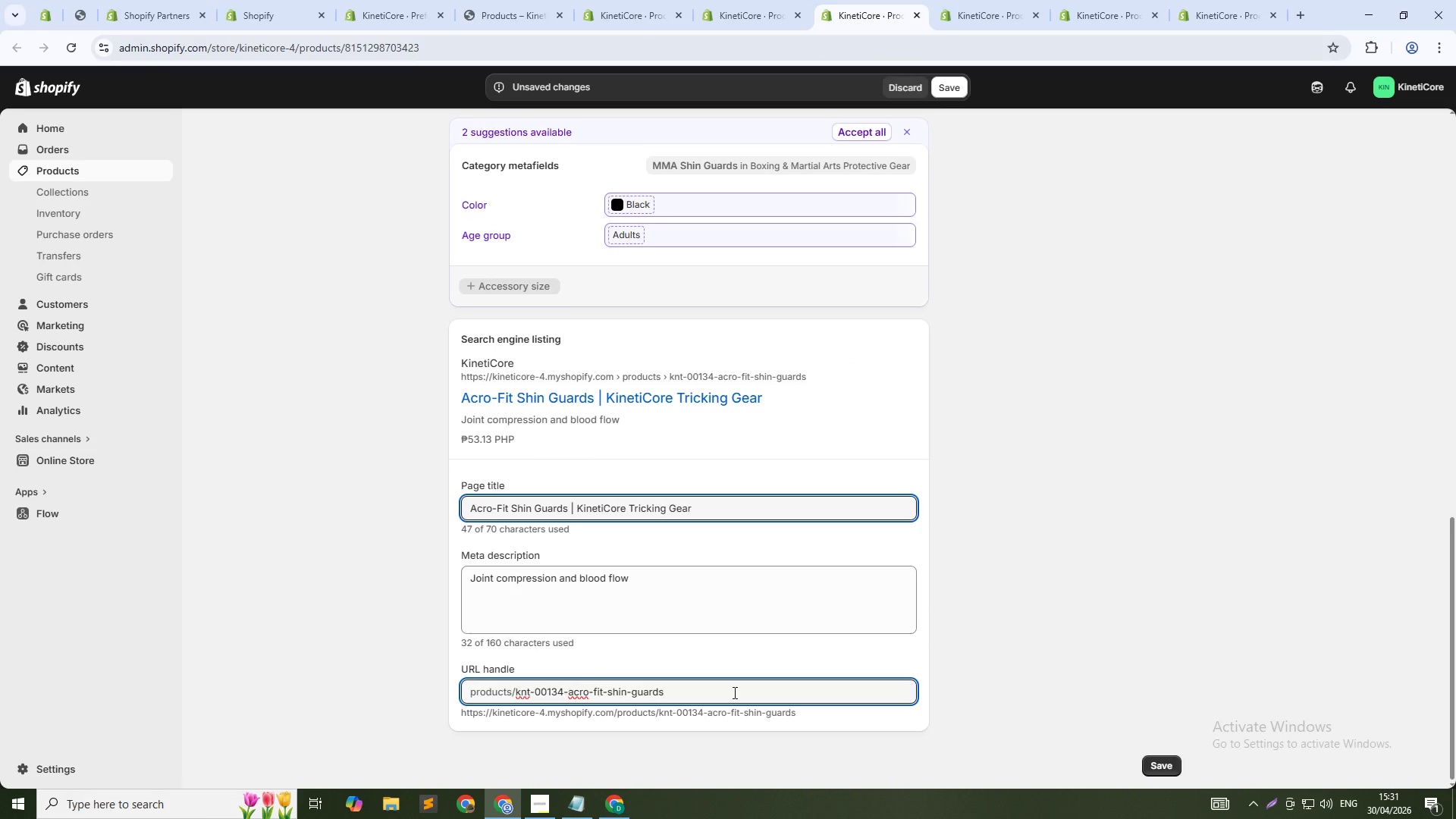 
key(NumpadSubtract)
 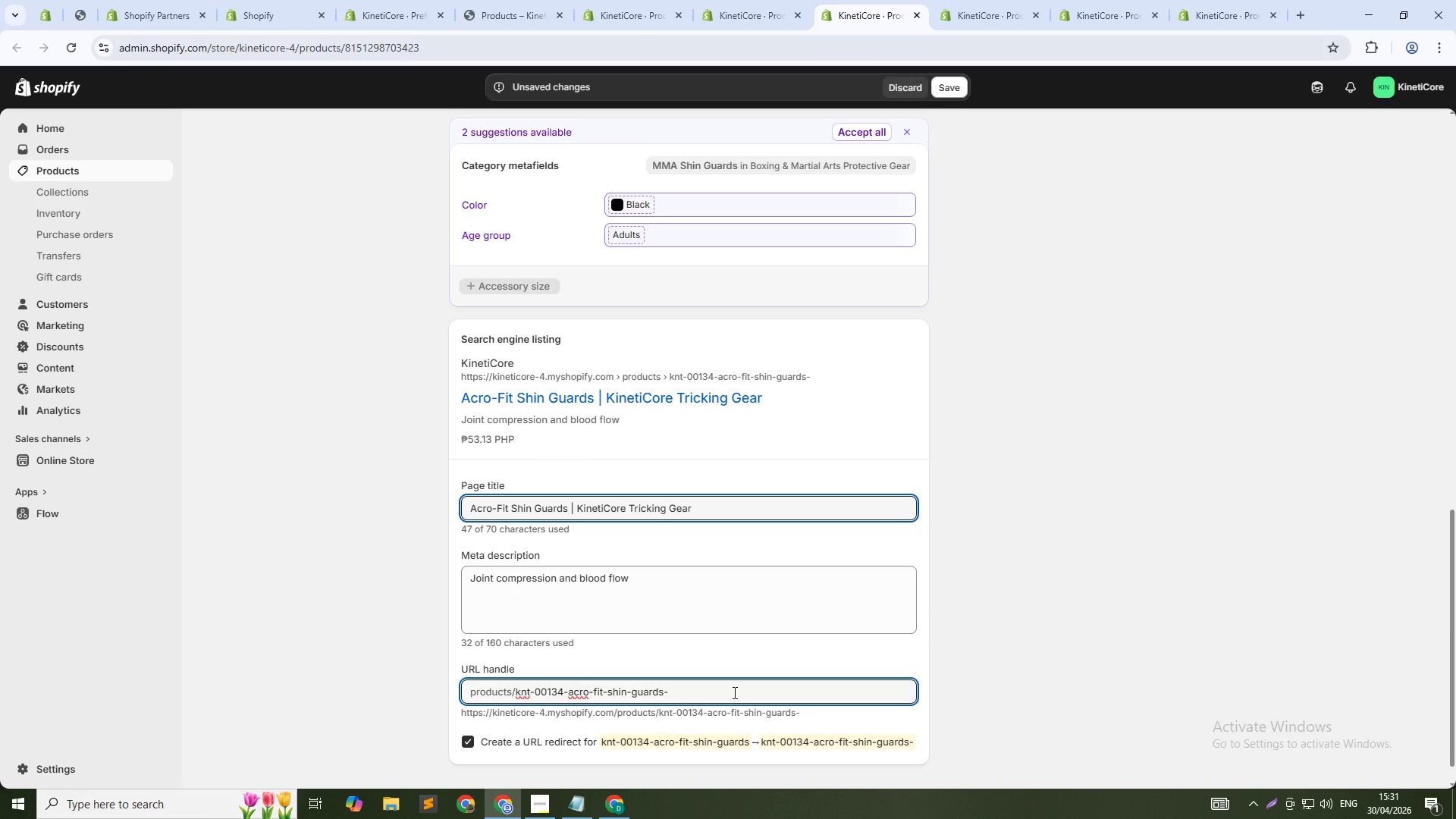 
key(Numpad1)
 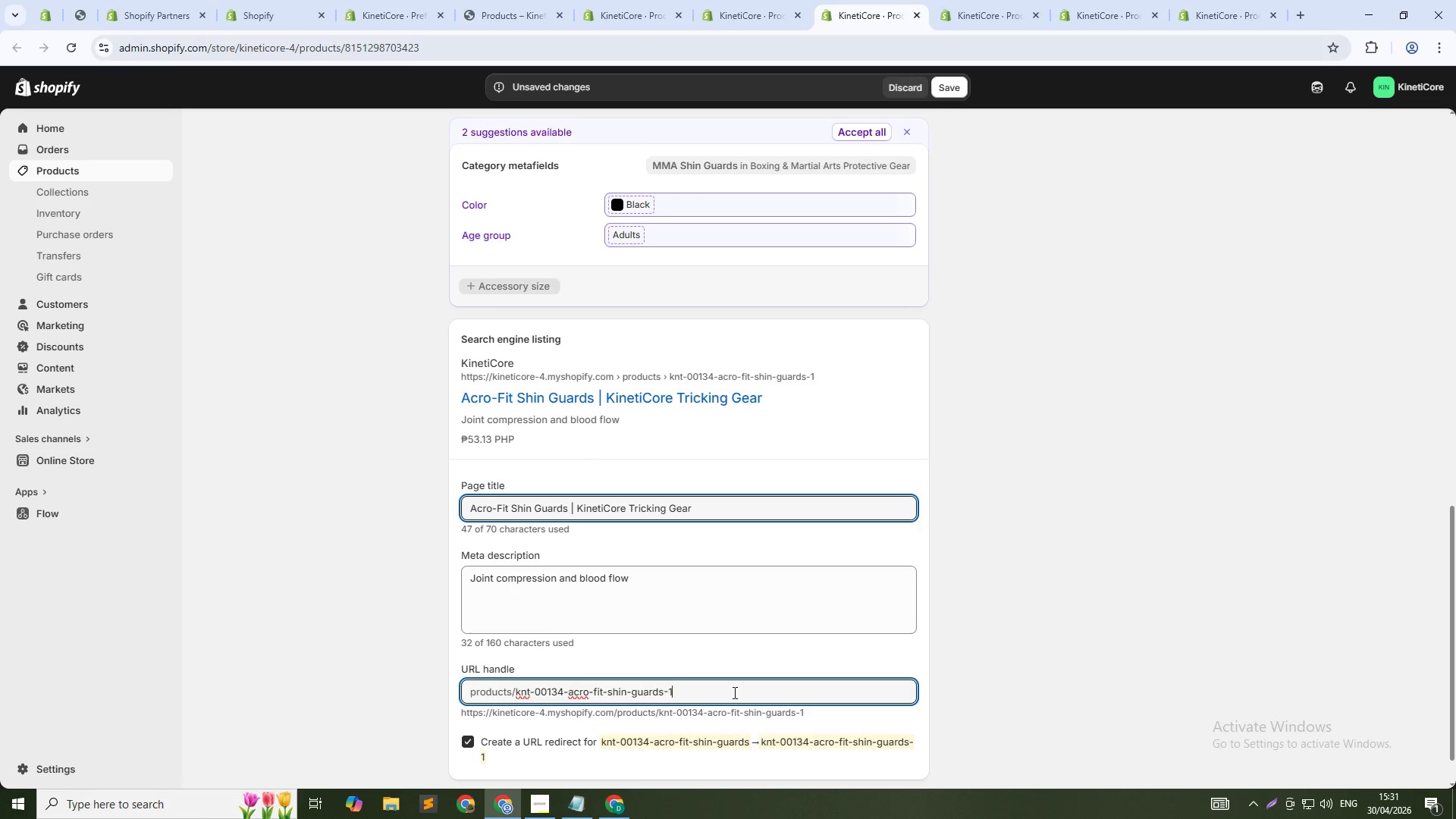 
key(Numpad3)
 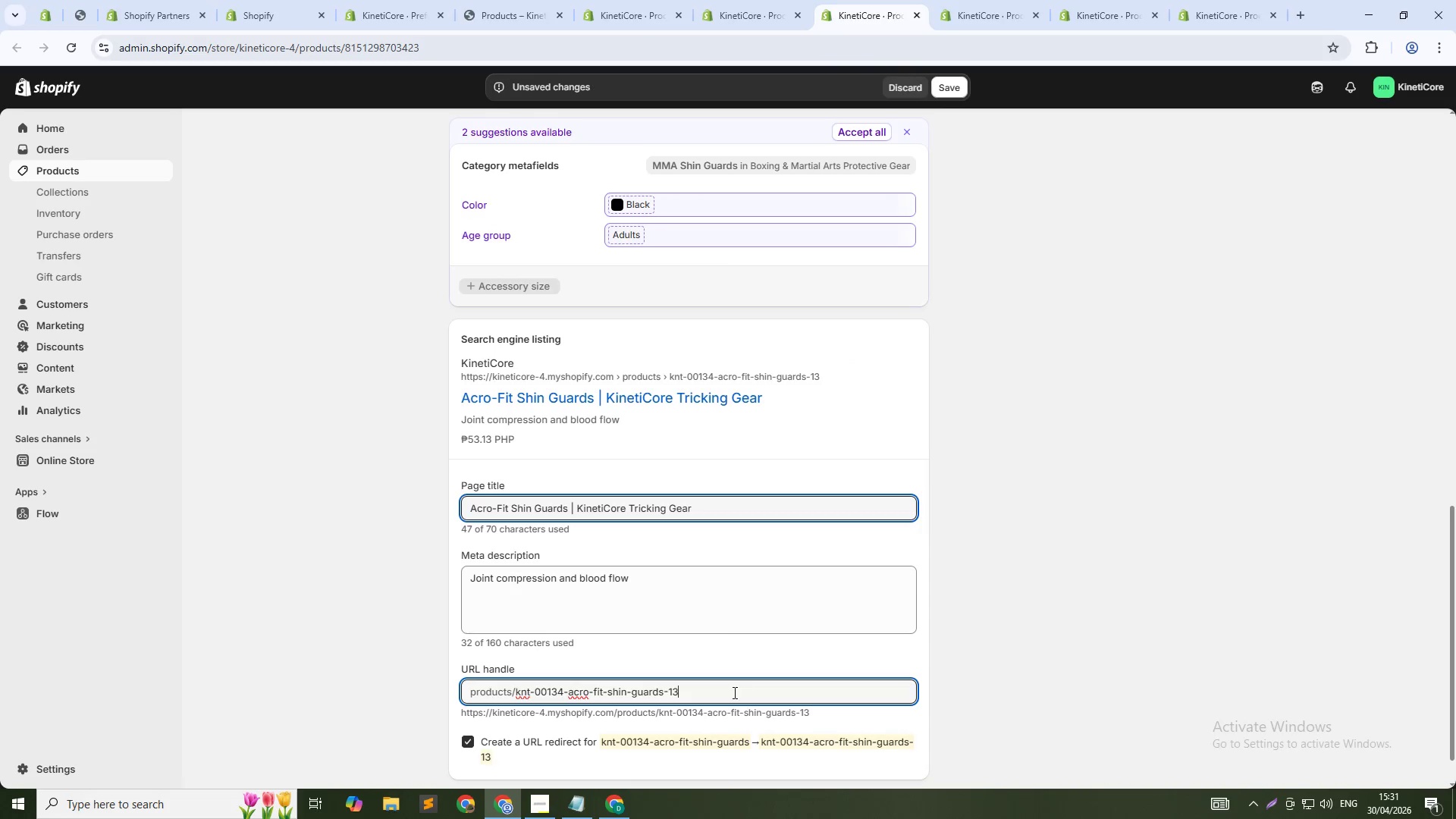 
key(Numpad4)
 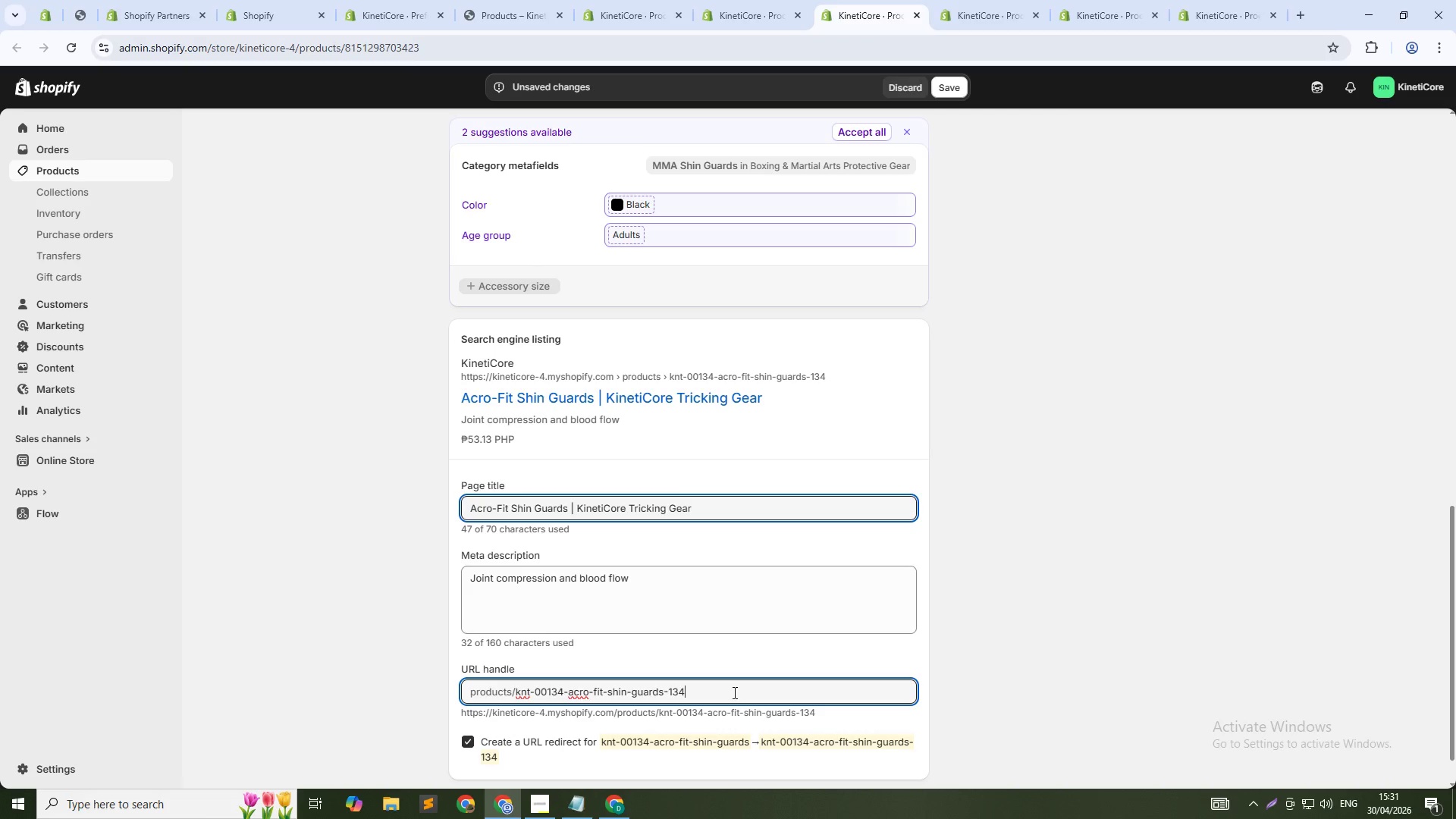 
key(ArrowUp)
 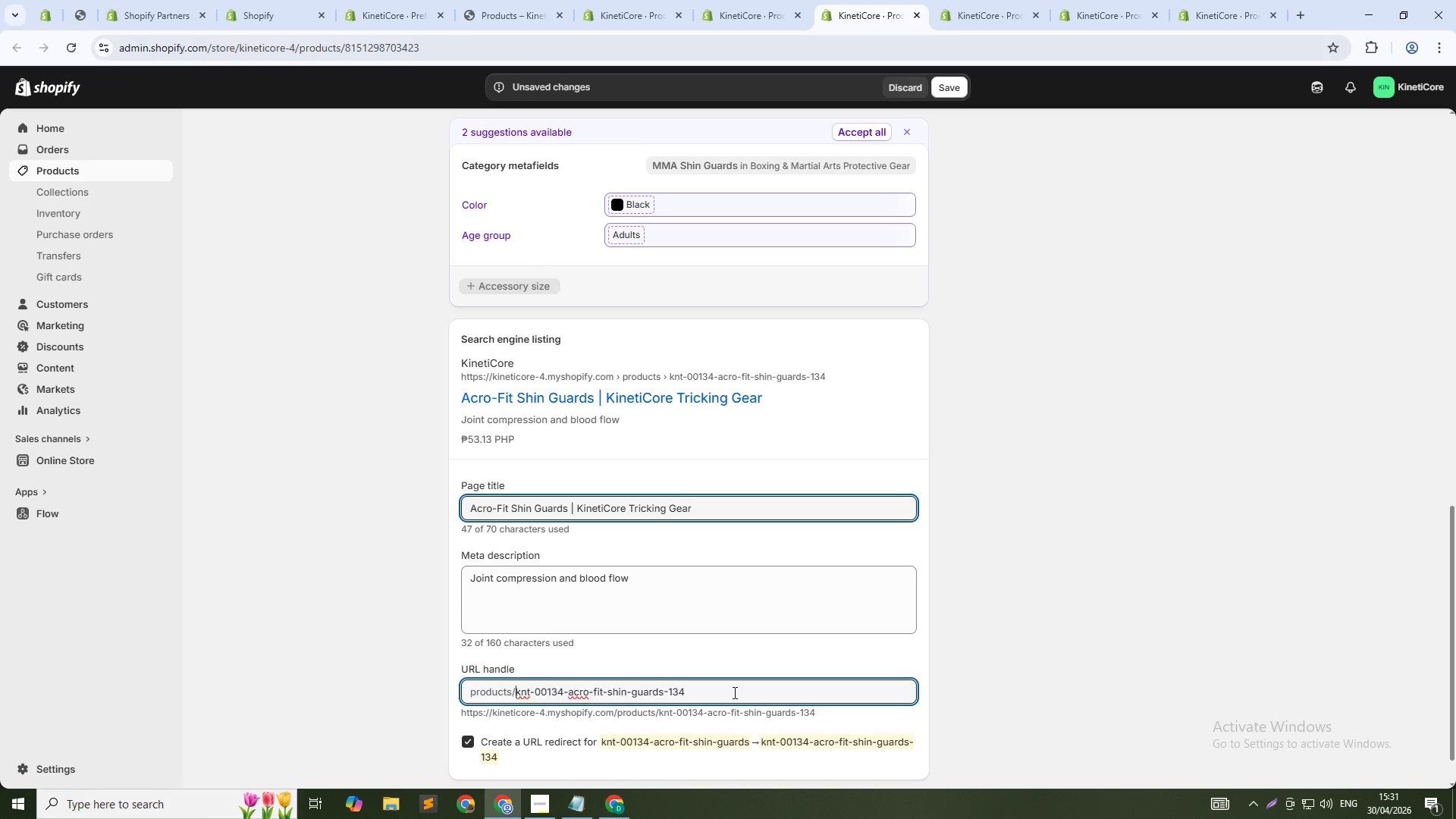 
key(Control+Shift+ArrowRight)
 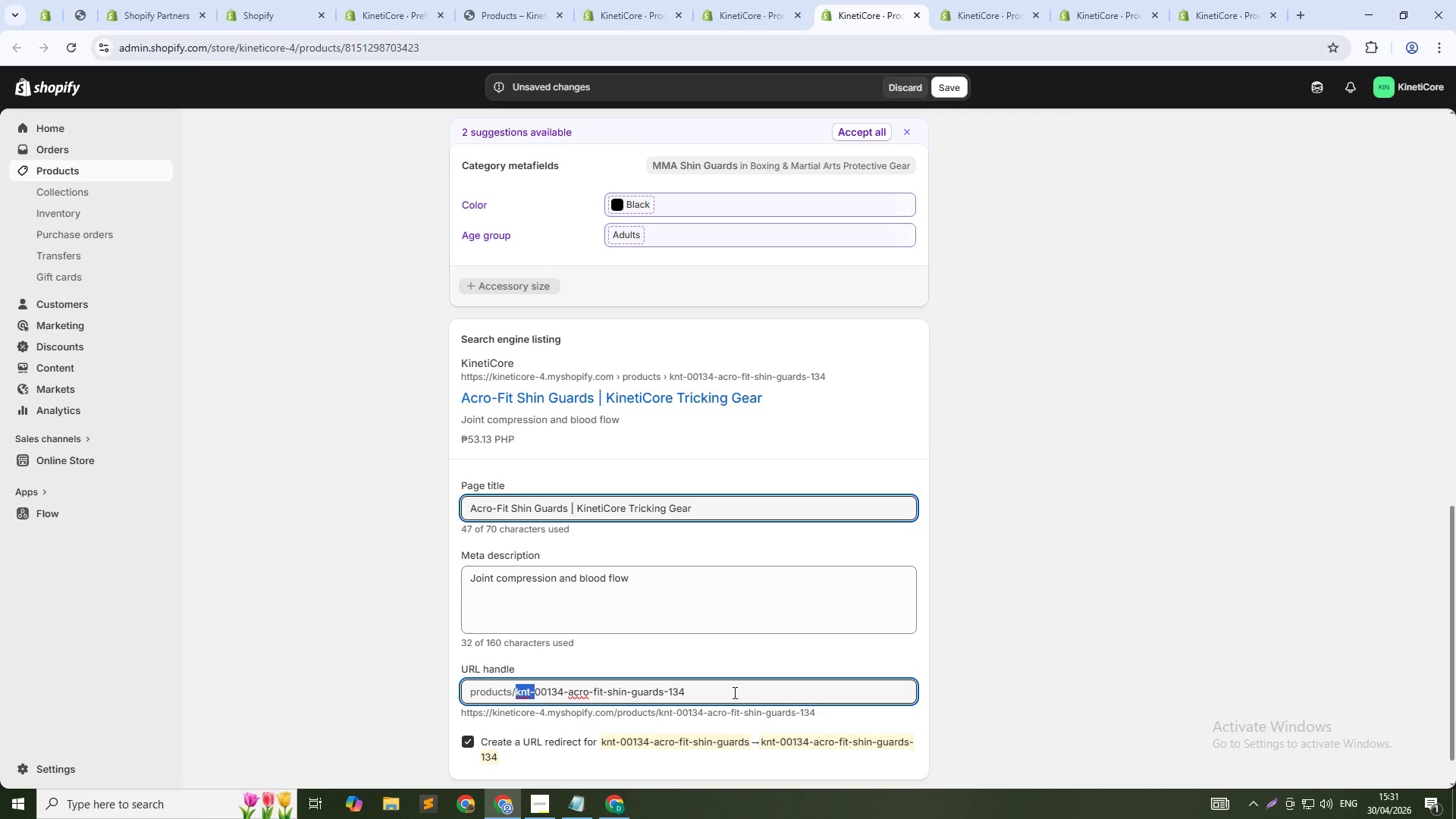 
key(Control+Shift+ArrowRight)
 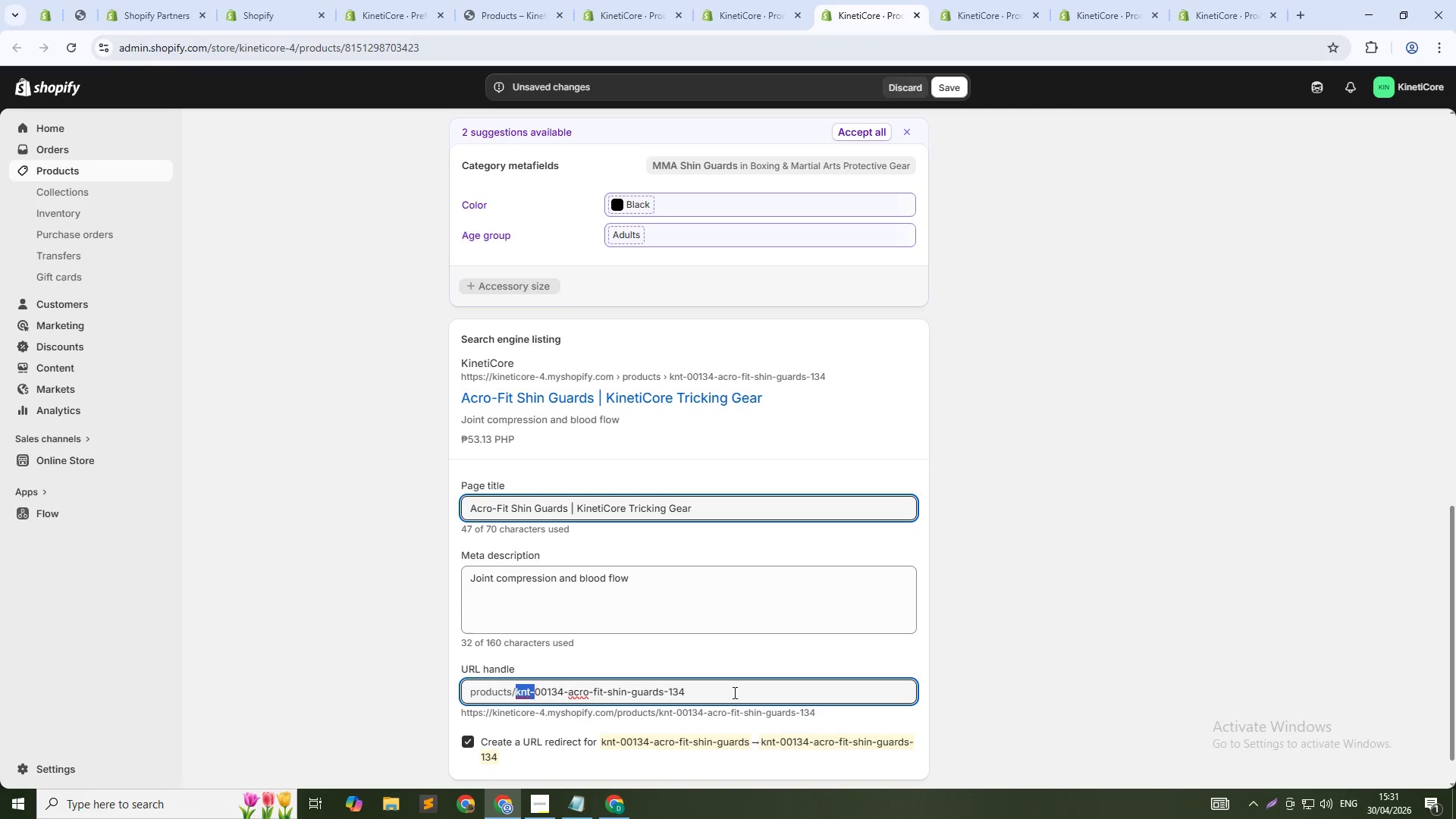 
key(Control+Shift+ArrowRight)
 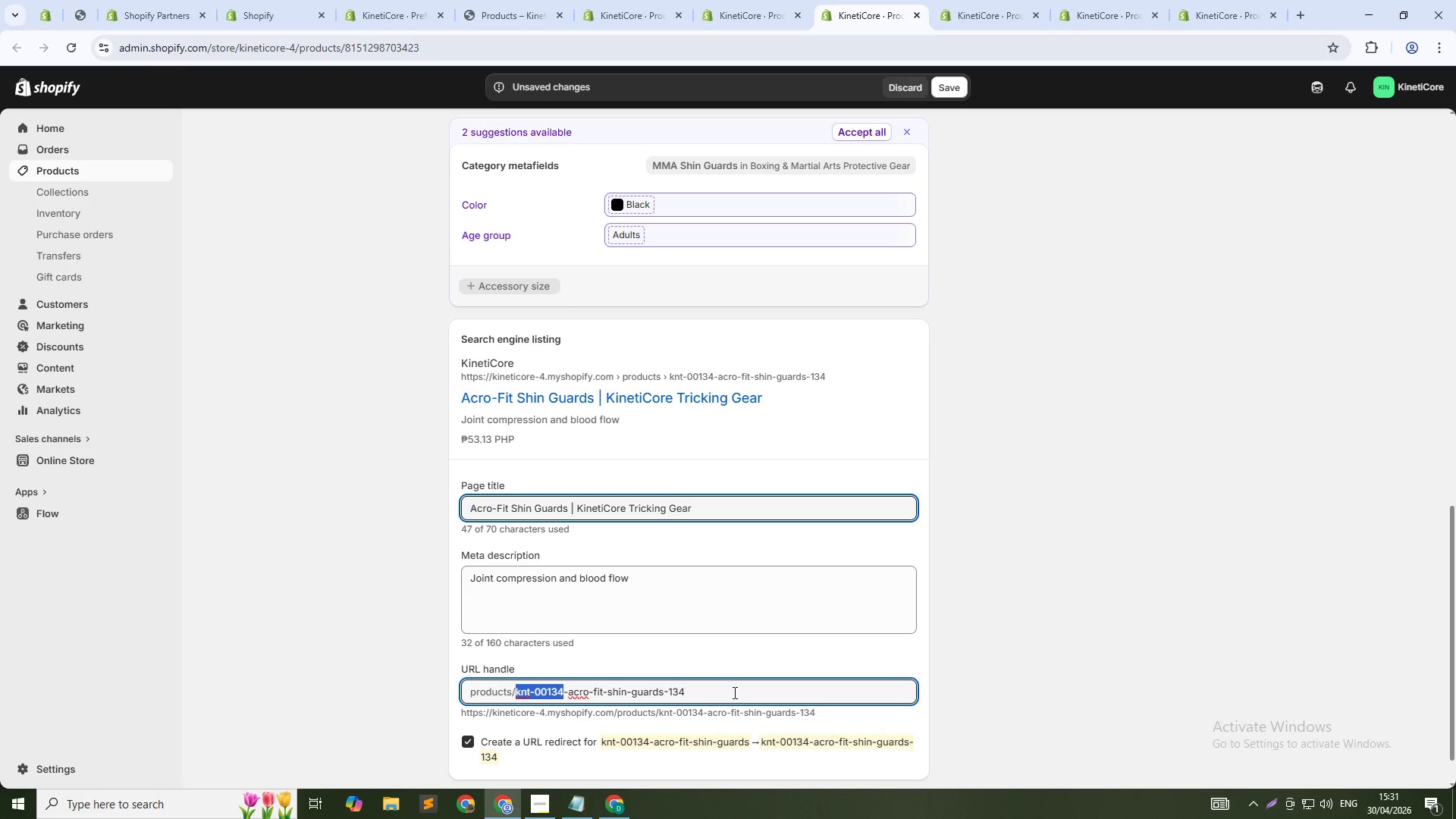 
key(Shift+ArrowRight)
 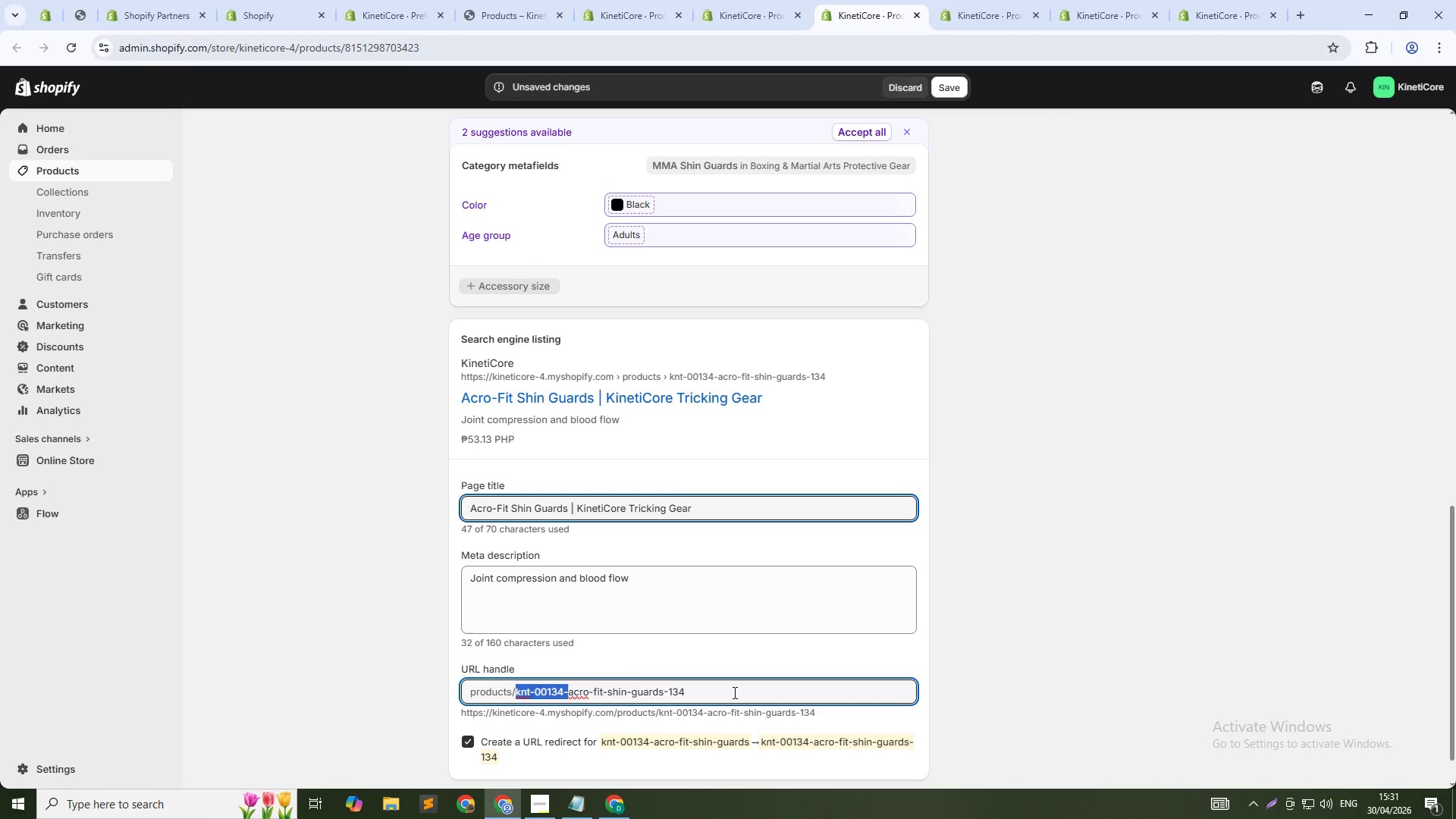 
key(Backspace)
 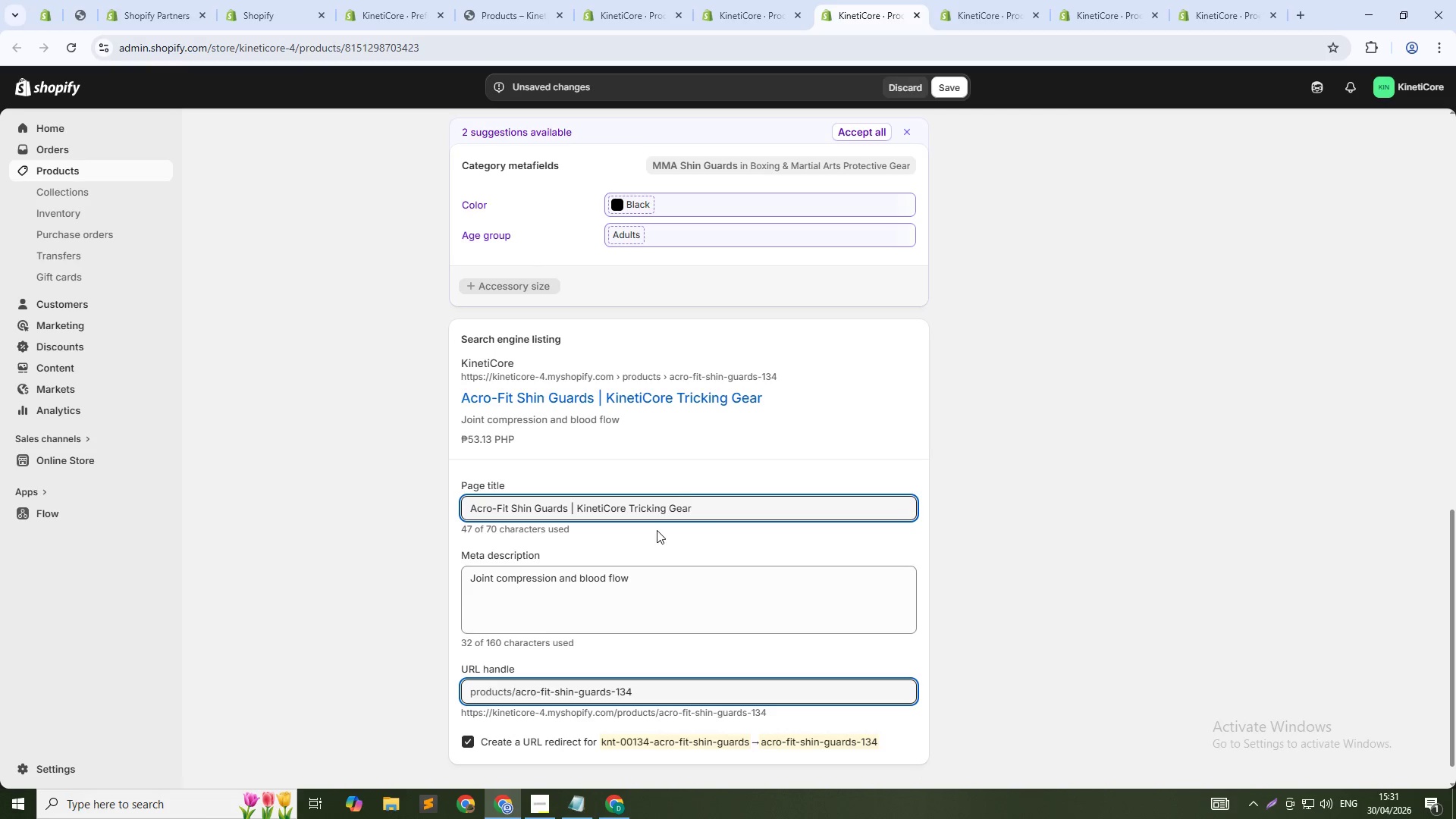 
left_click([711, 506])
 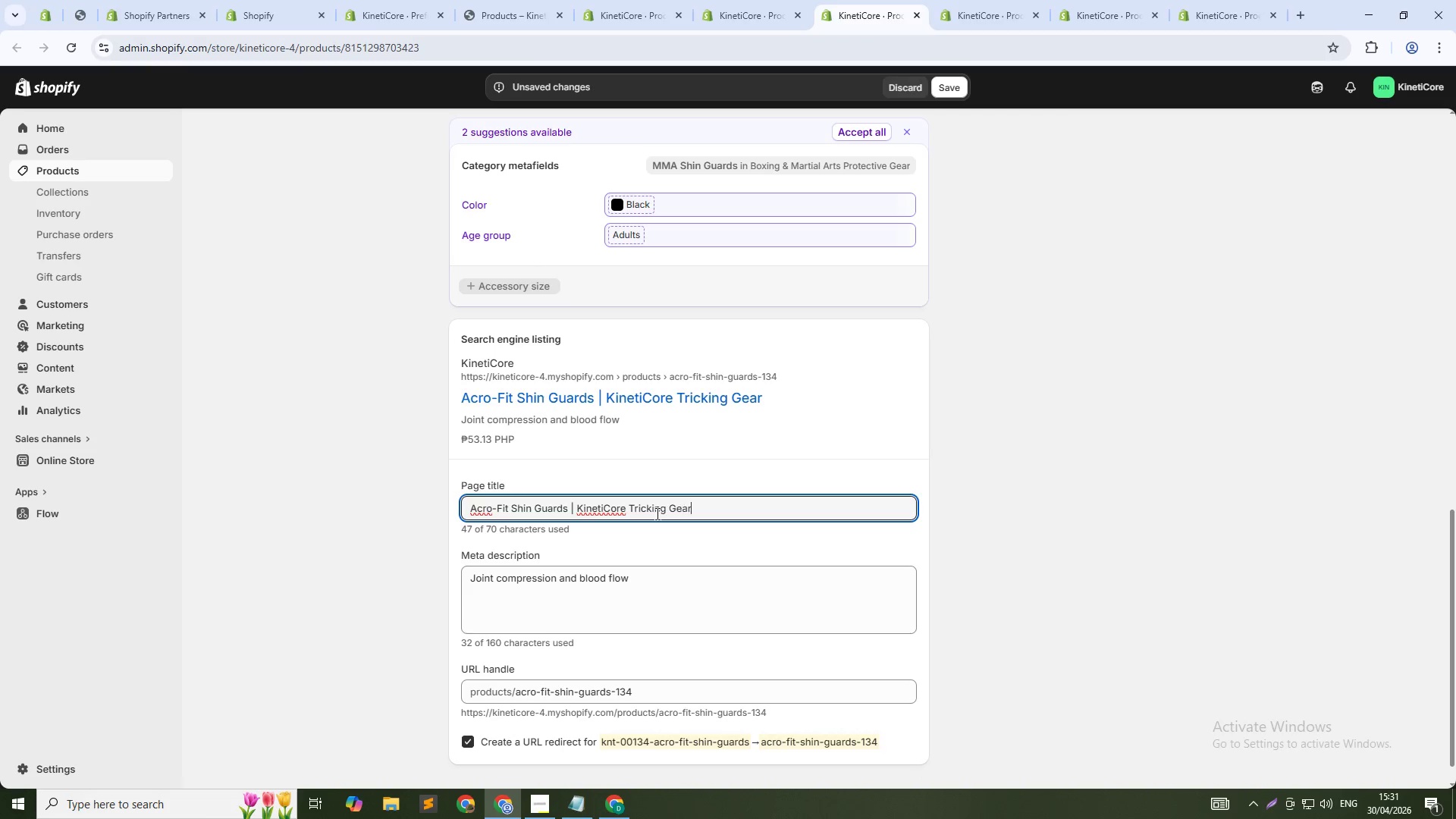 
hold_key(key=ControlLeft, duration=0.97)
hold_key(key=ShiftLeft, duration=0.88)
left_click([568, 511])
 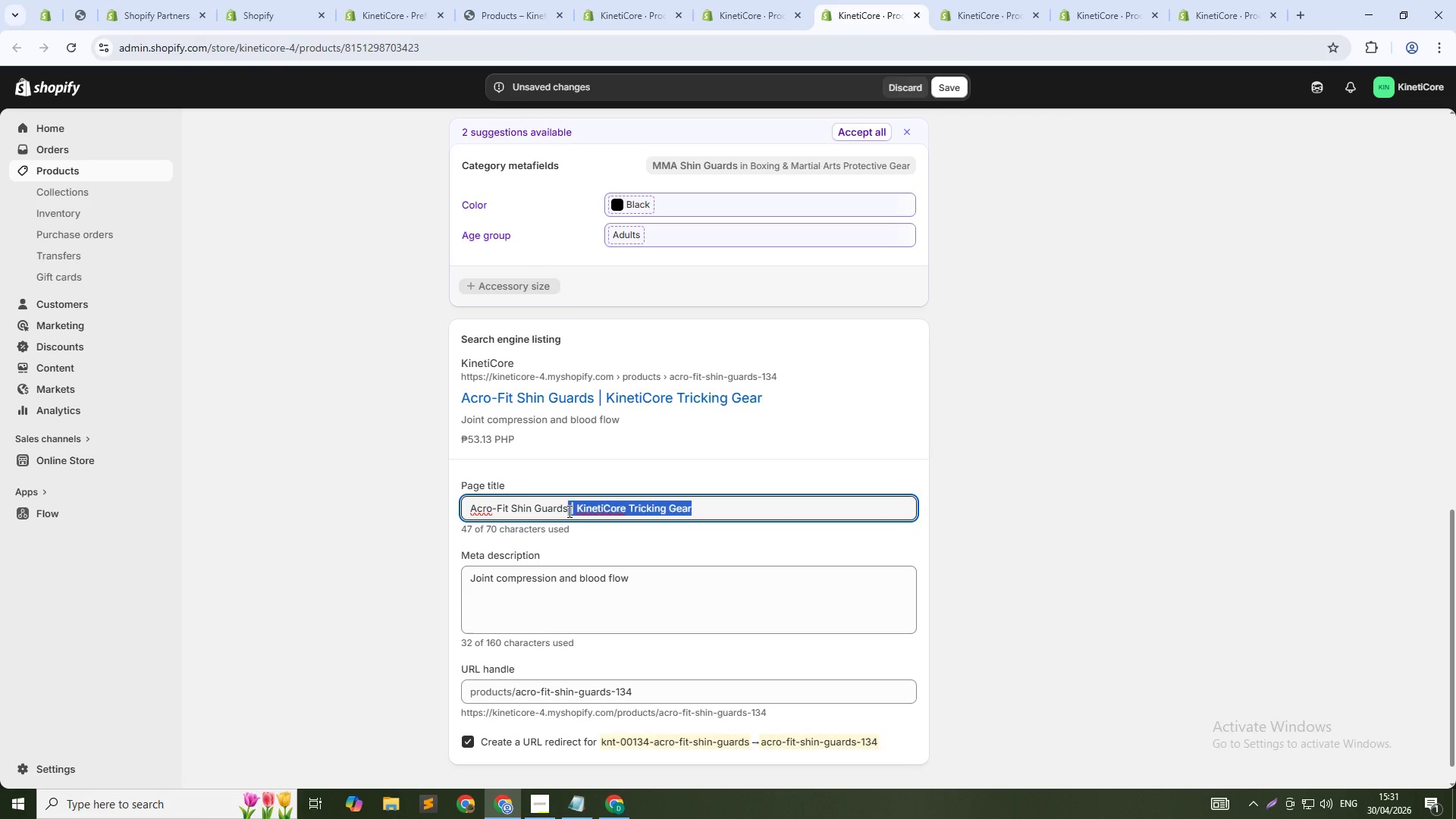 
key(Backspace)
 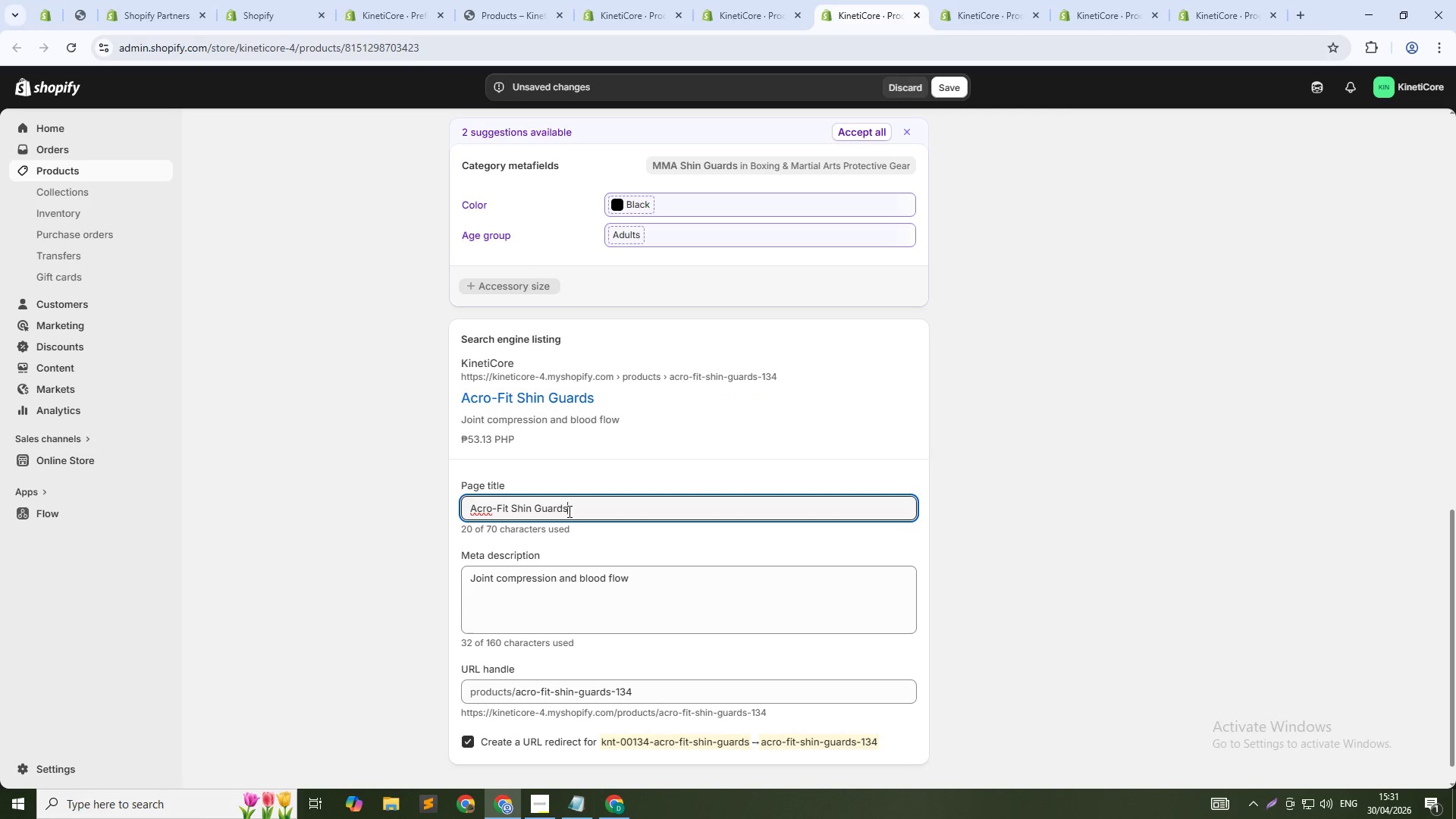 
key(Tab)
 